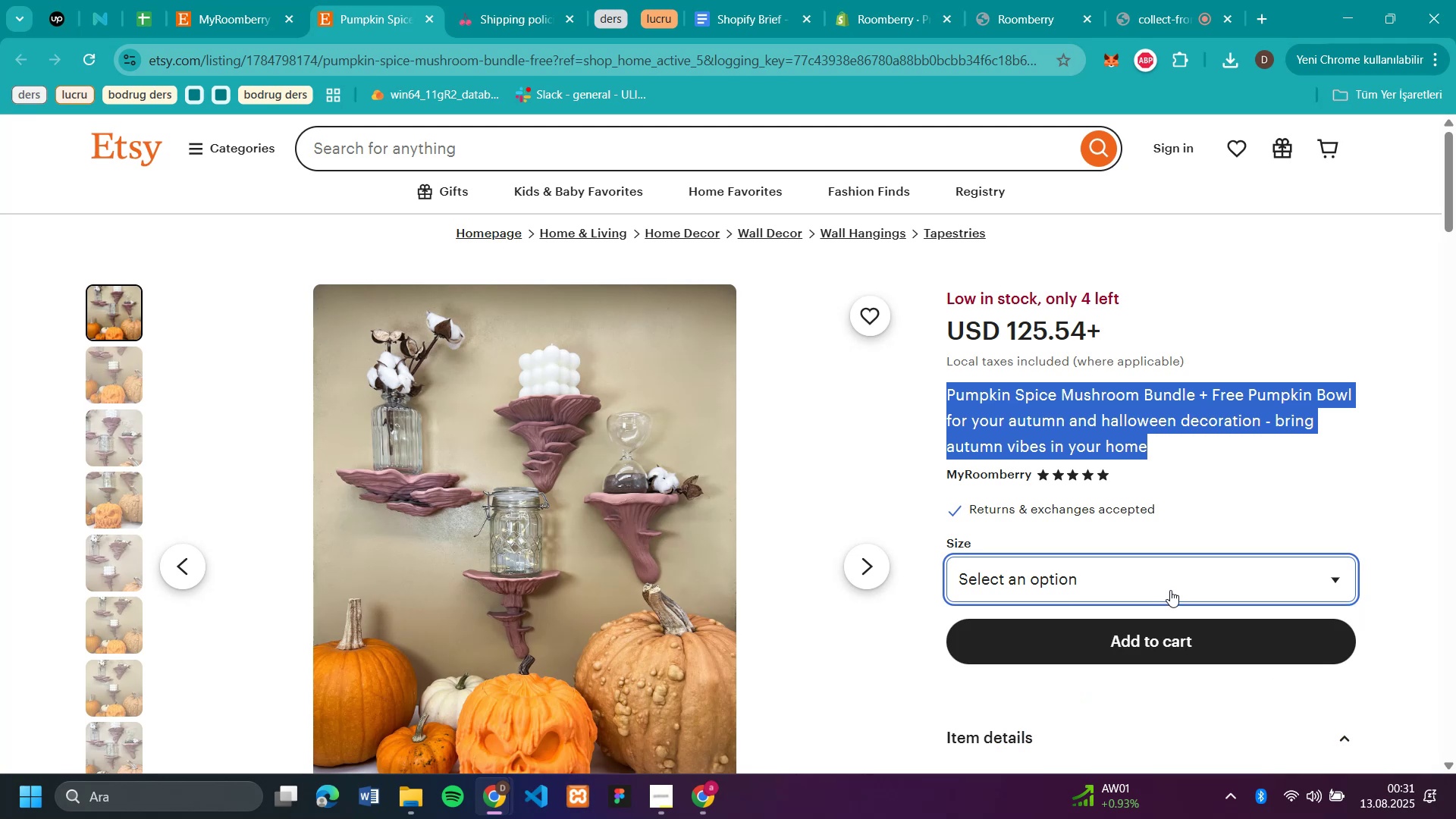 
scroll: coordinate [1147, 568], scroll_direction: down, amount: 8.0
 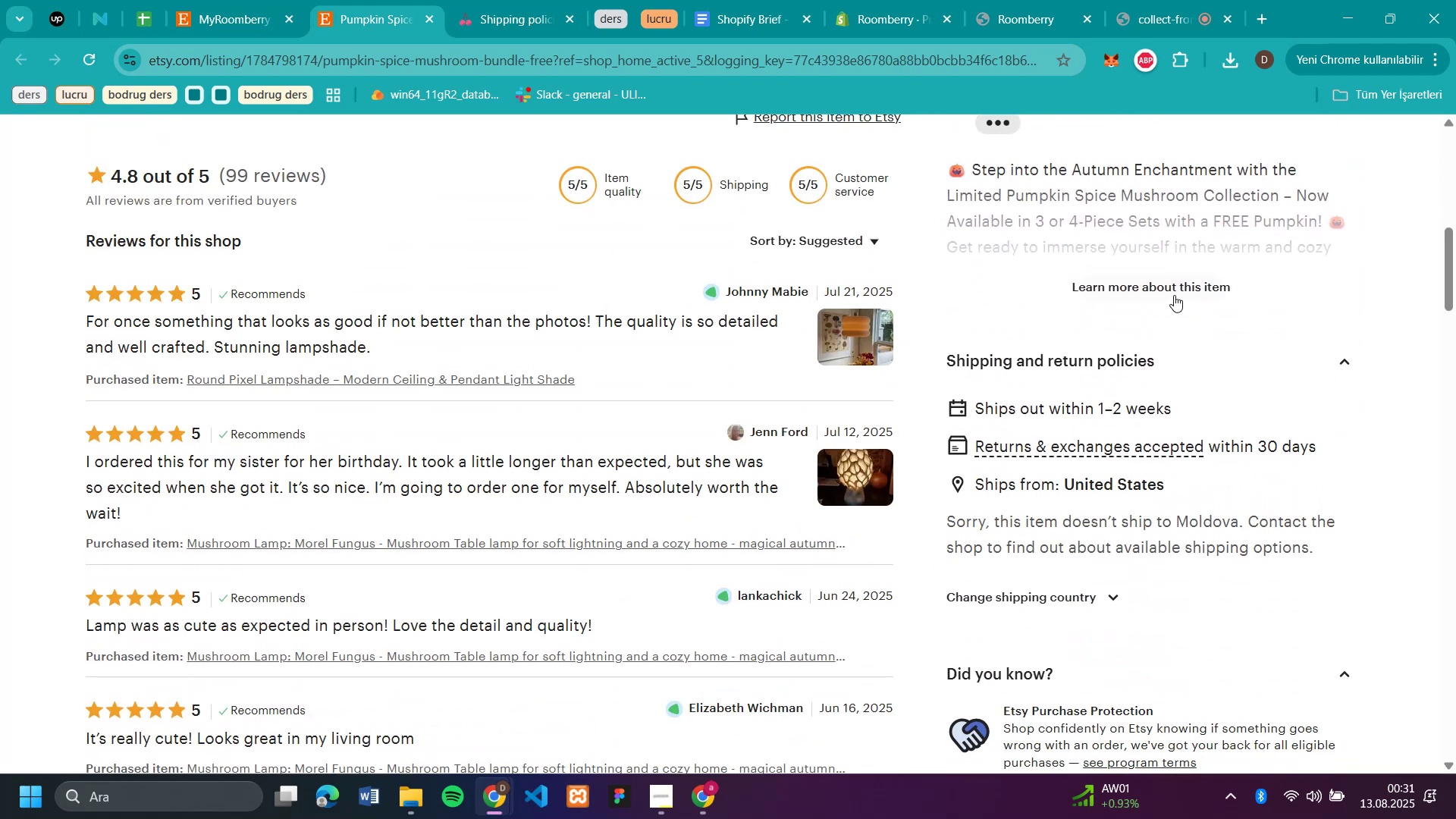 
left_click([1174, 295])
 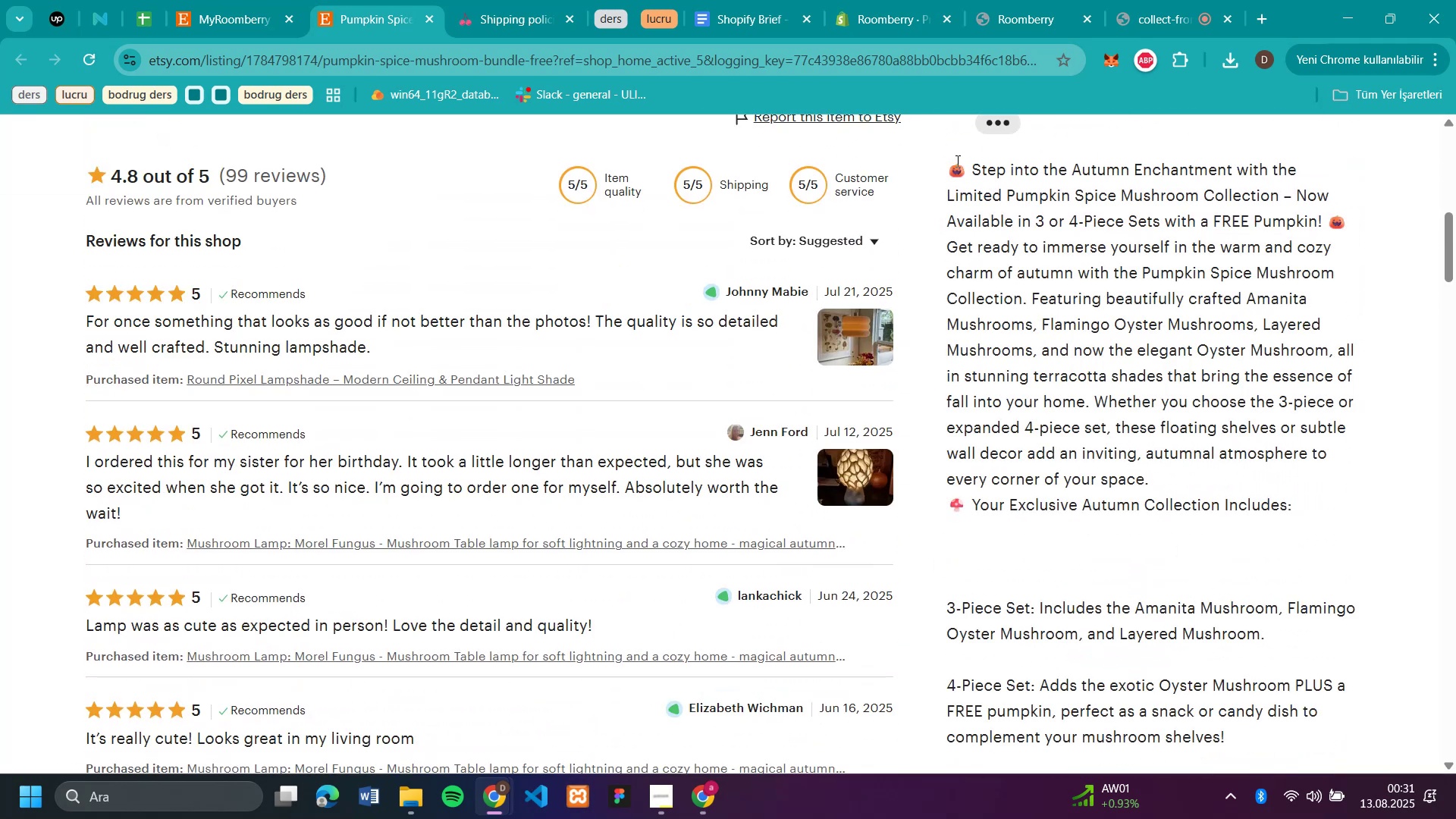 
left_click_drag(start_coordinate=[949, 160], to_coordinate=[1221, 407])
 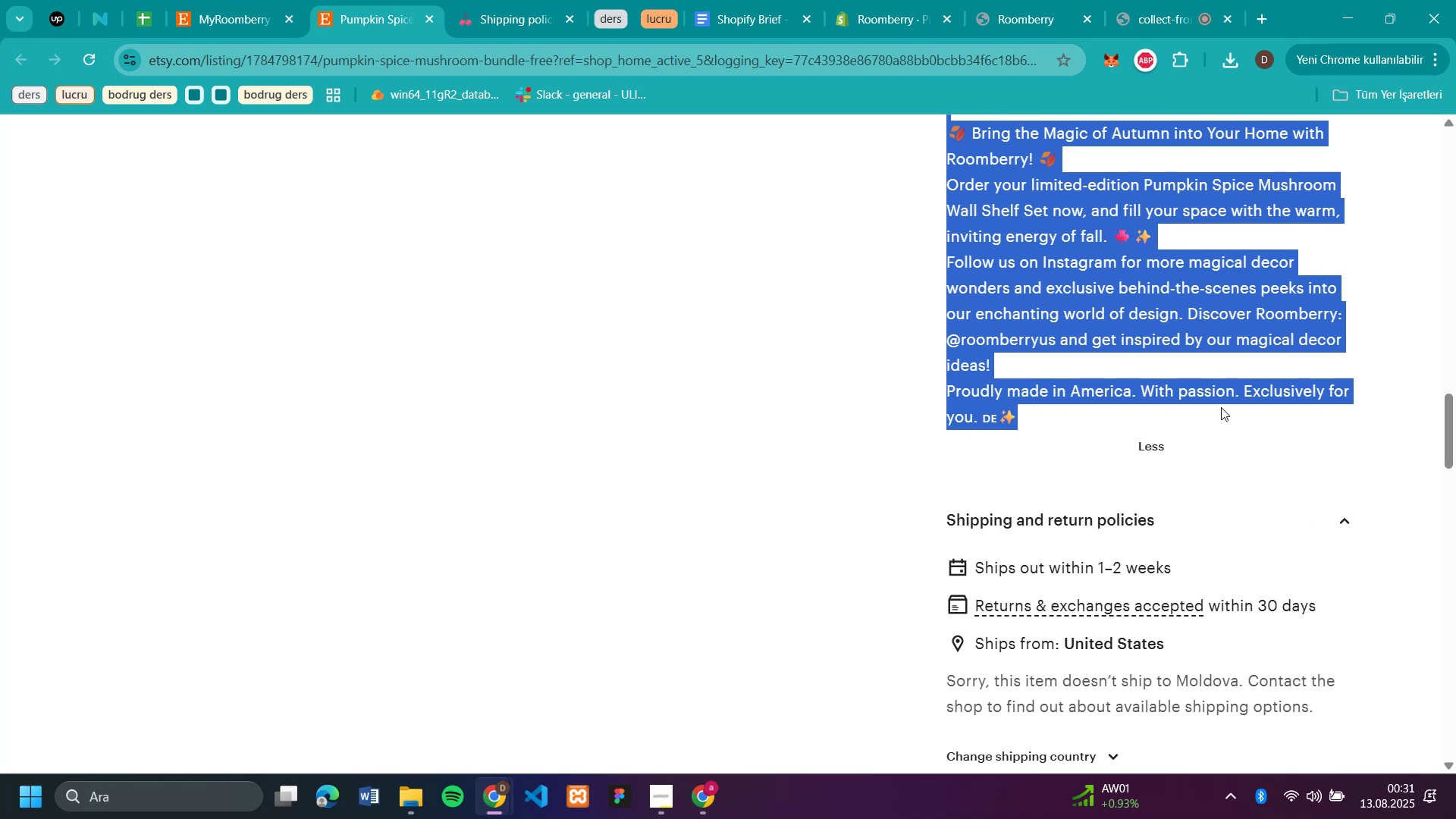 
key(Control+C)
 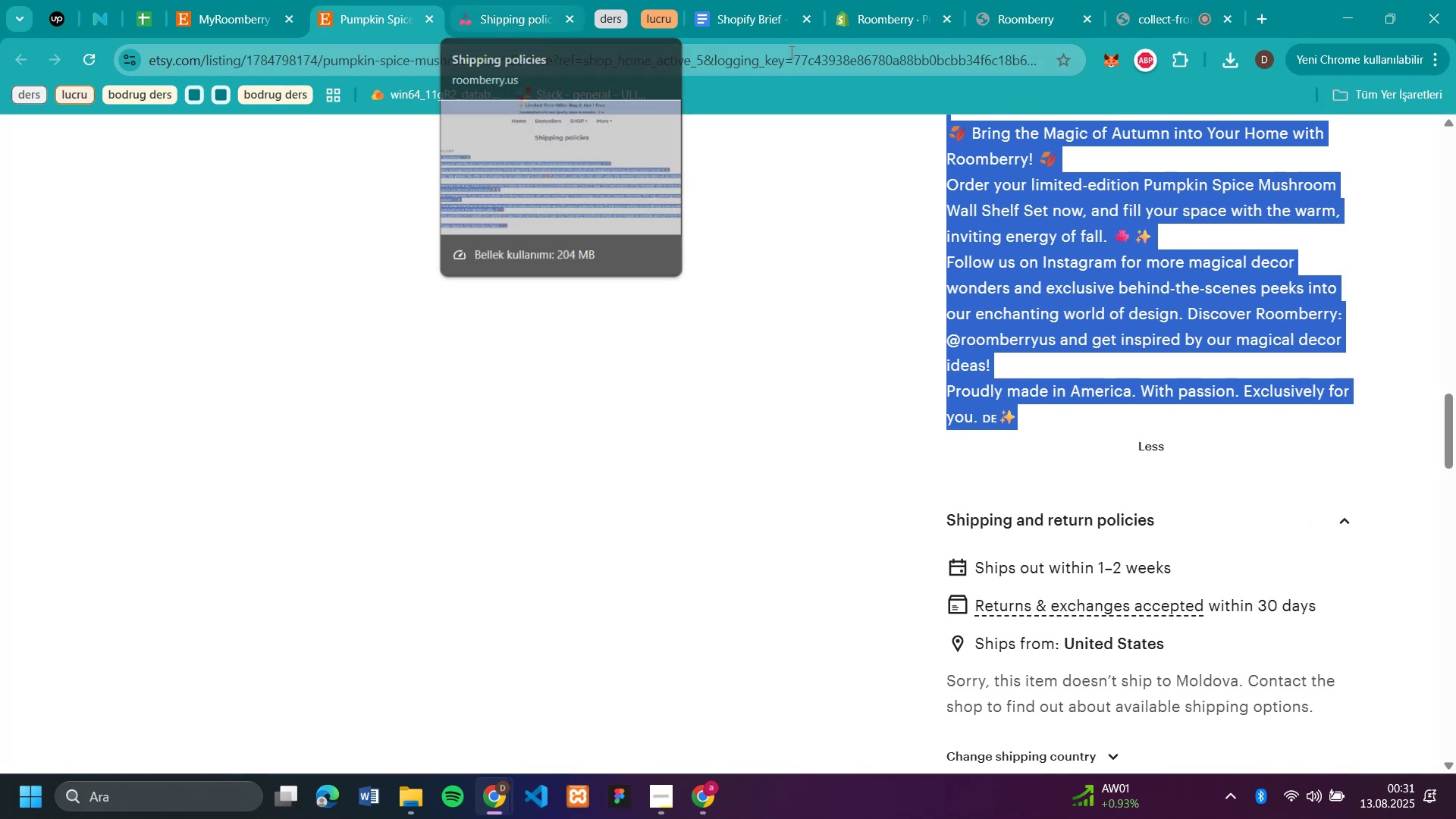 
left_click([873, 25])
 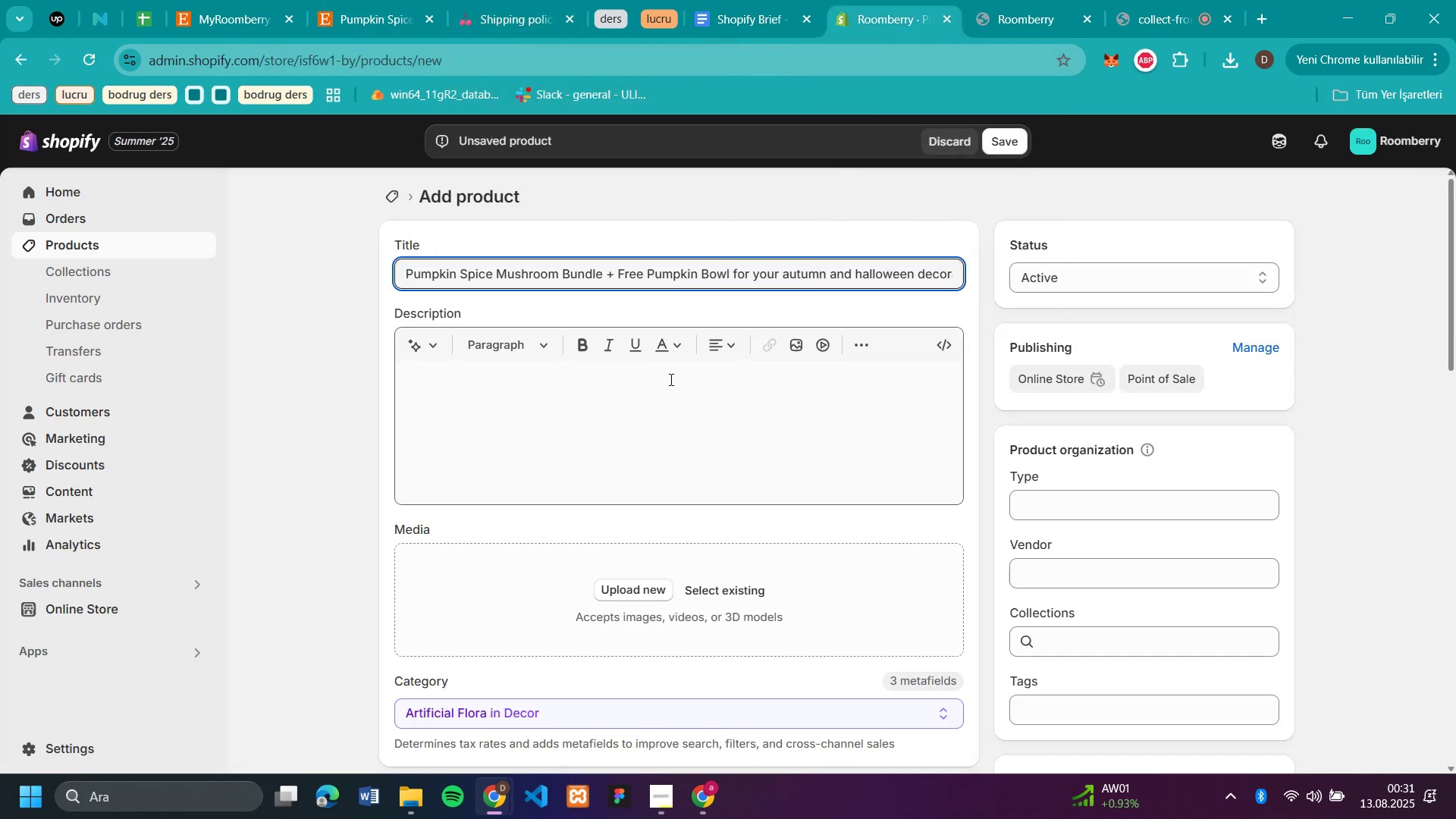 
left_click([667, 381])
 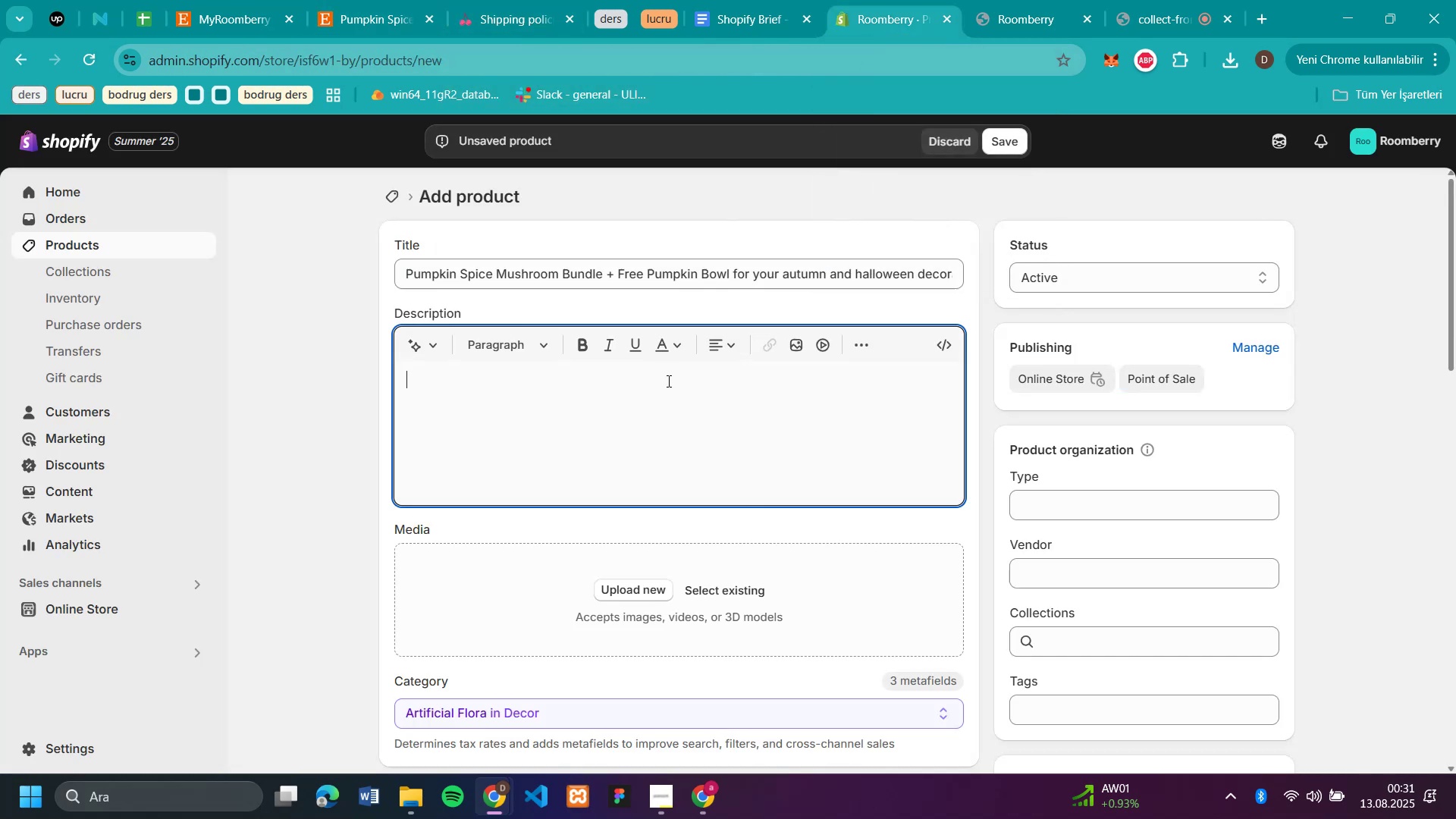 
key(Control+F)
 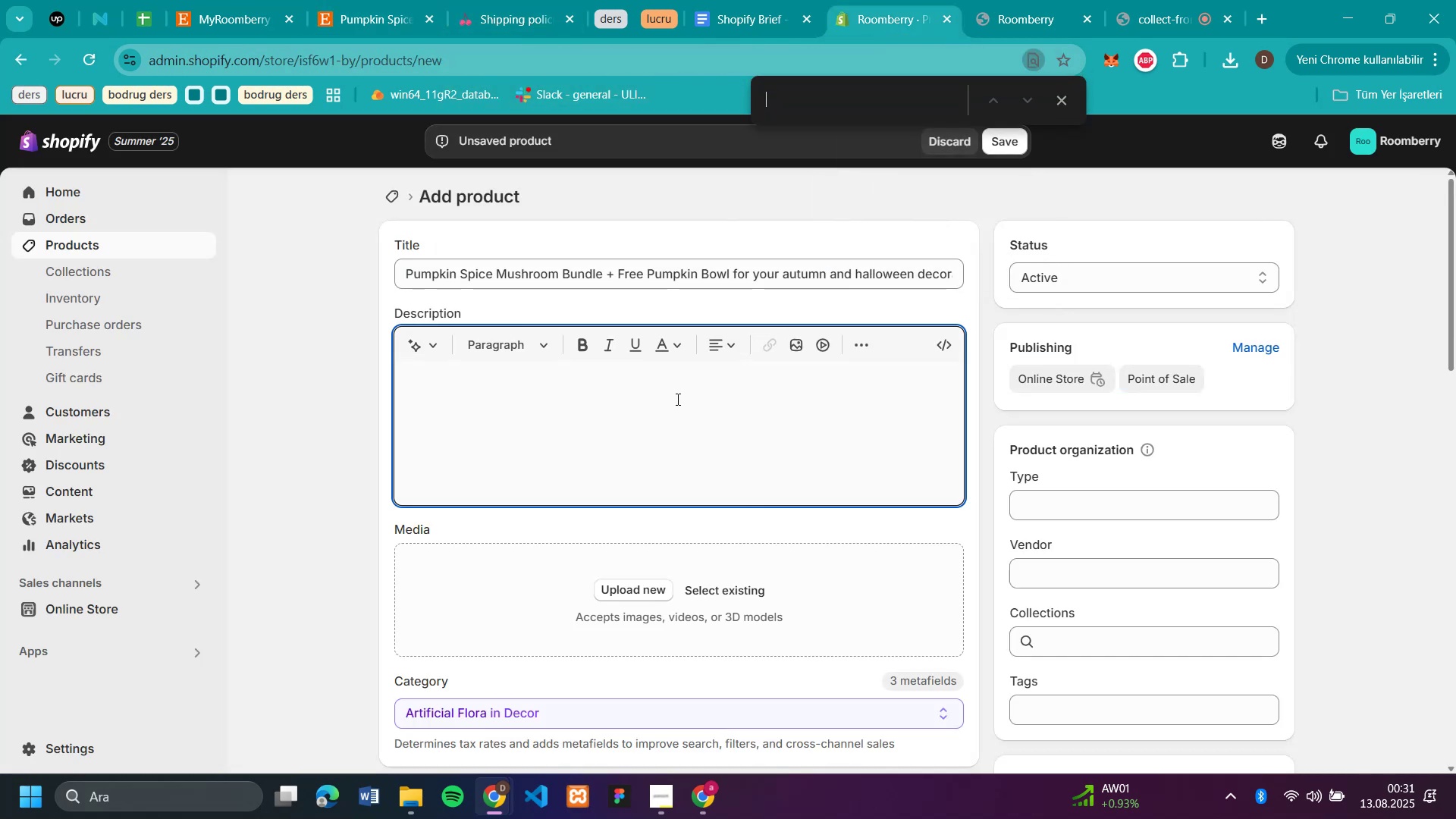 
key(Control+V)
 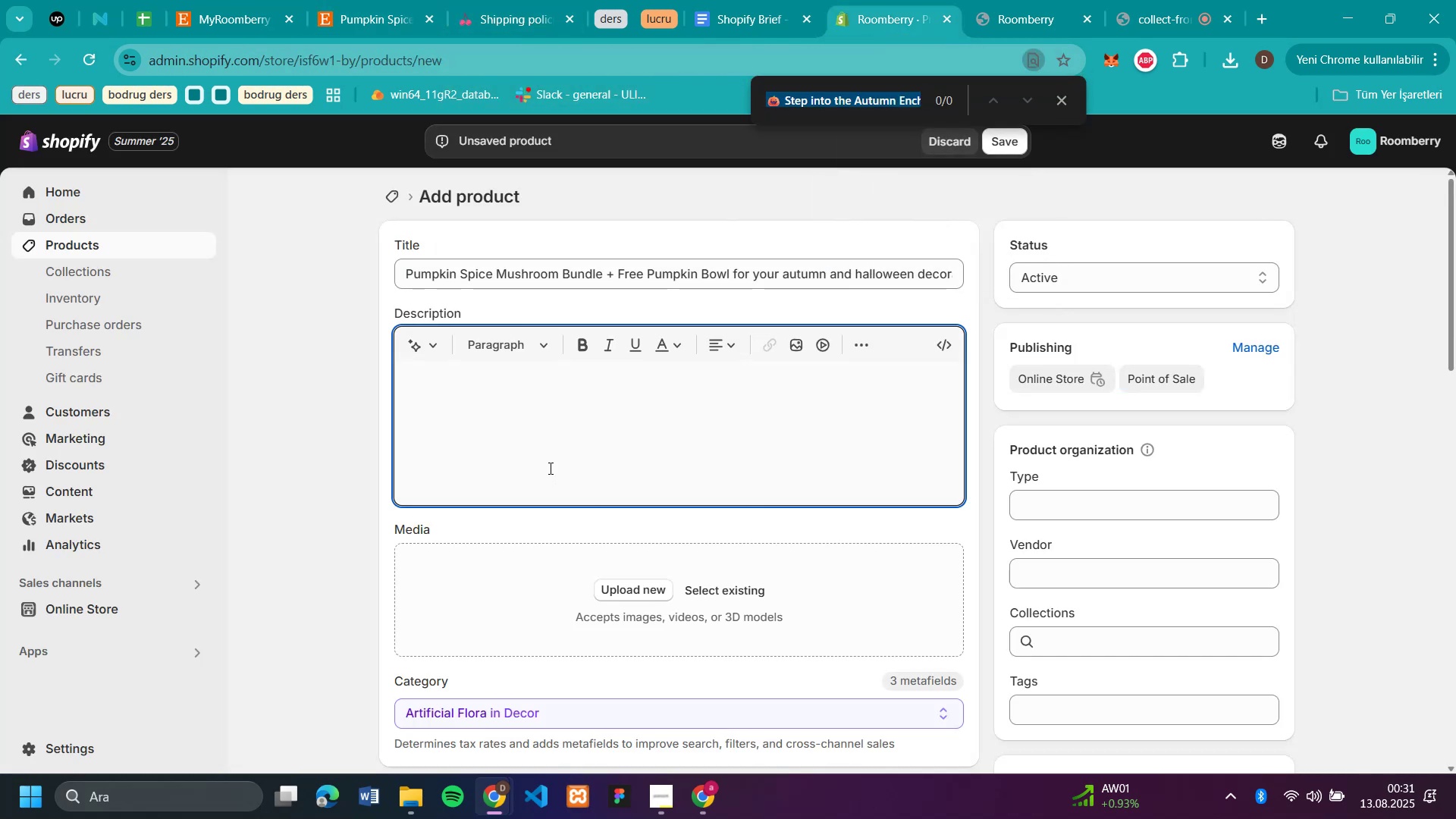 
left_click([548, 420])
 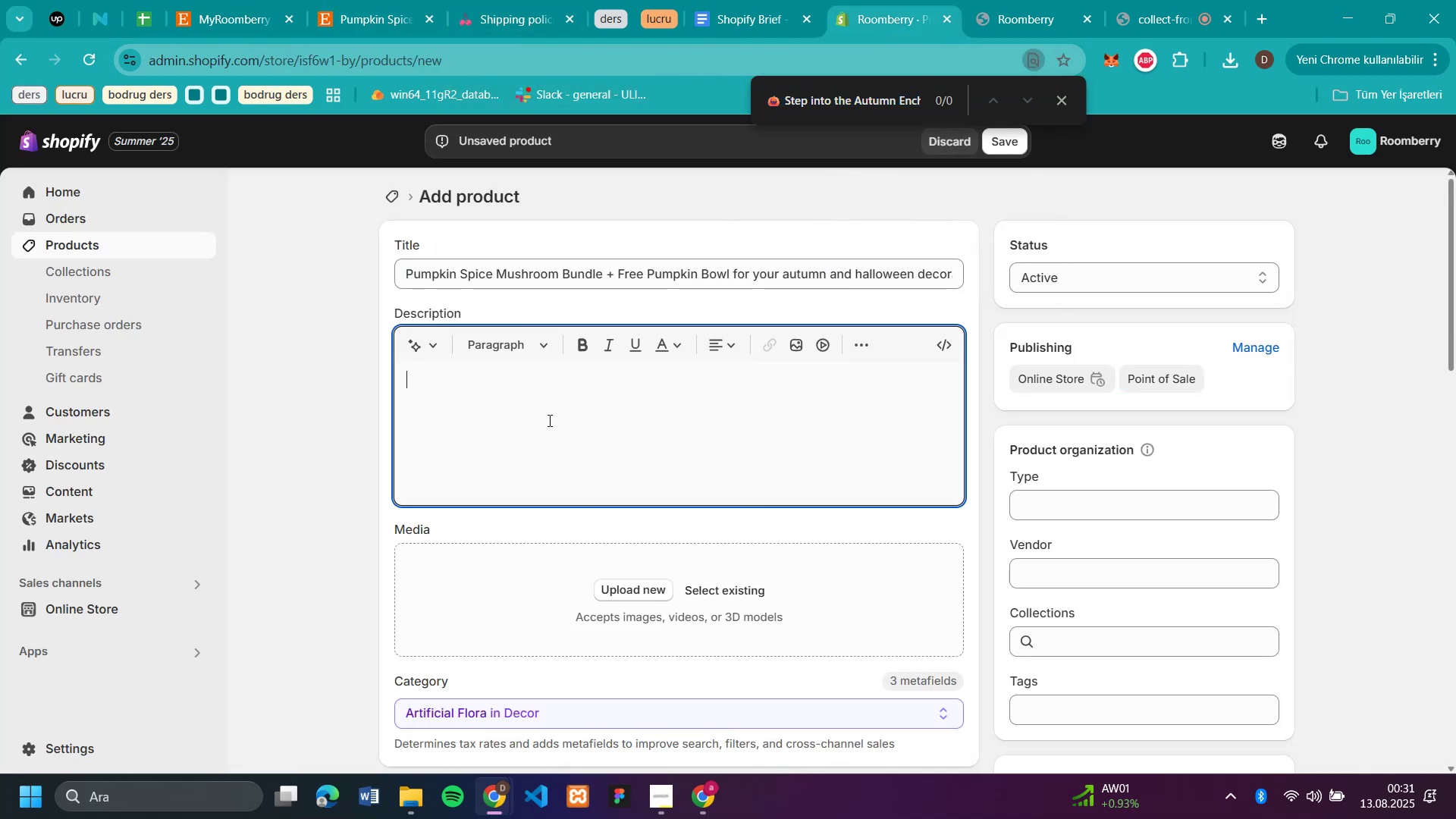 
key(Control+V)
 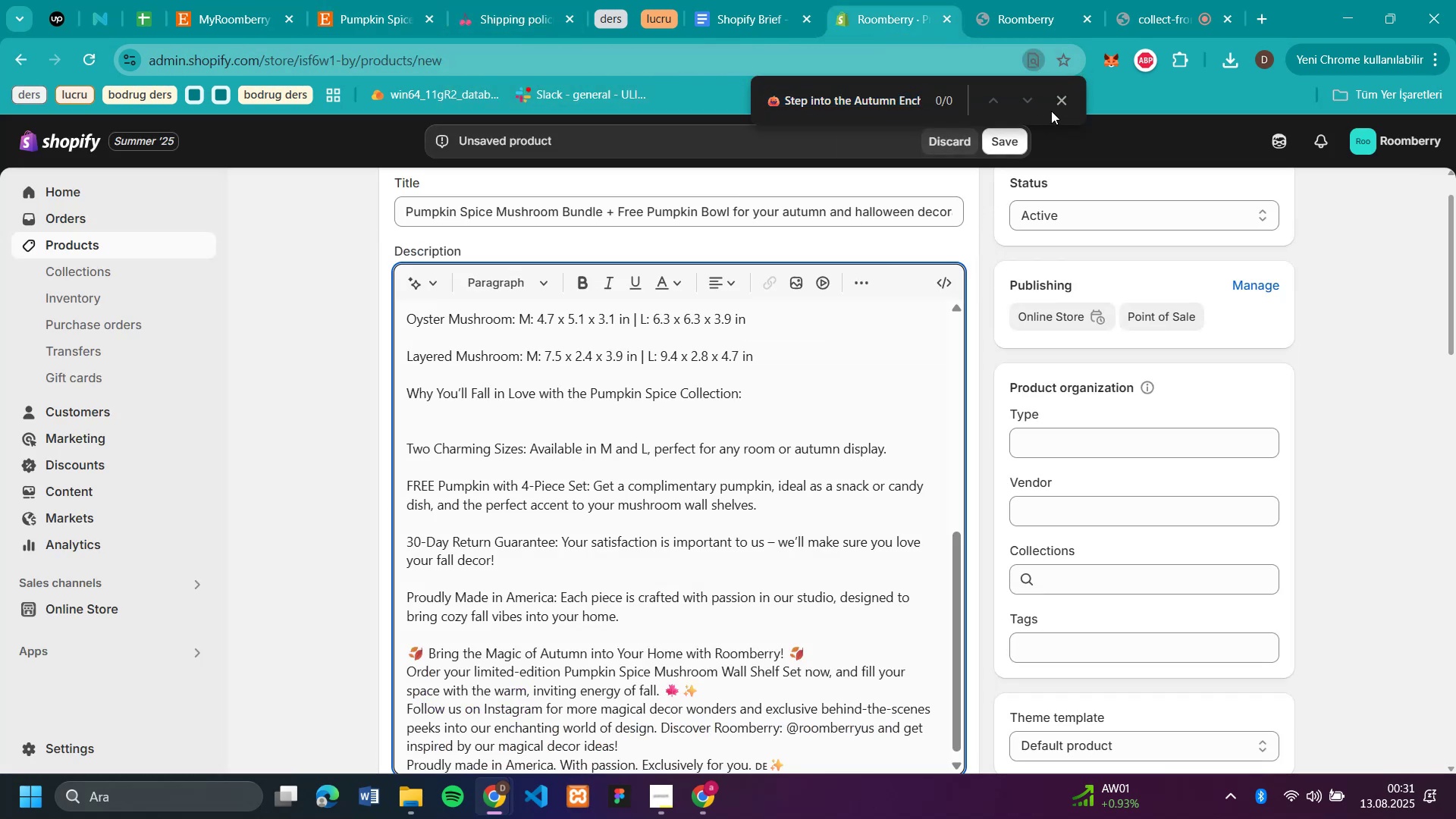 
left_click([1066, 102])
 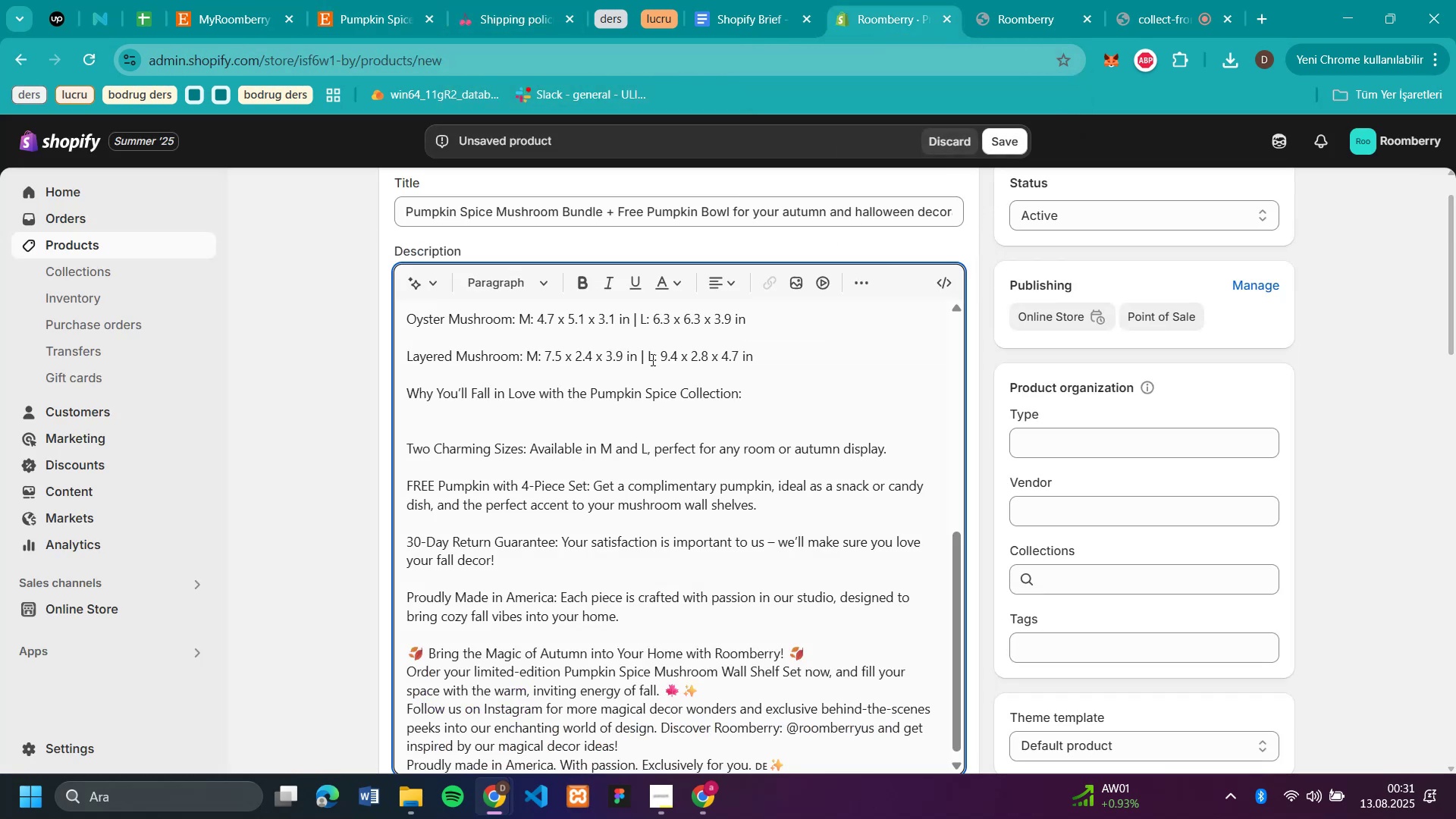 
scroll: coordinate [667, 432], scroll_direction: down, amount: 5.0
 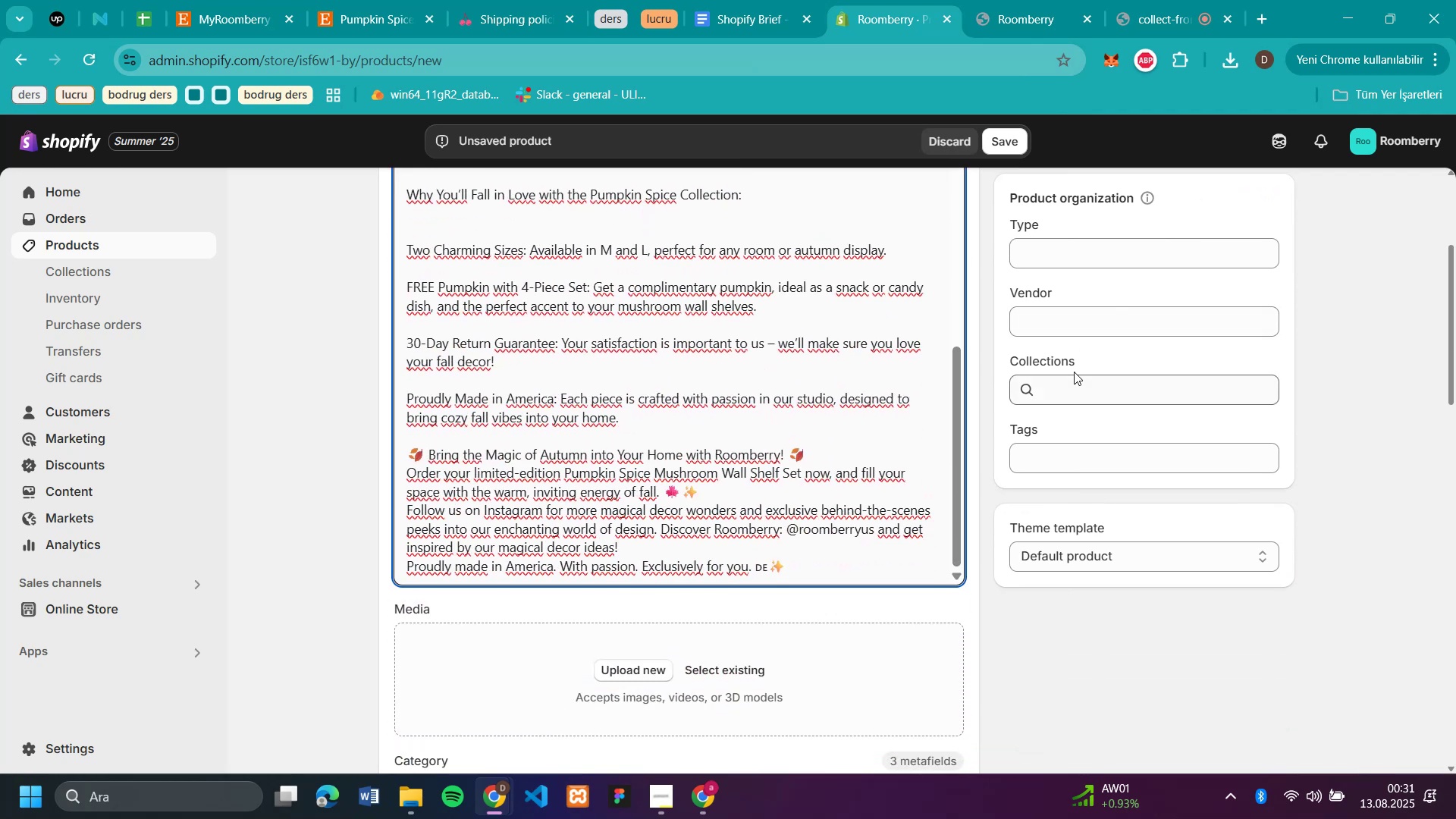 
left_click([1074, 377])
 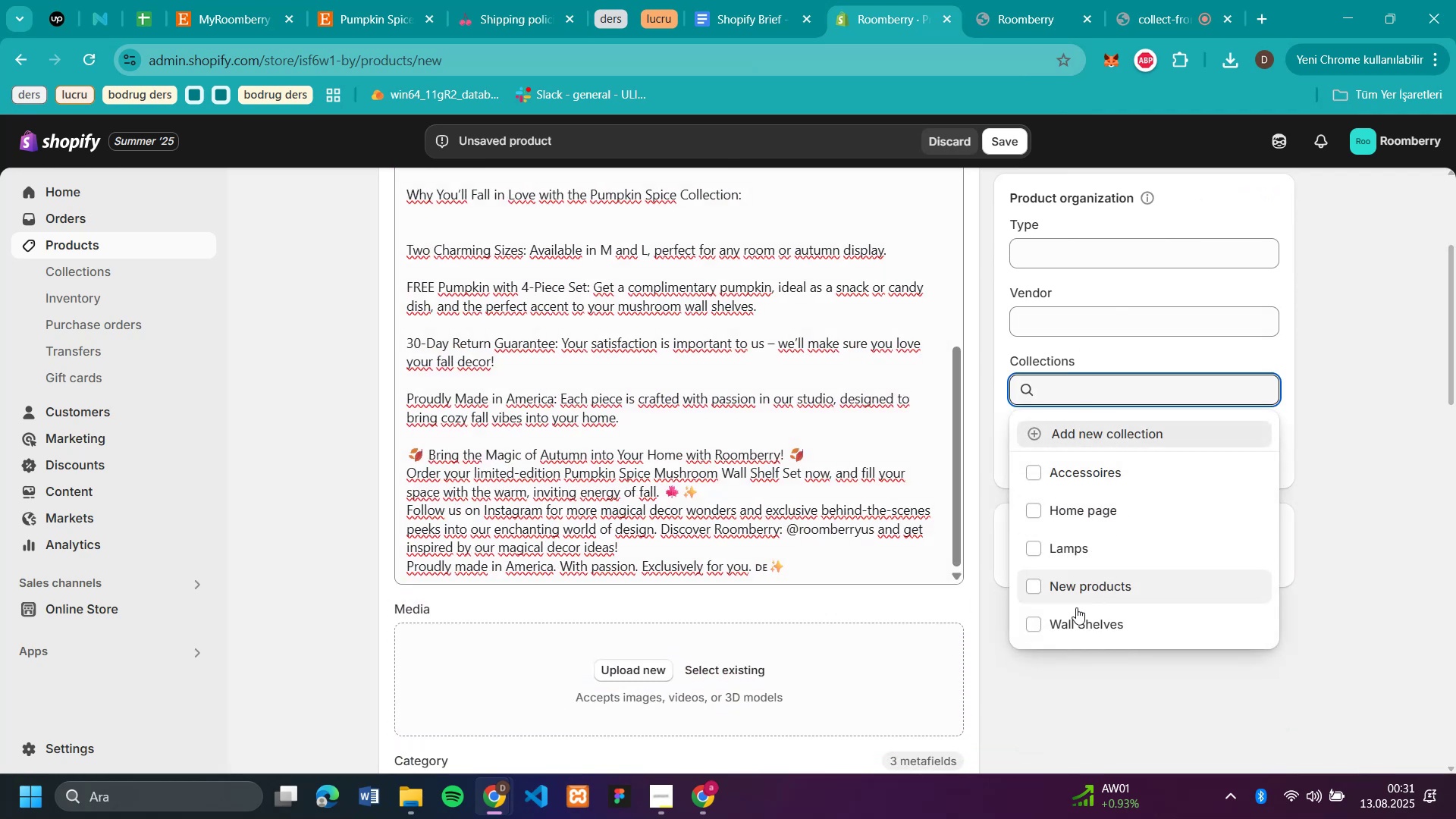 
left_click([1066, 627])
 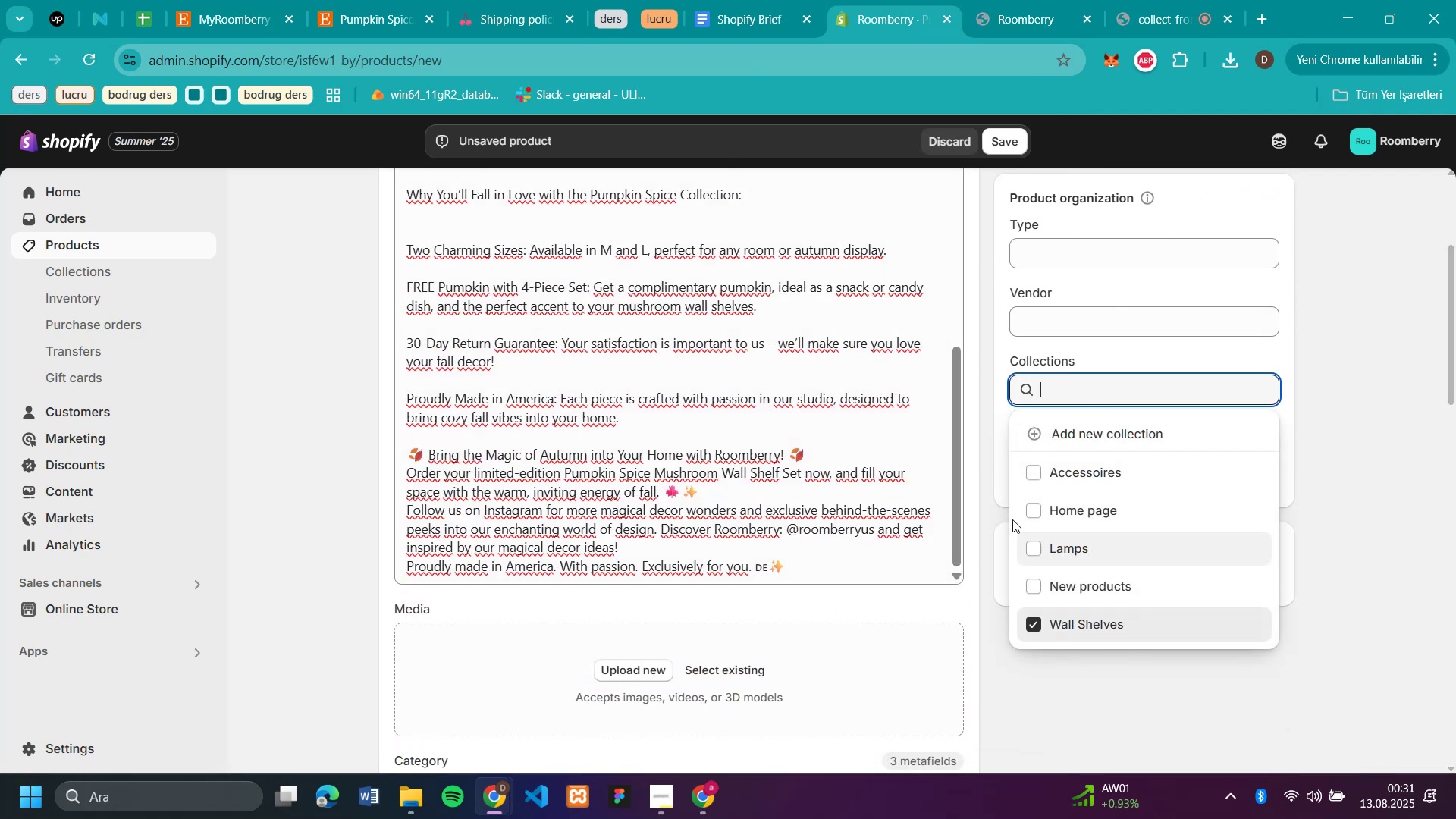 
scroll: coordinate [491, 682], scroll_direction: down, amount: 5.0
 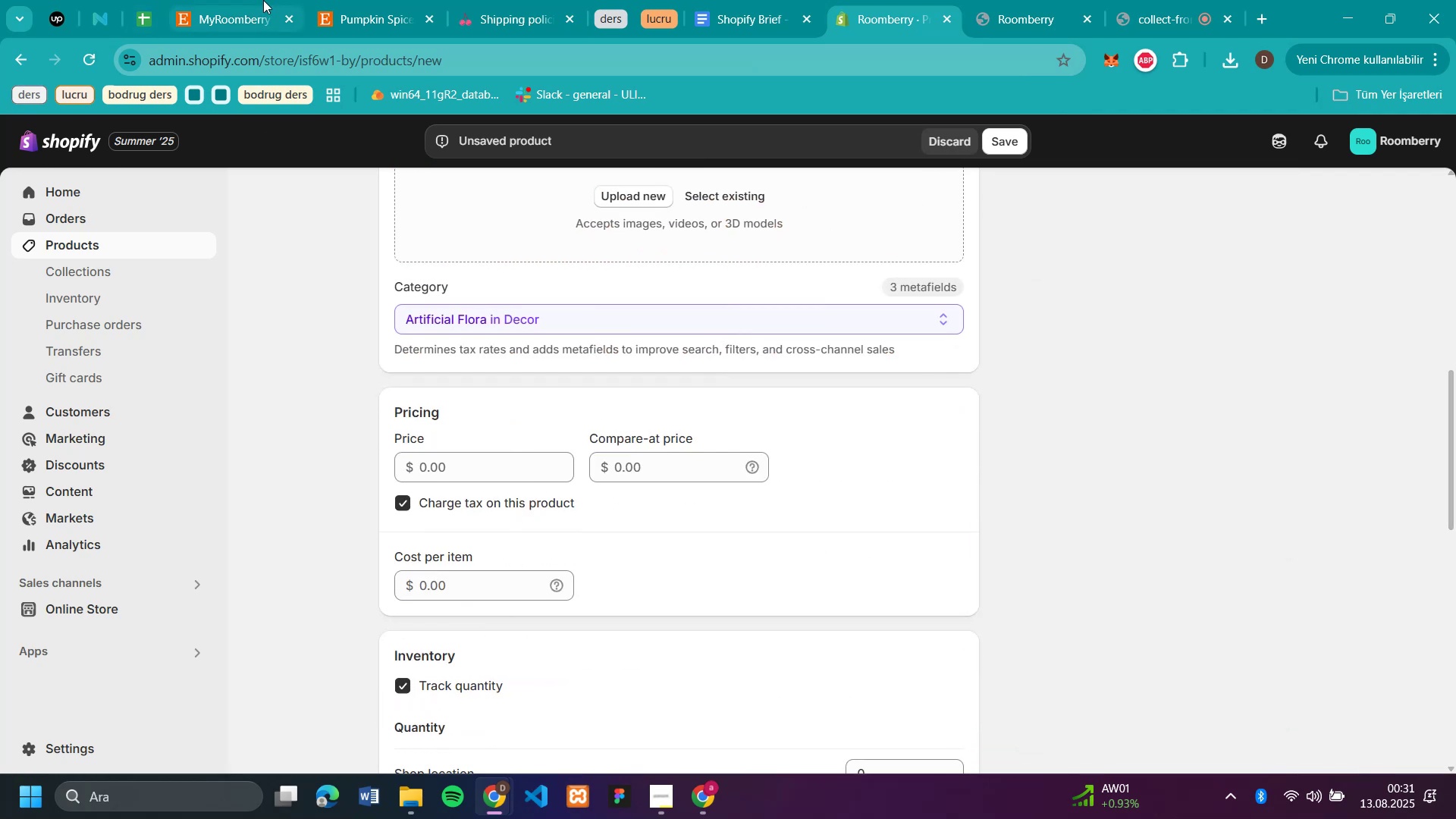 
left_click([239, 15])
 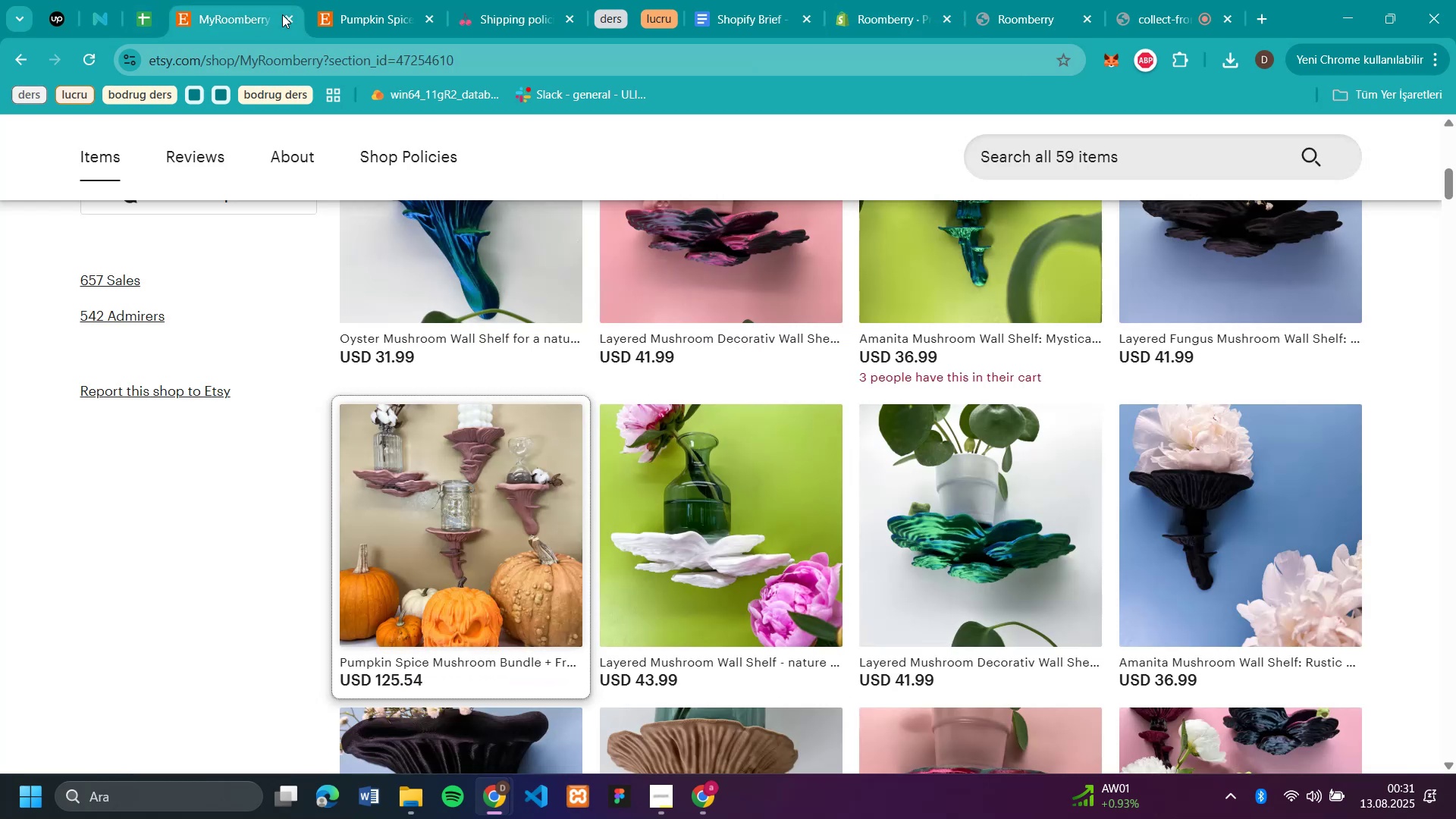 
left_click_drag(start_coordinate=[394, 16], to_coordinate=[389, 16])
 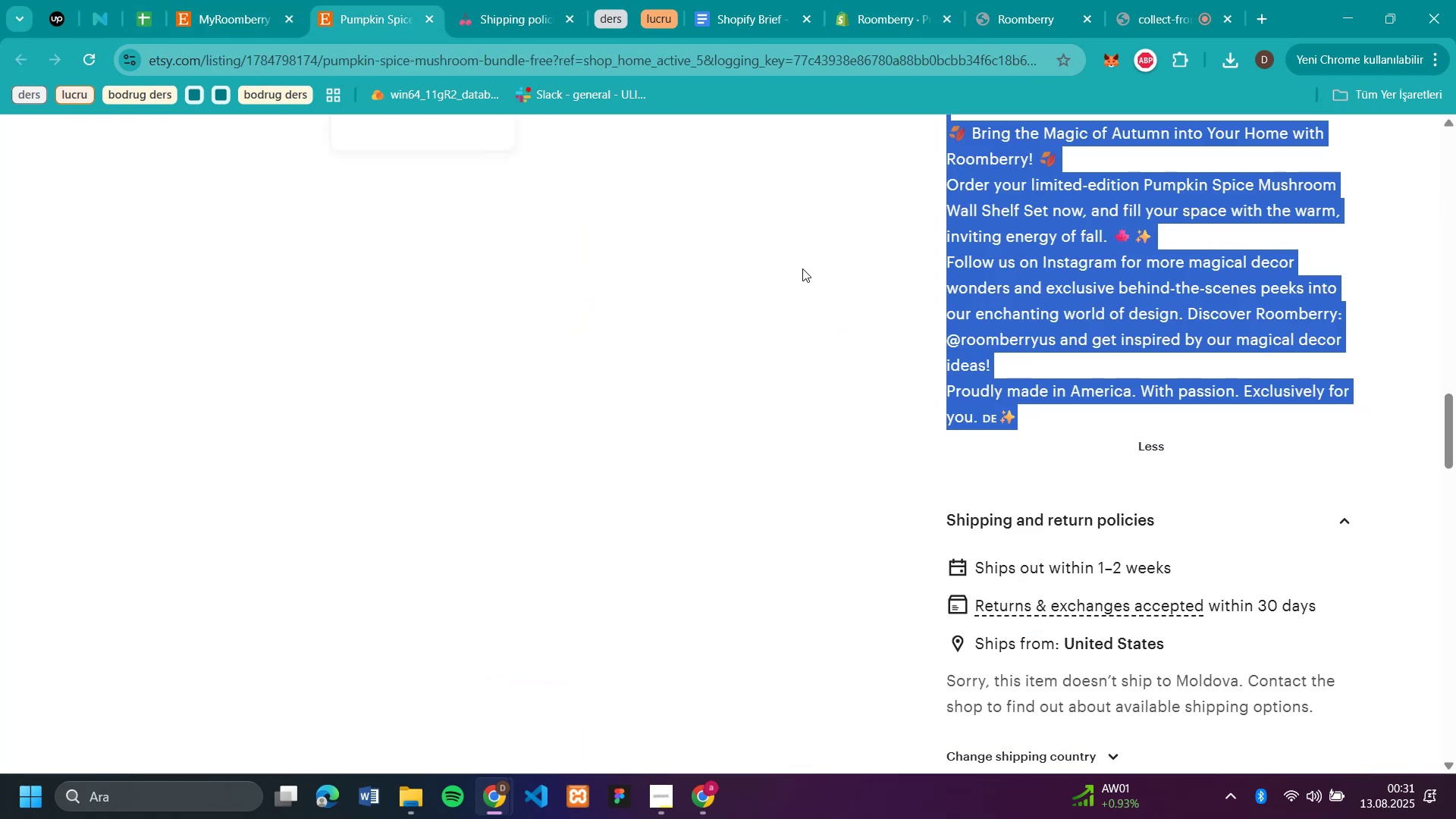 
scroll: coordinate [1010, 330], scroll_direction: up, amount: 25.0
 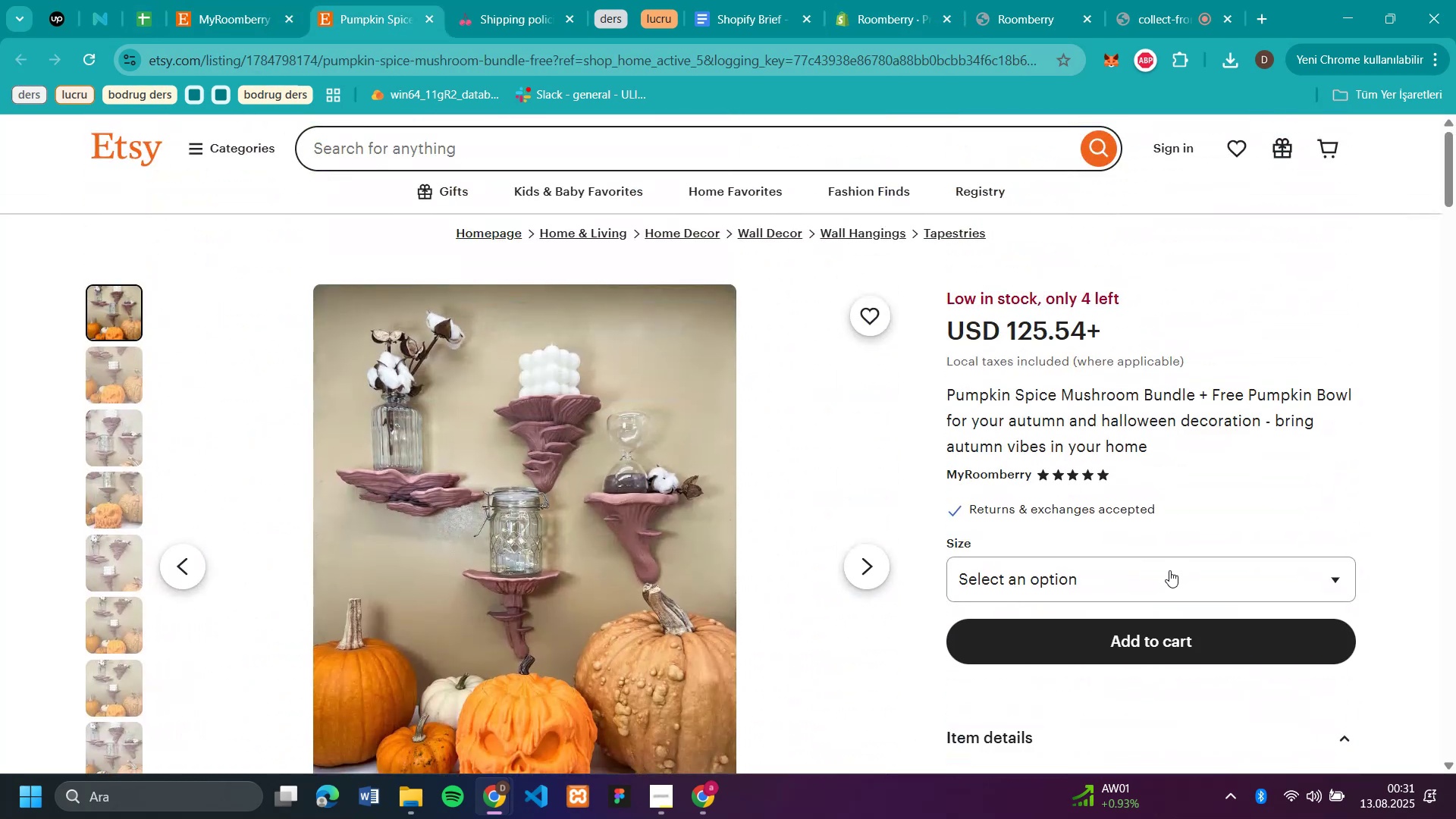 
left_click([1164, 570])
 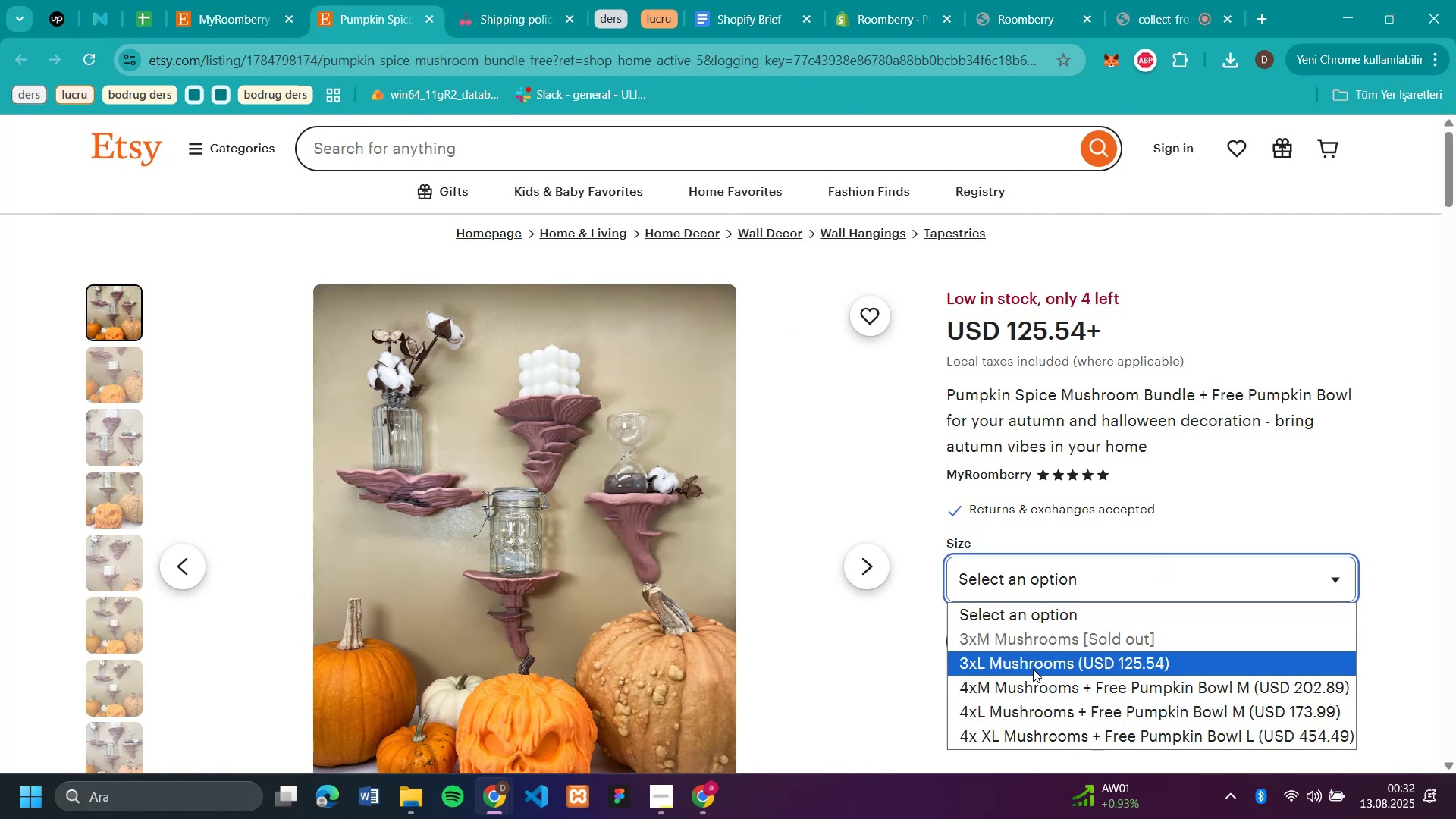 
wait(10.99)
 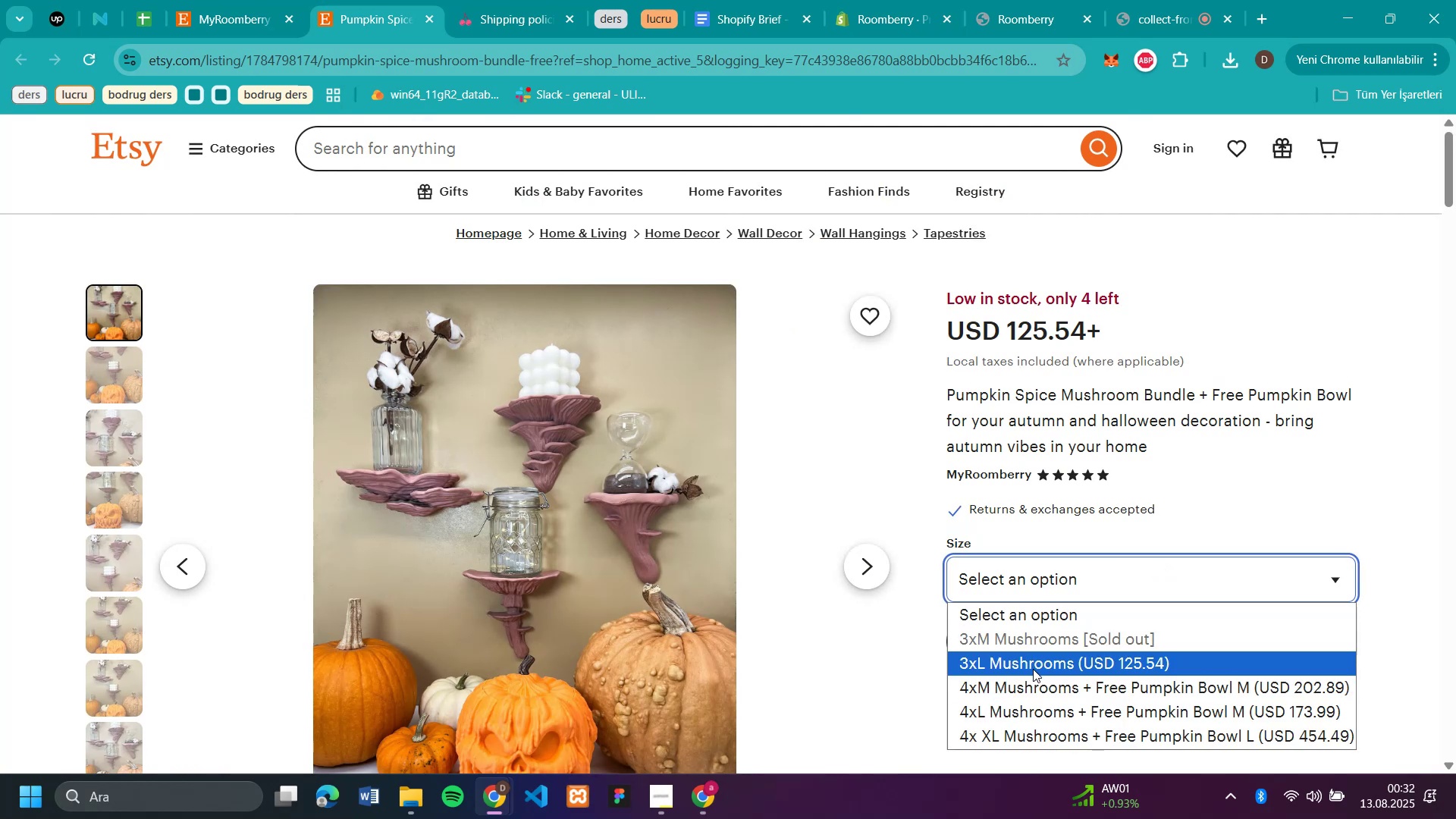 
left_click([858, 20])
 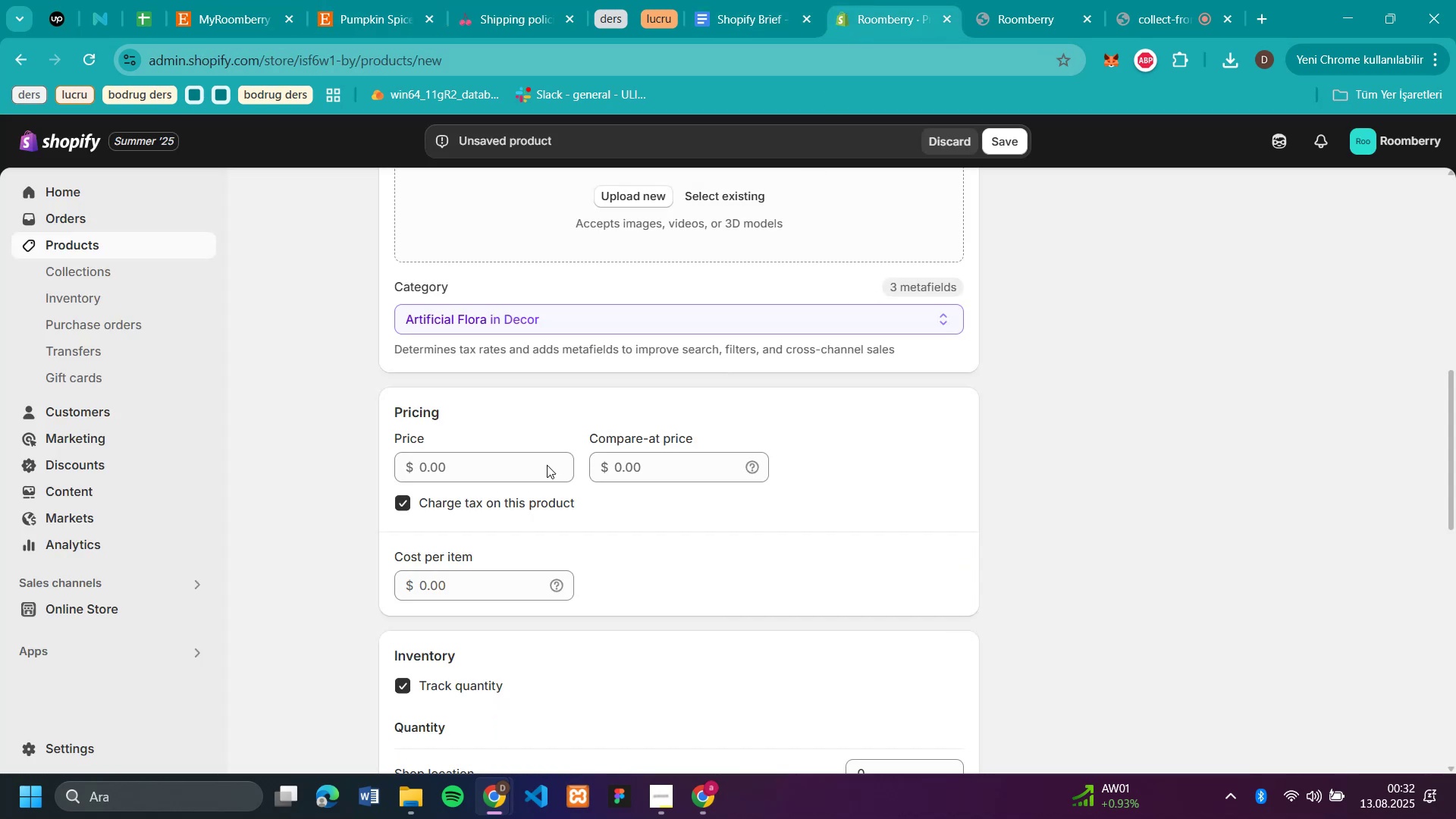 
scroll: coordinate [585, 537], scroll_direction: down, amount: 8.0
 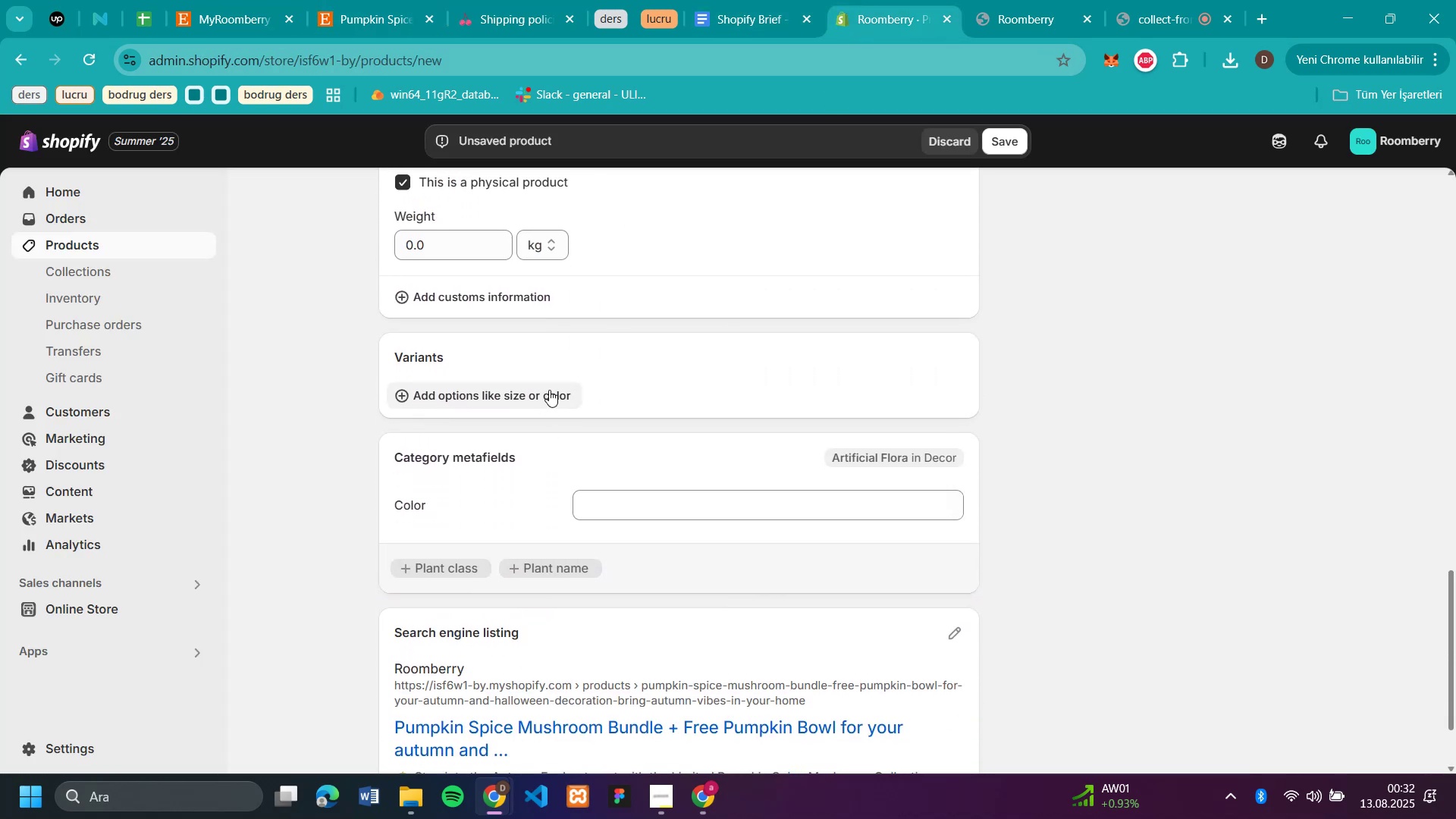 
left_click([549, 390])
 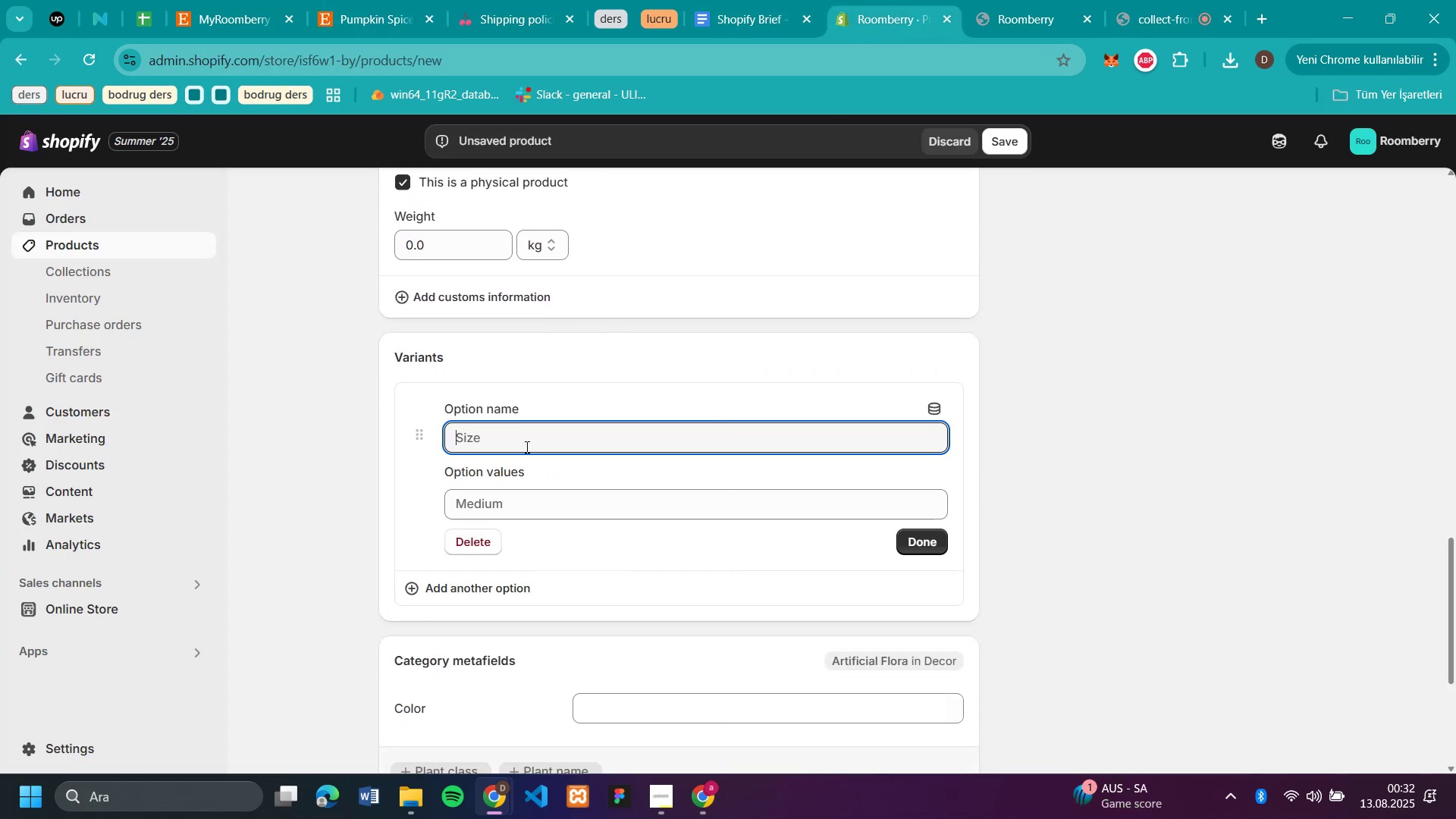 
type(s'ze)
 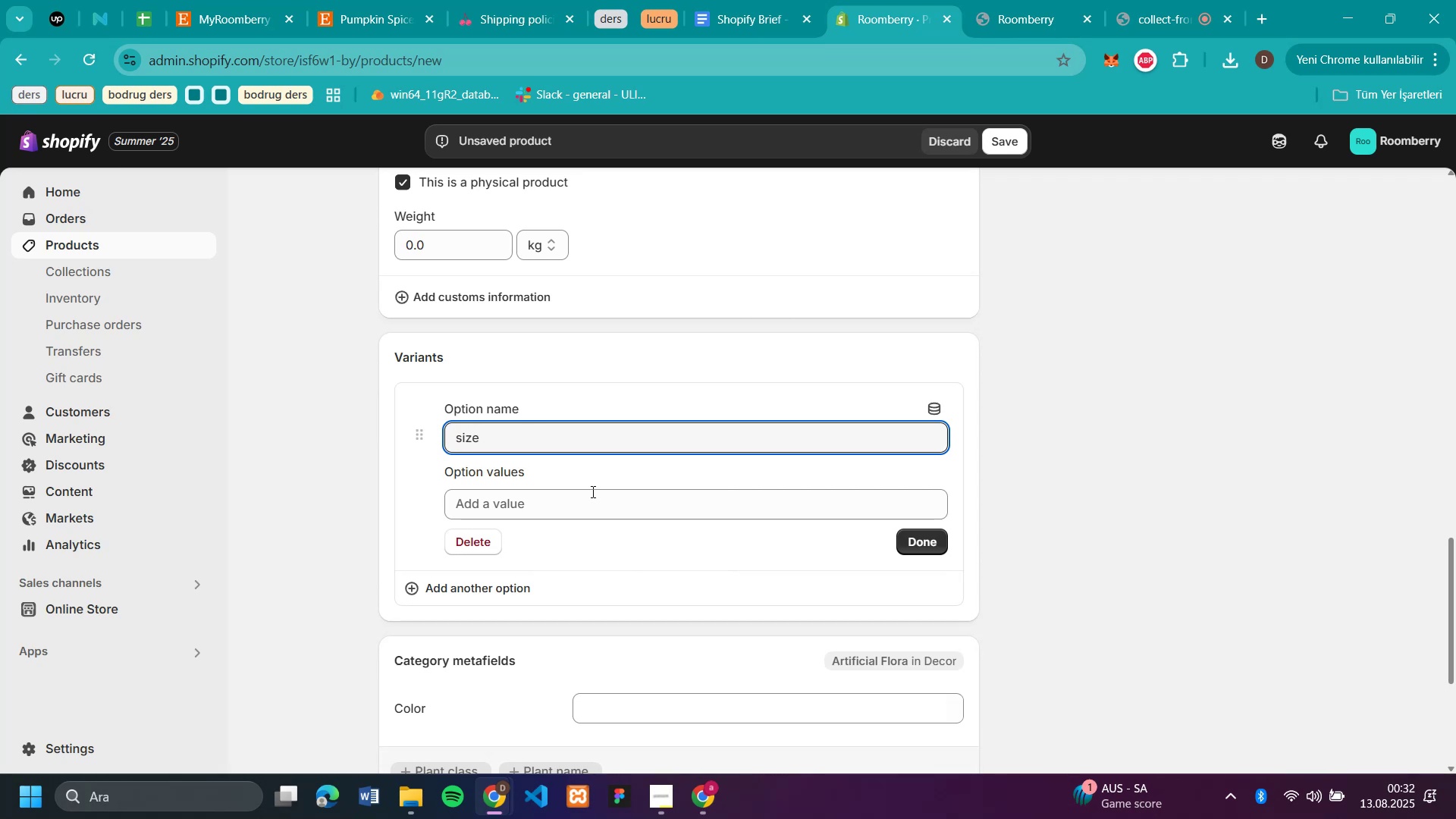 
left_click([592, 511])
 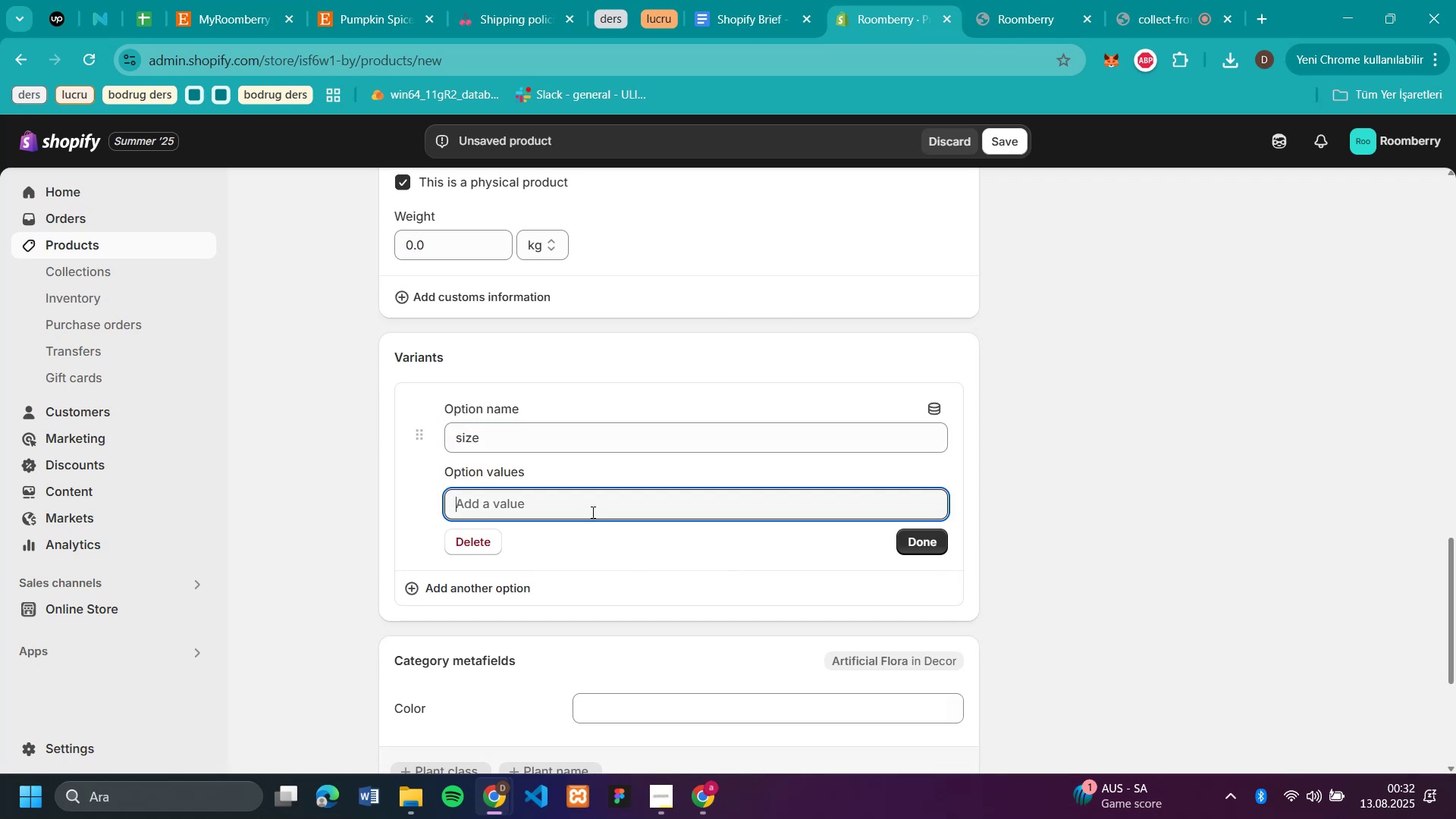 
key(CapsLock)
 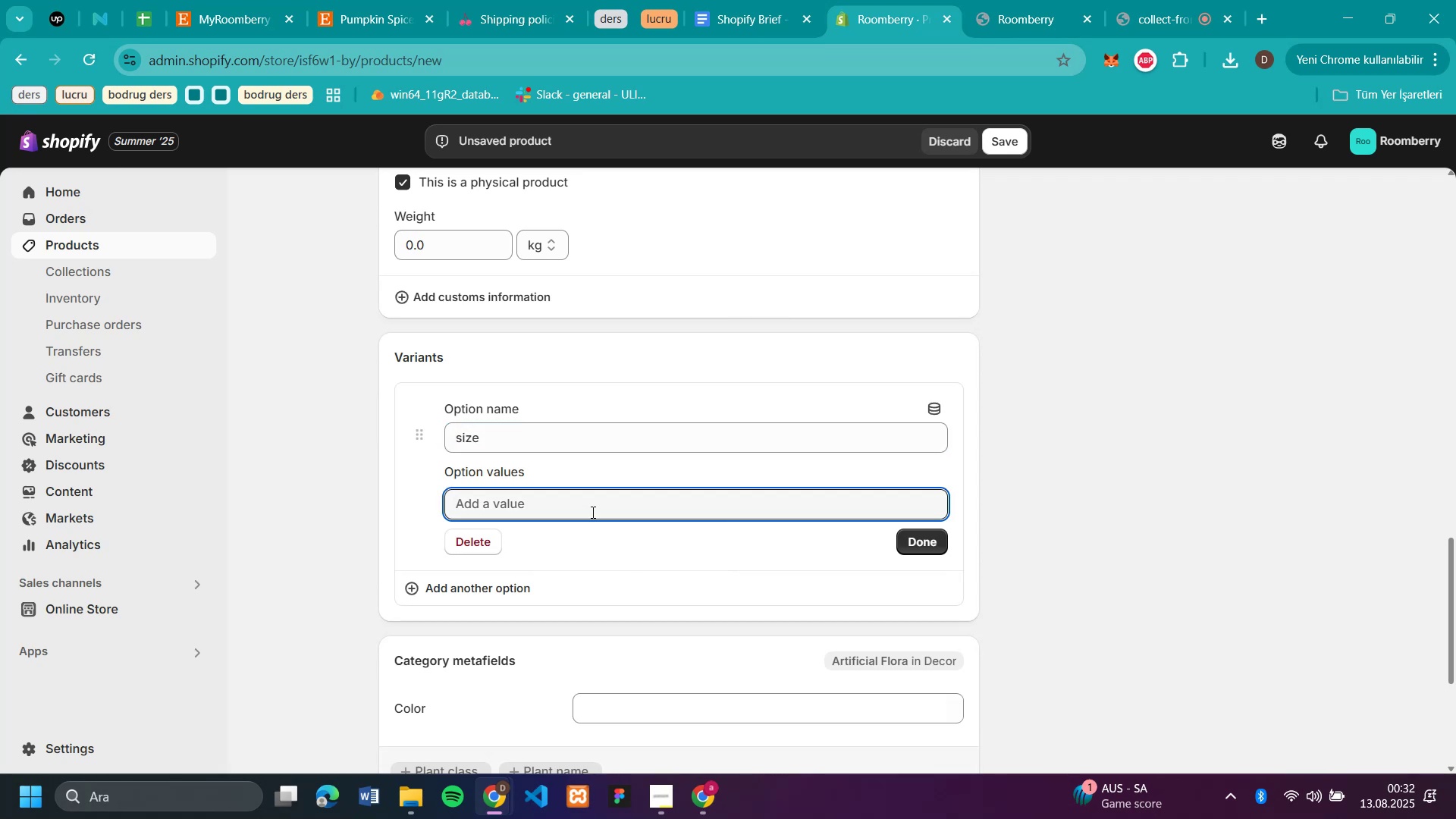 
key(M)
 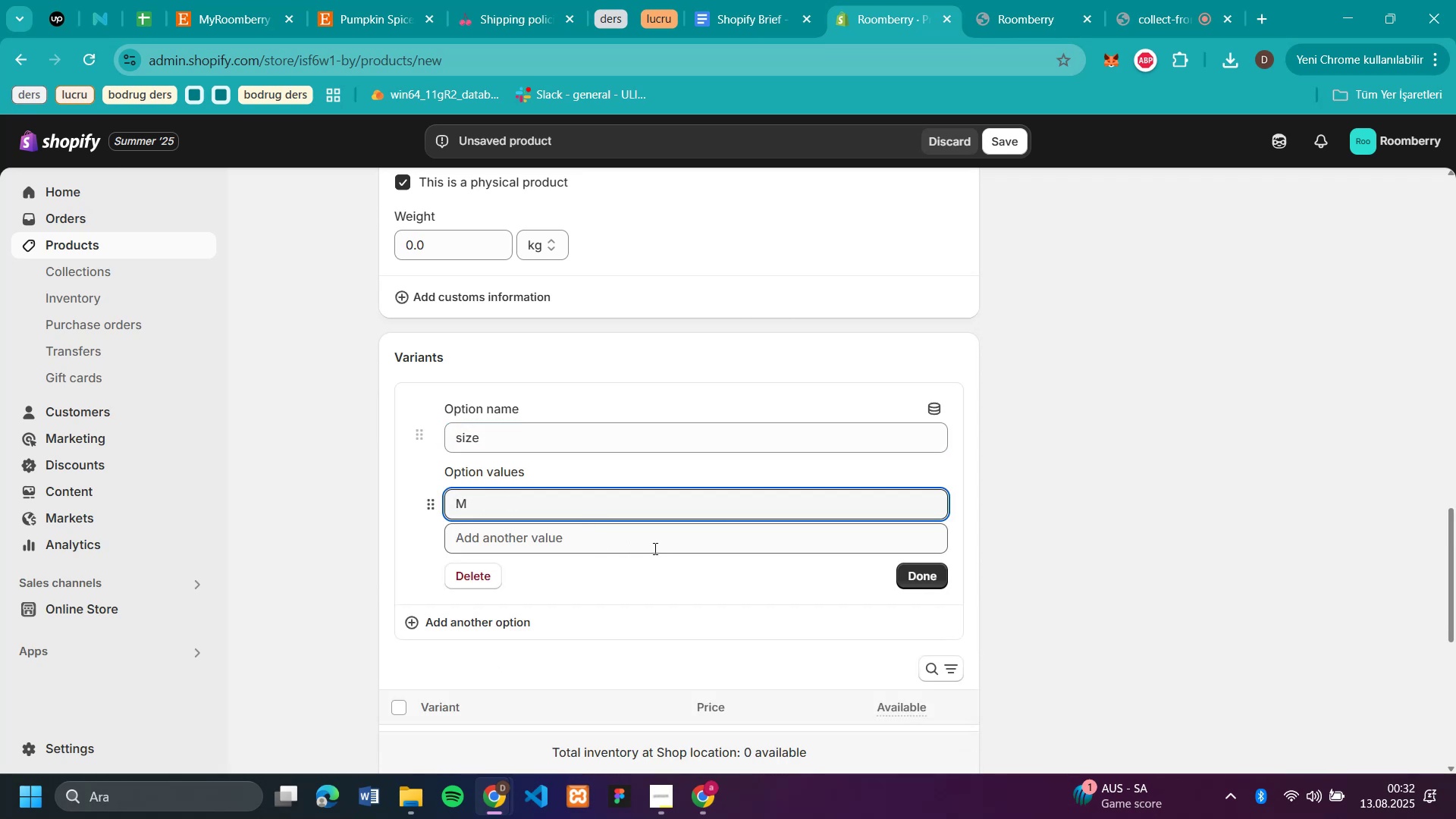 
left_click([667, 548])
 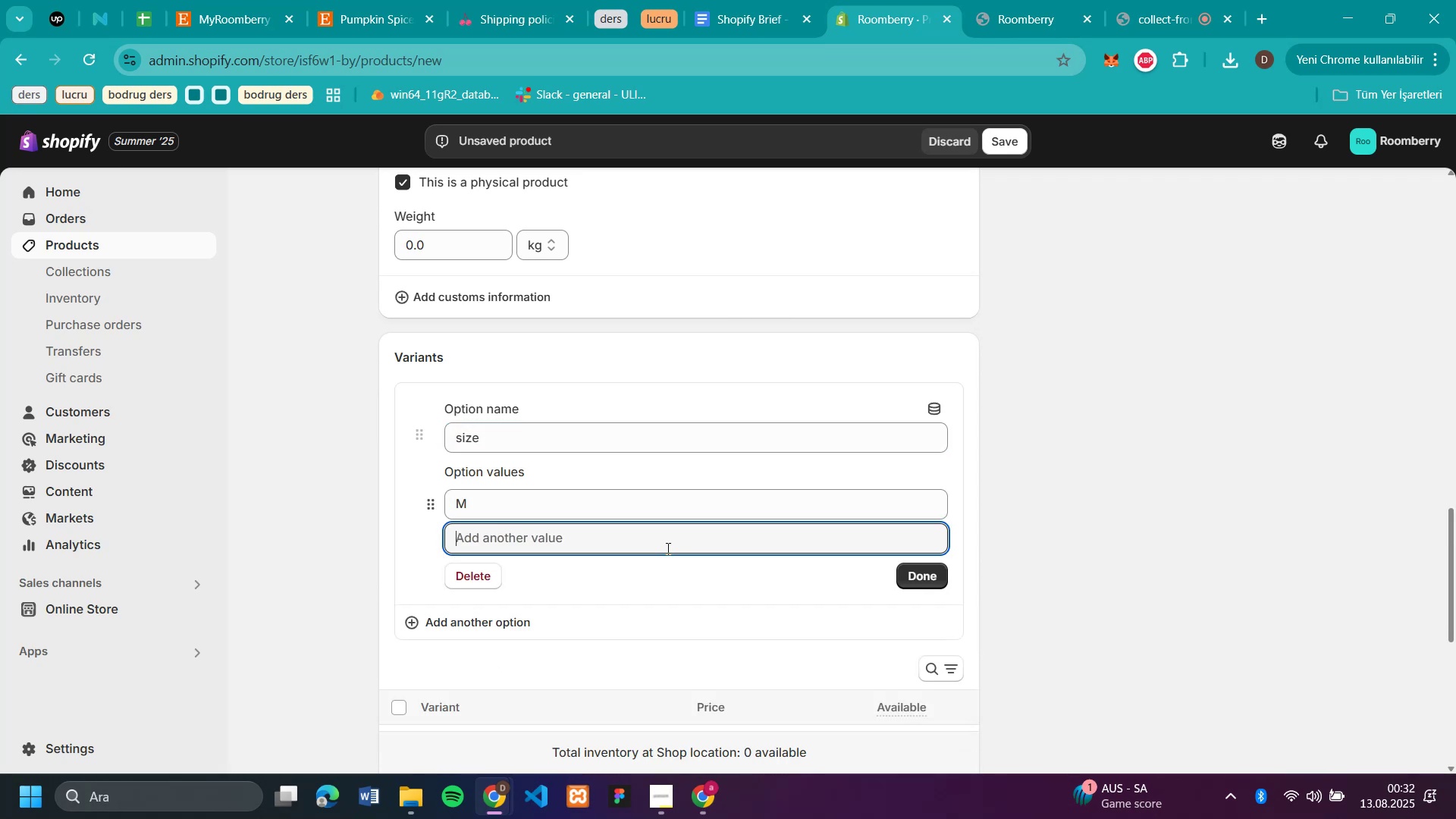 
key(L)
 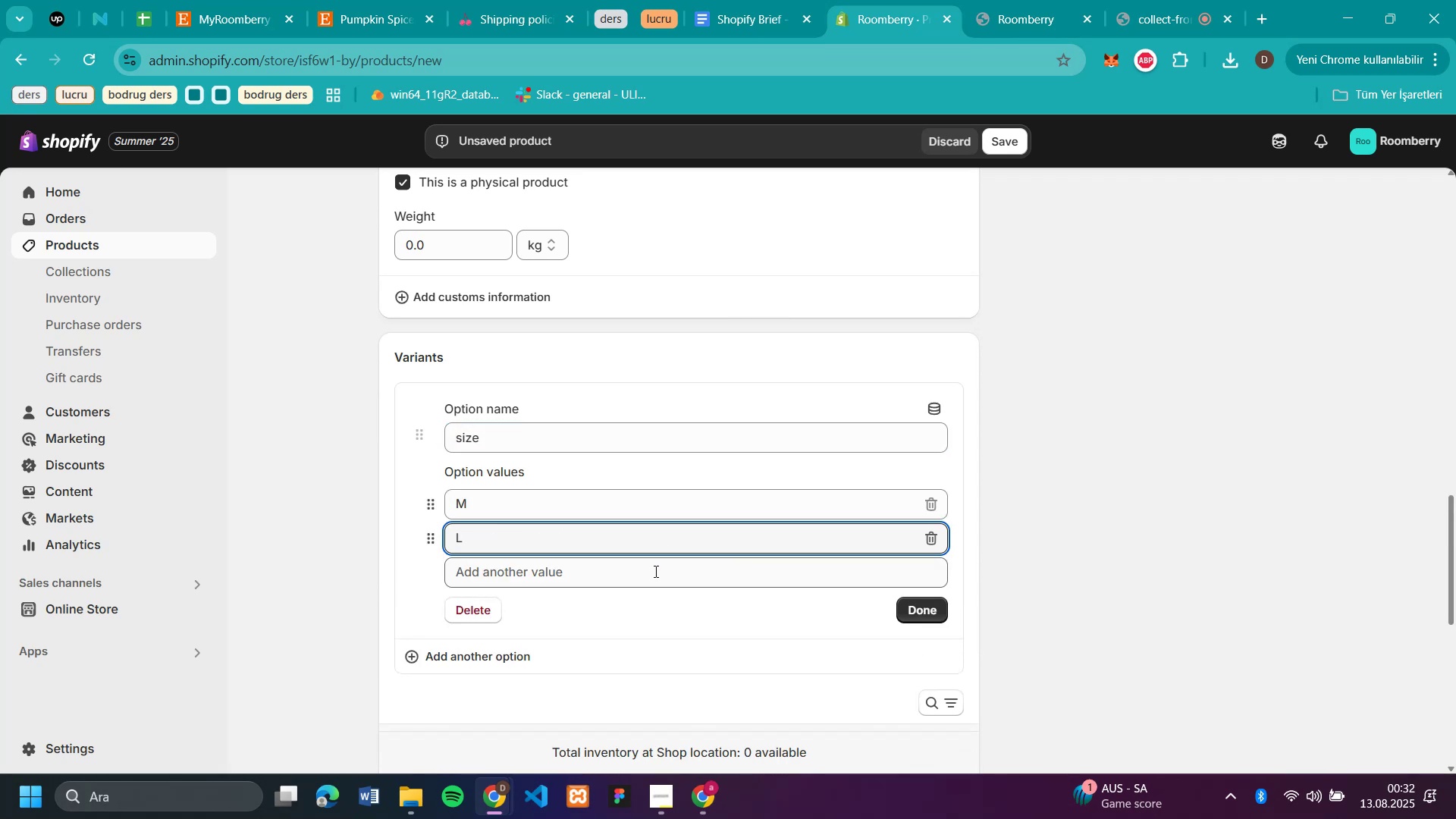 
left_click([654, 573])
 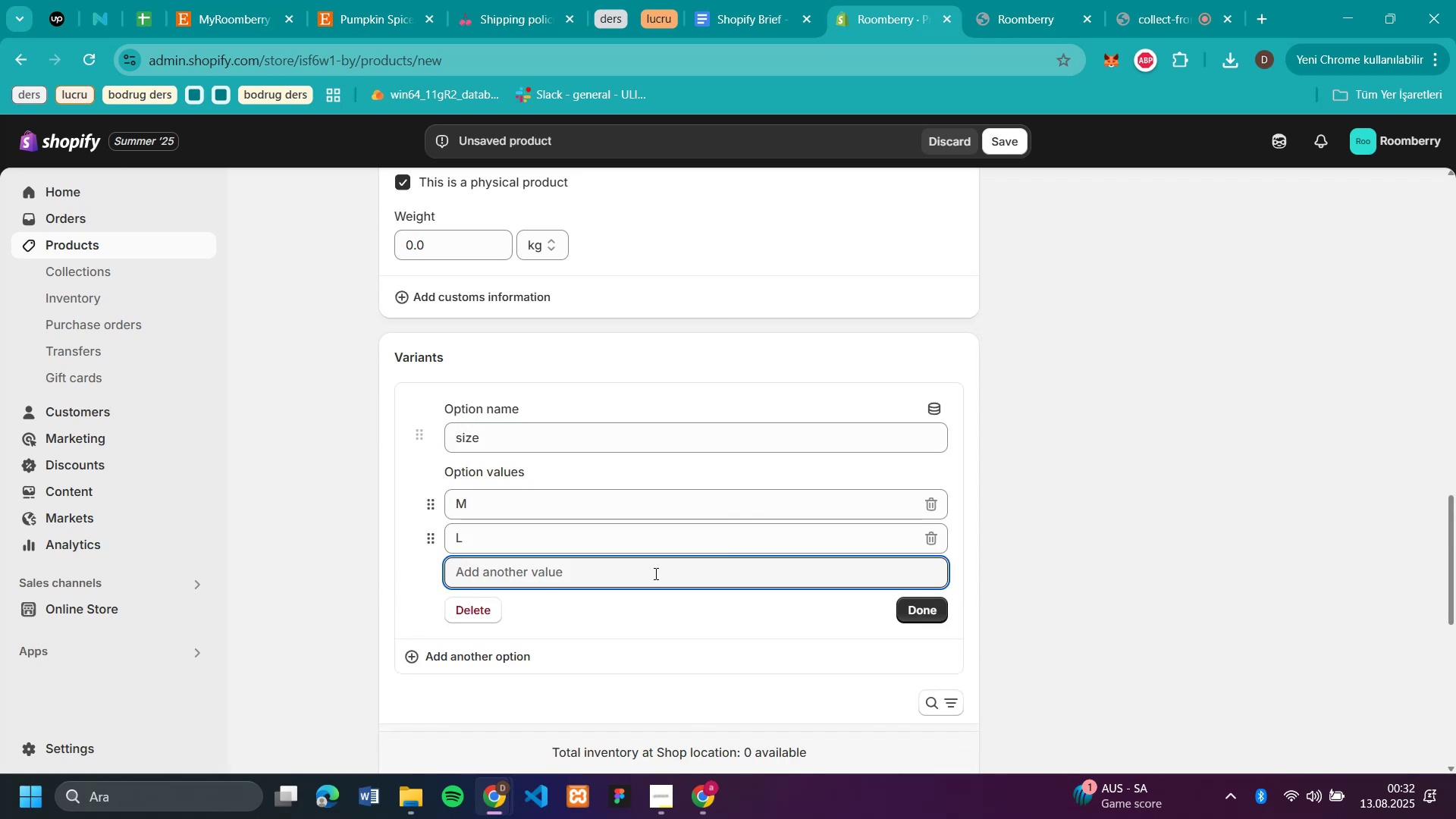 
type(XL)
 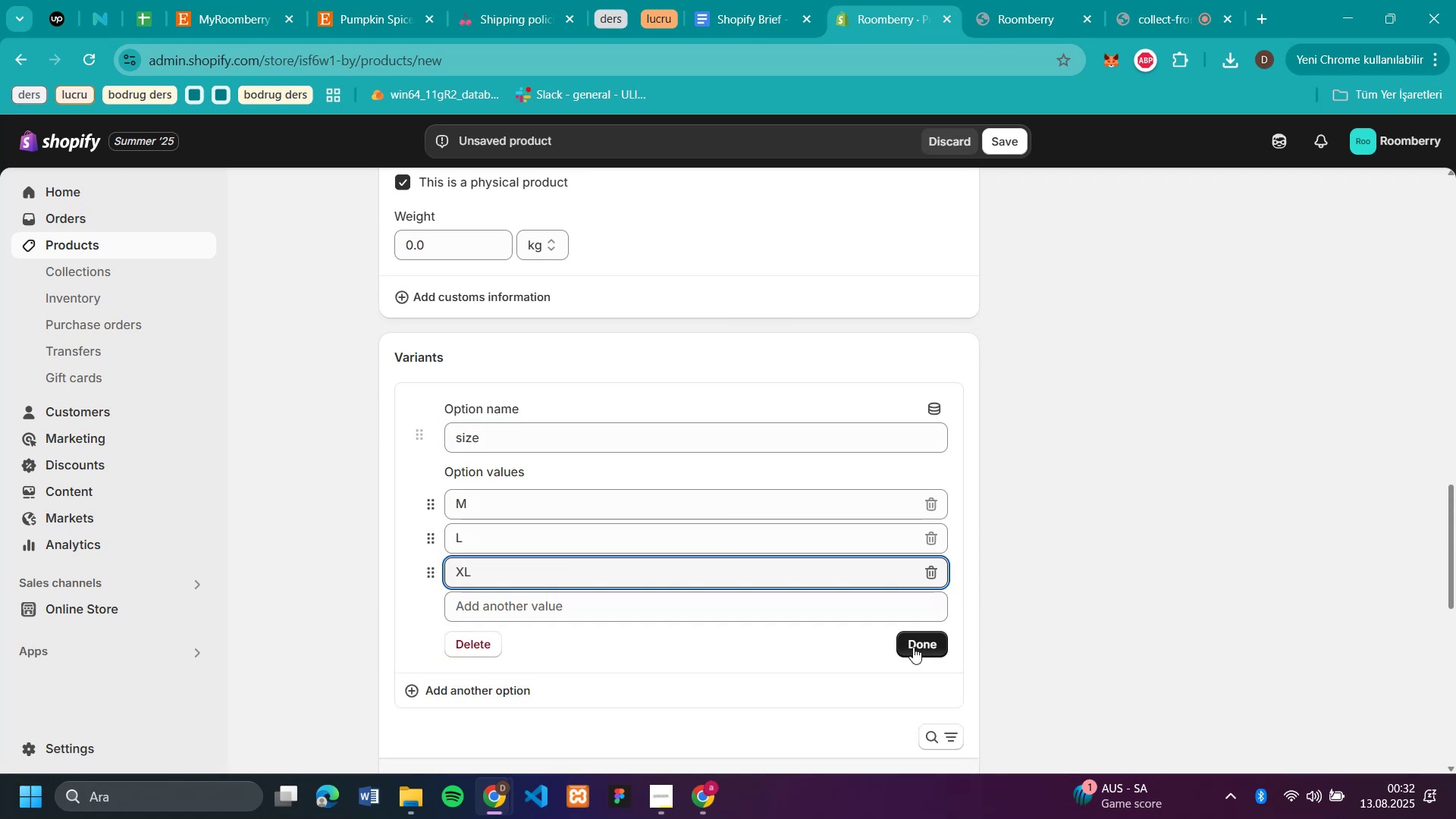 
left_click([932, 652])
 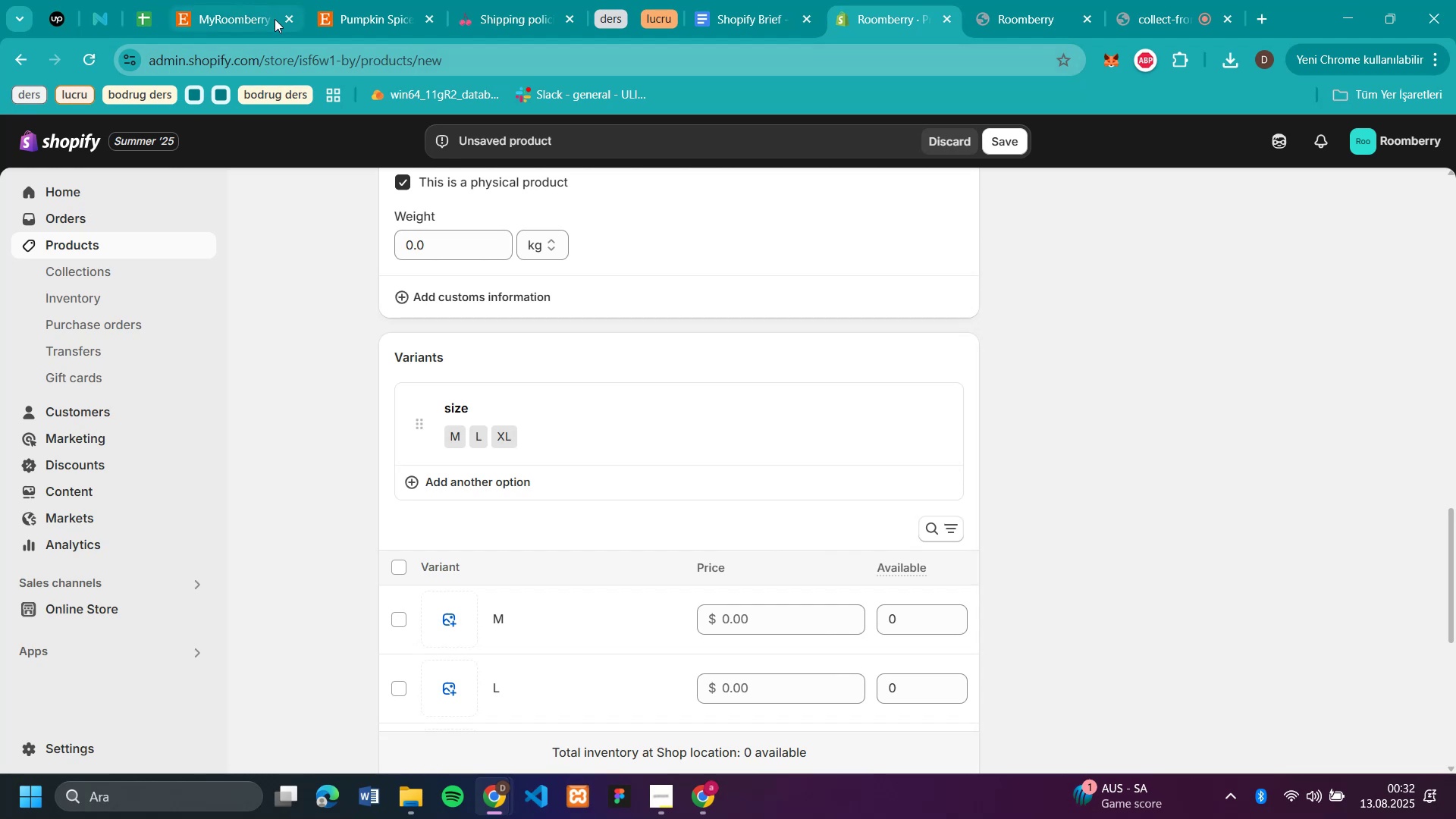 
left_click([386, 24])
 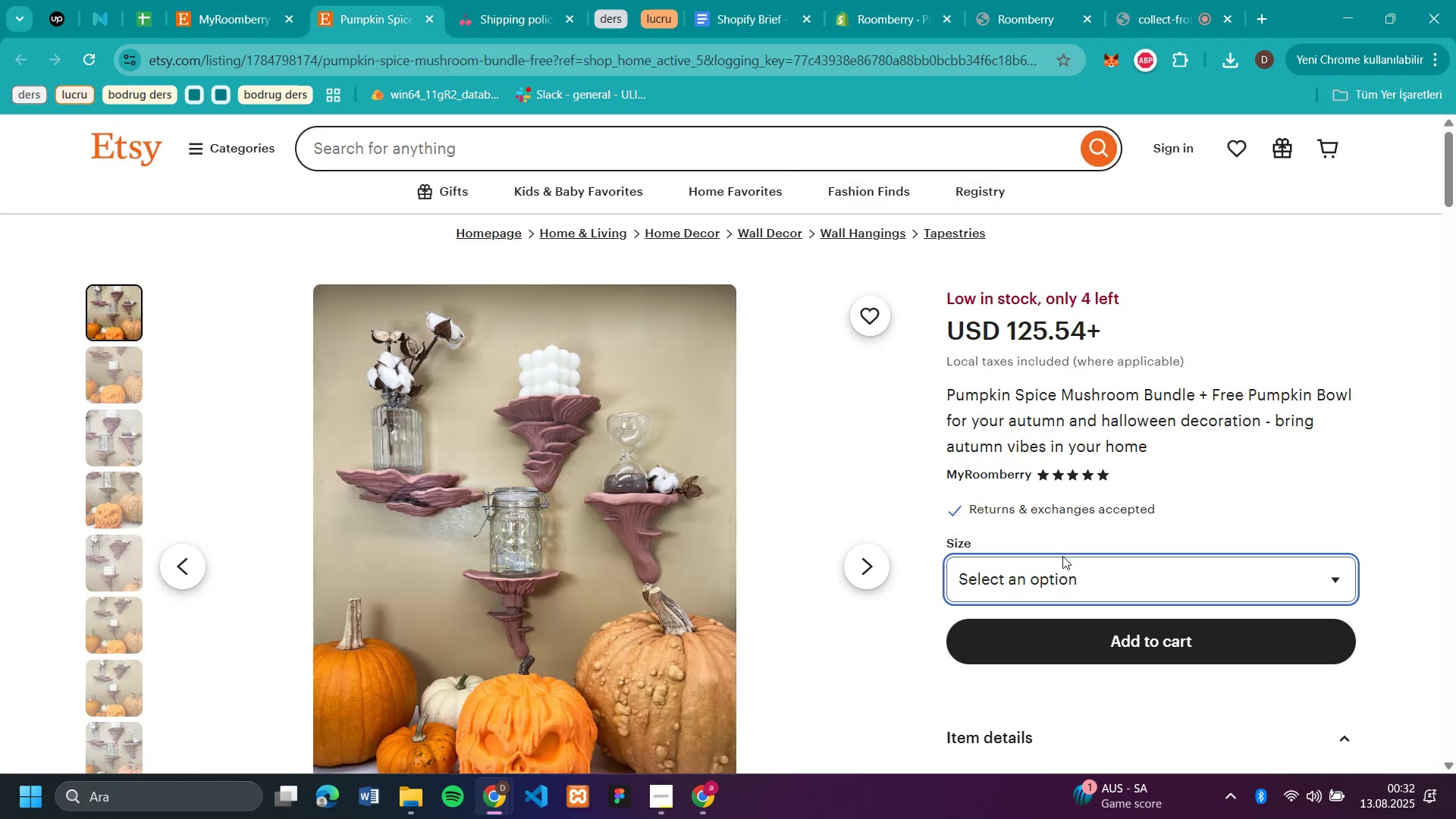 
left_click([1065, 579])
 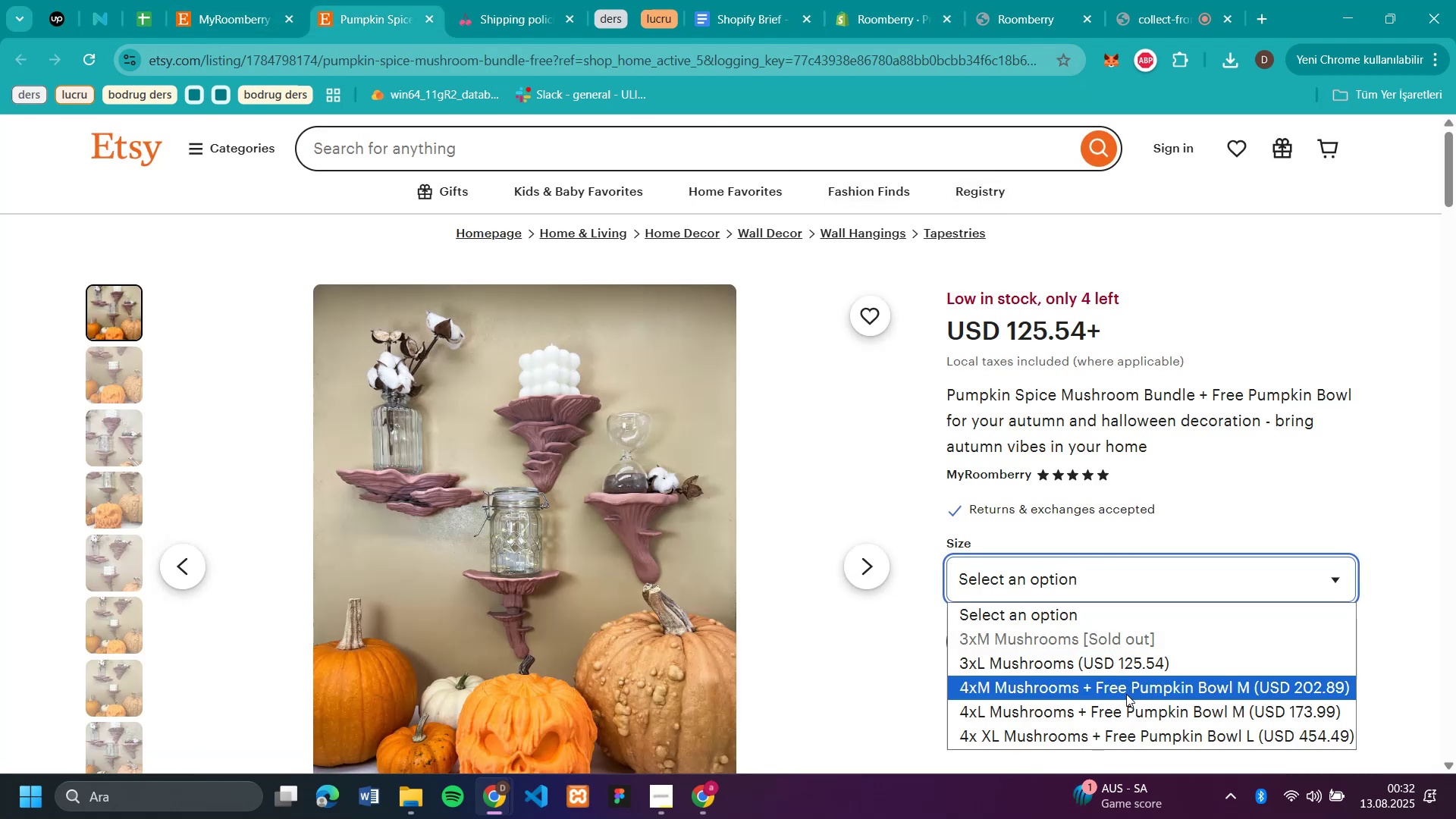 
left_click([1135, 684])
 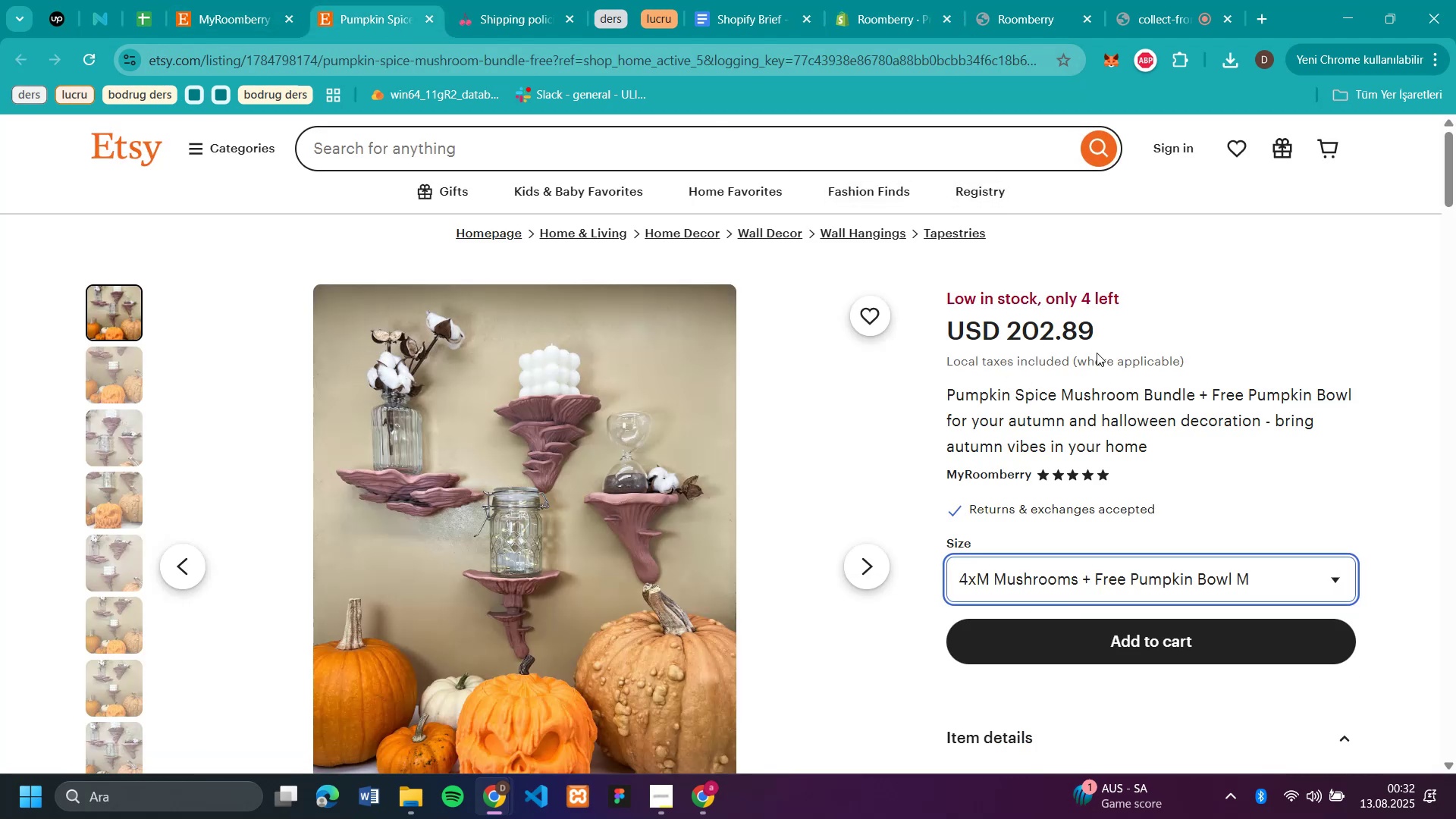 
left_click_drag(start_coordinate=[1096, 334], to_coordinate=[1000, 335])
 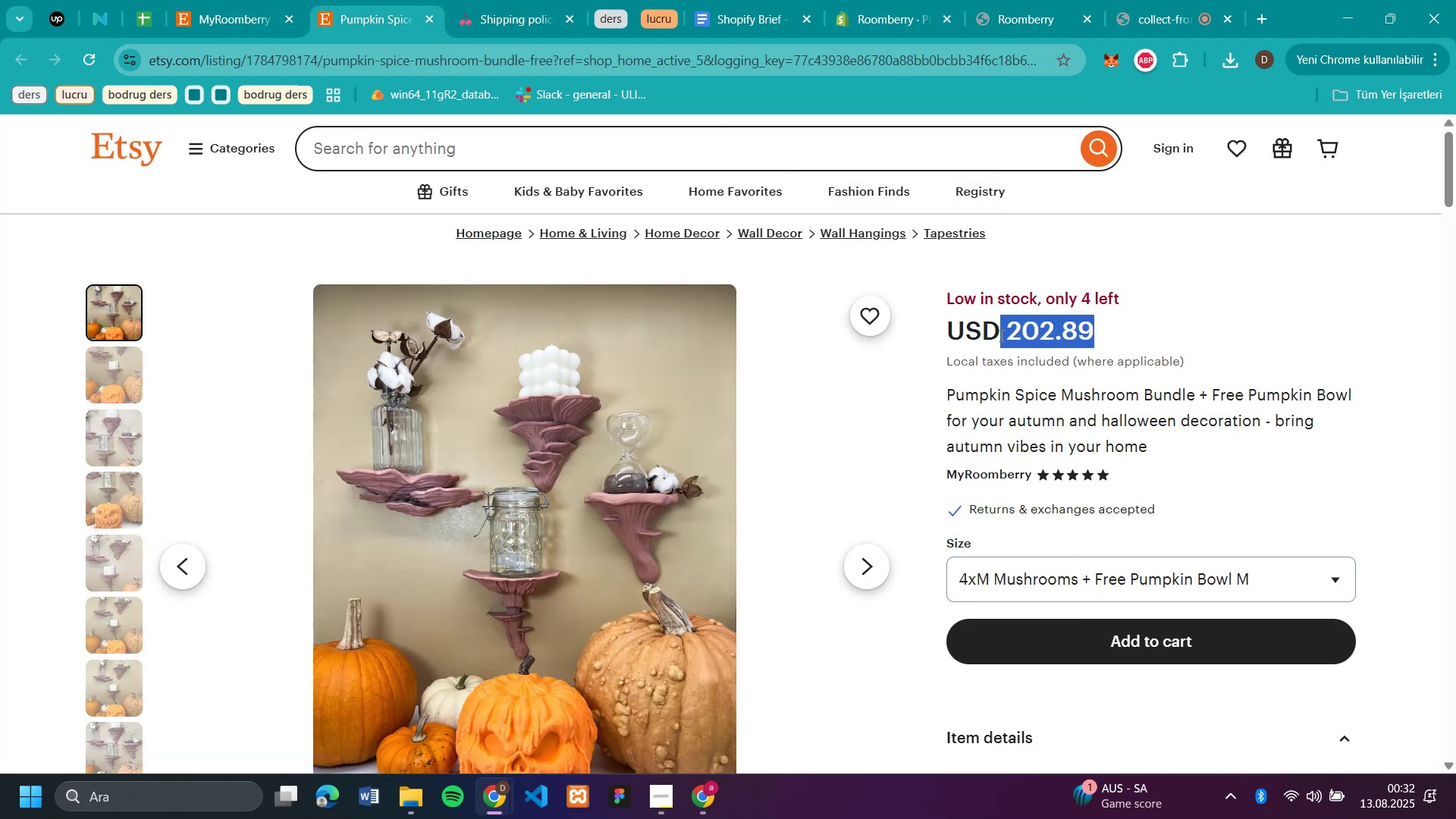 
key(Control+C)
 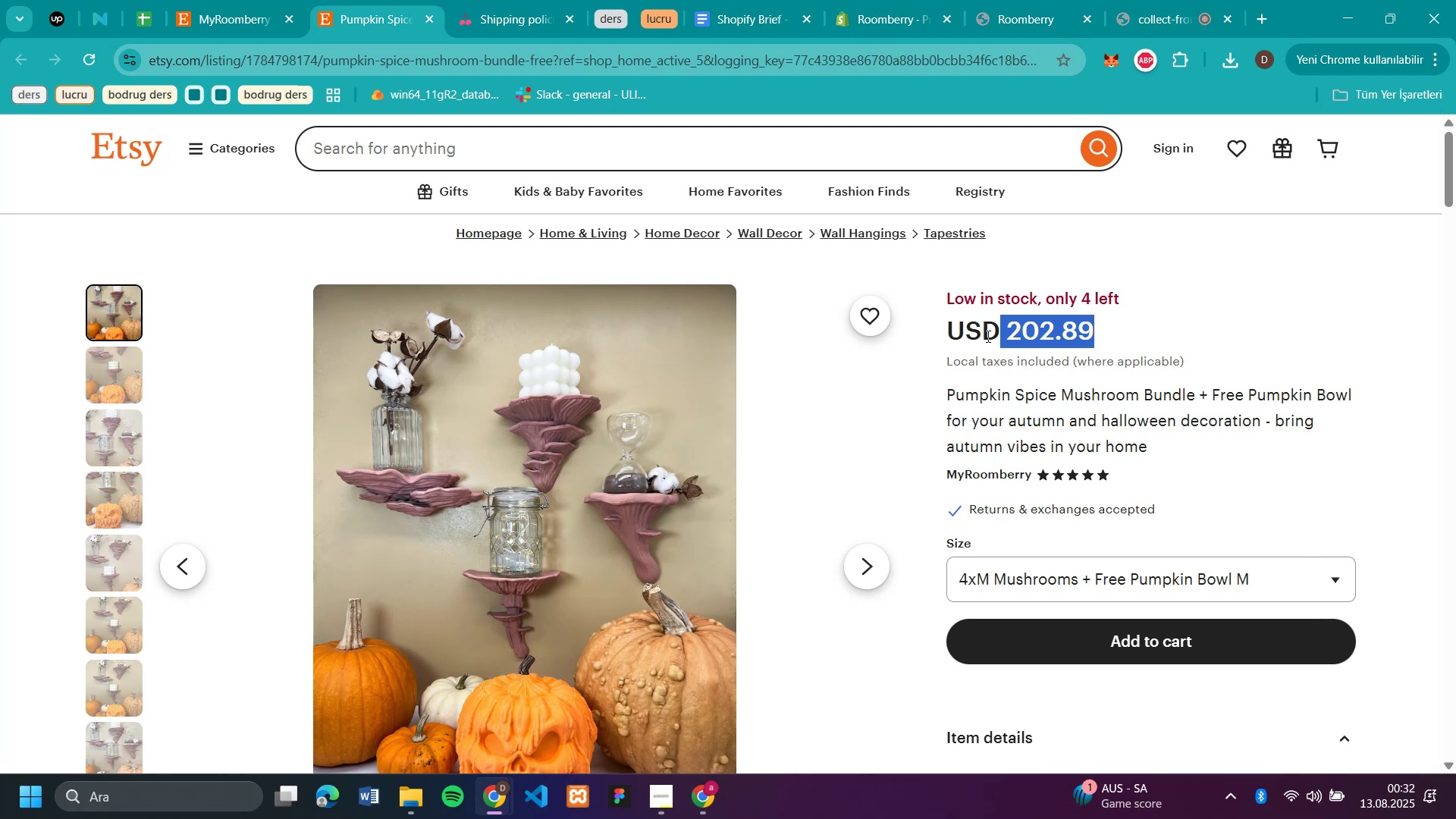 
key(CapsLock)
 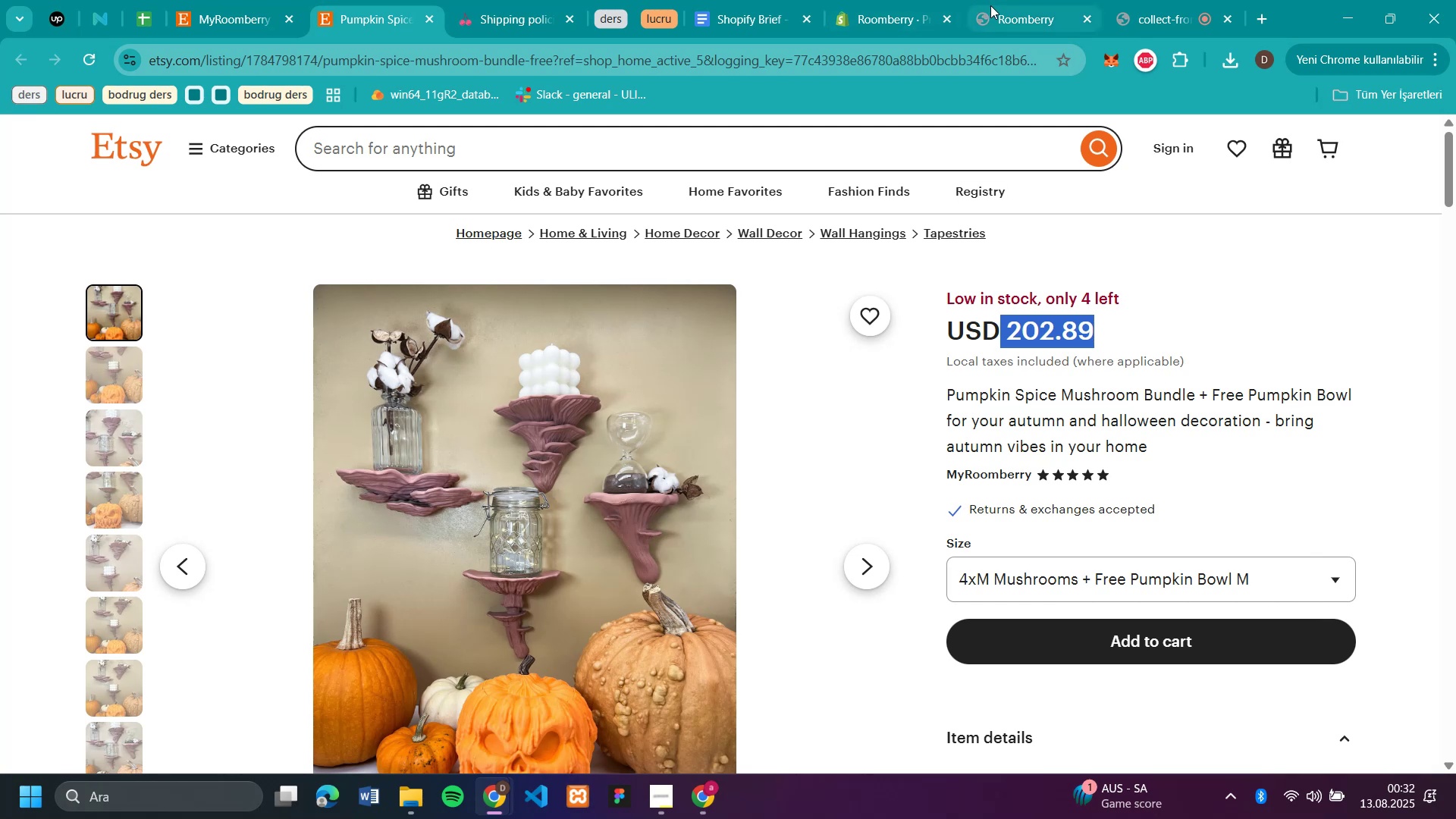 
left_click([1003, 17])
 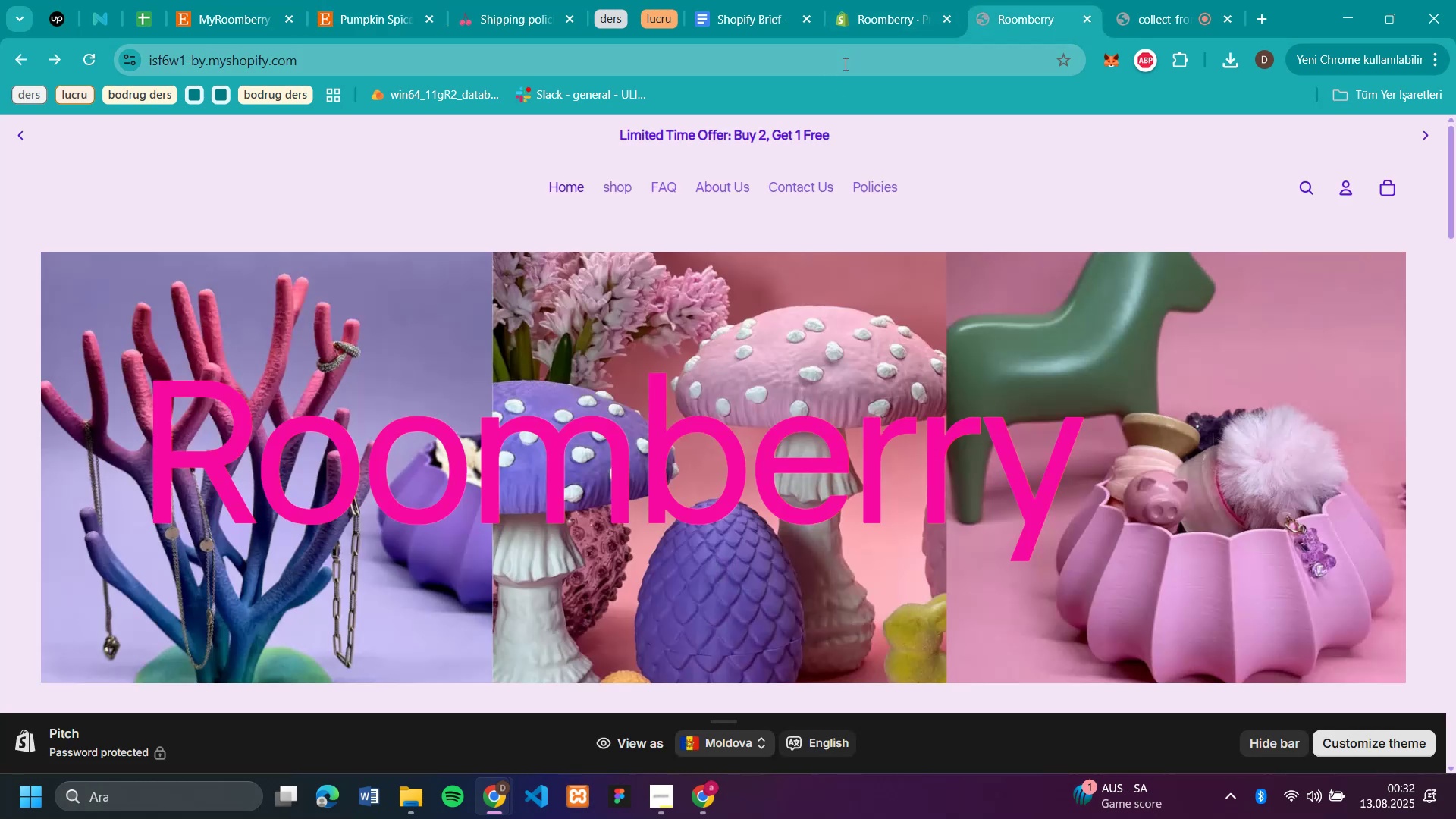 
left_click([871, 30])
 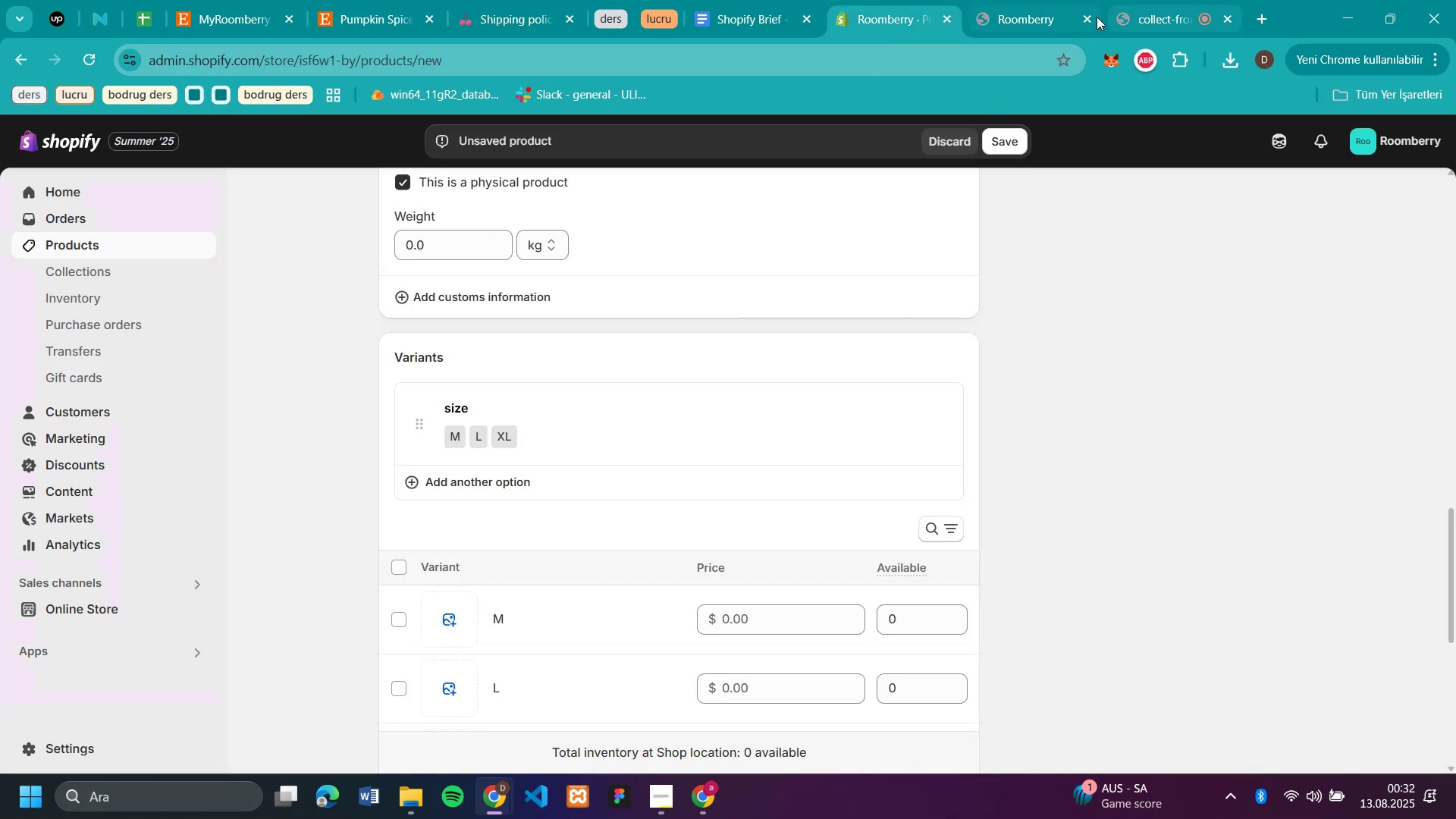 
left_click([1091, 17])
 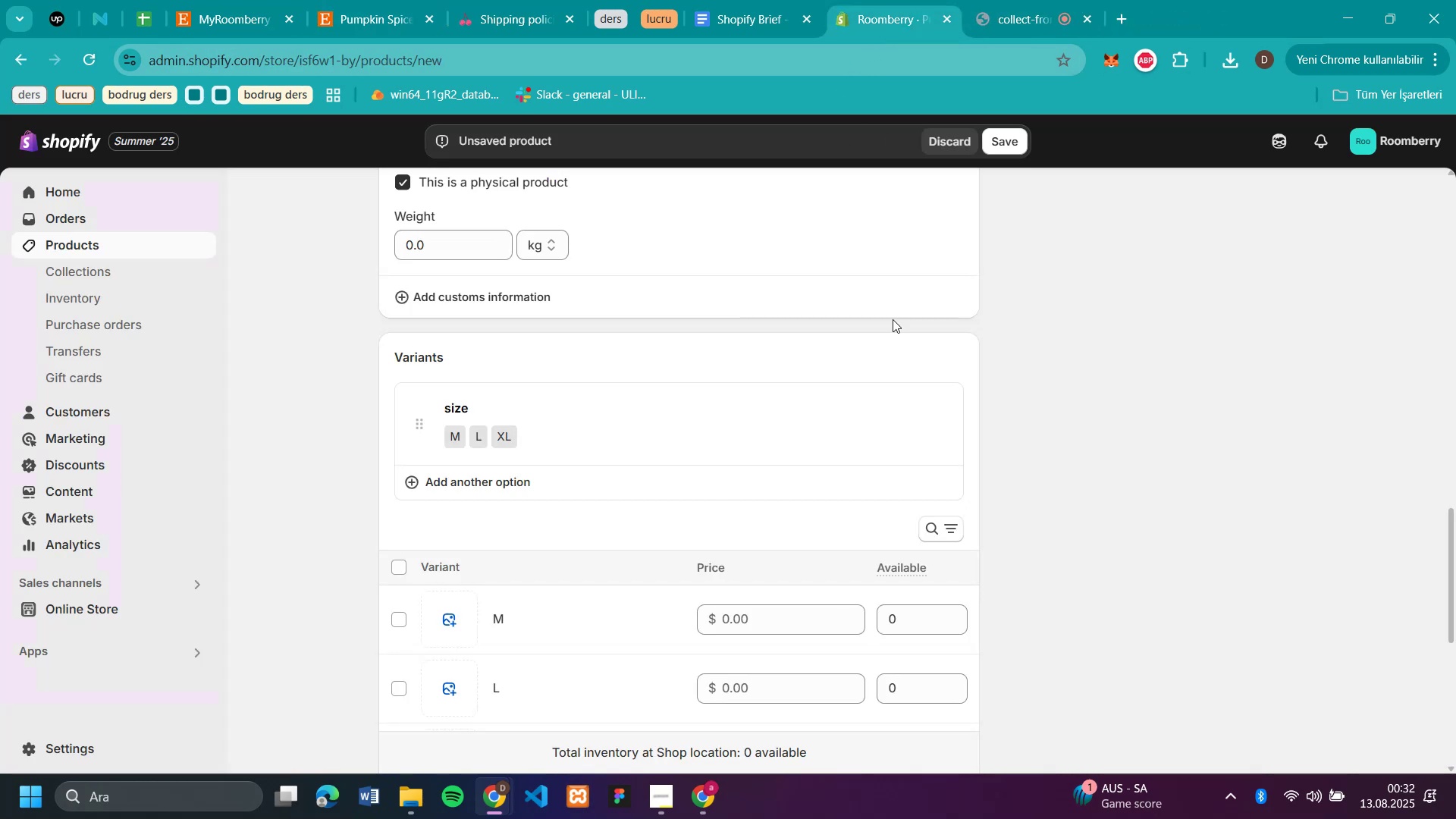 
scroll: coordinate [694, 475], scroll_direction: down, amount: 3.0
 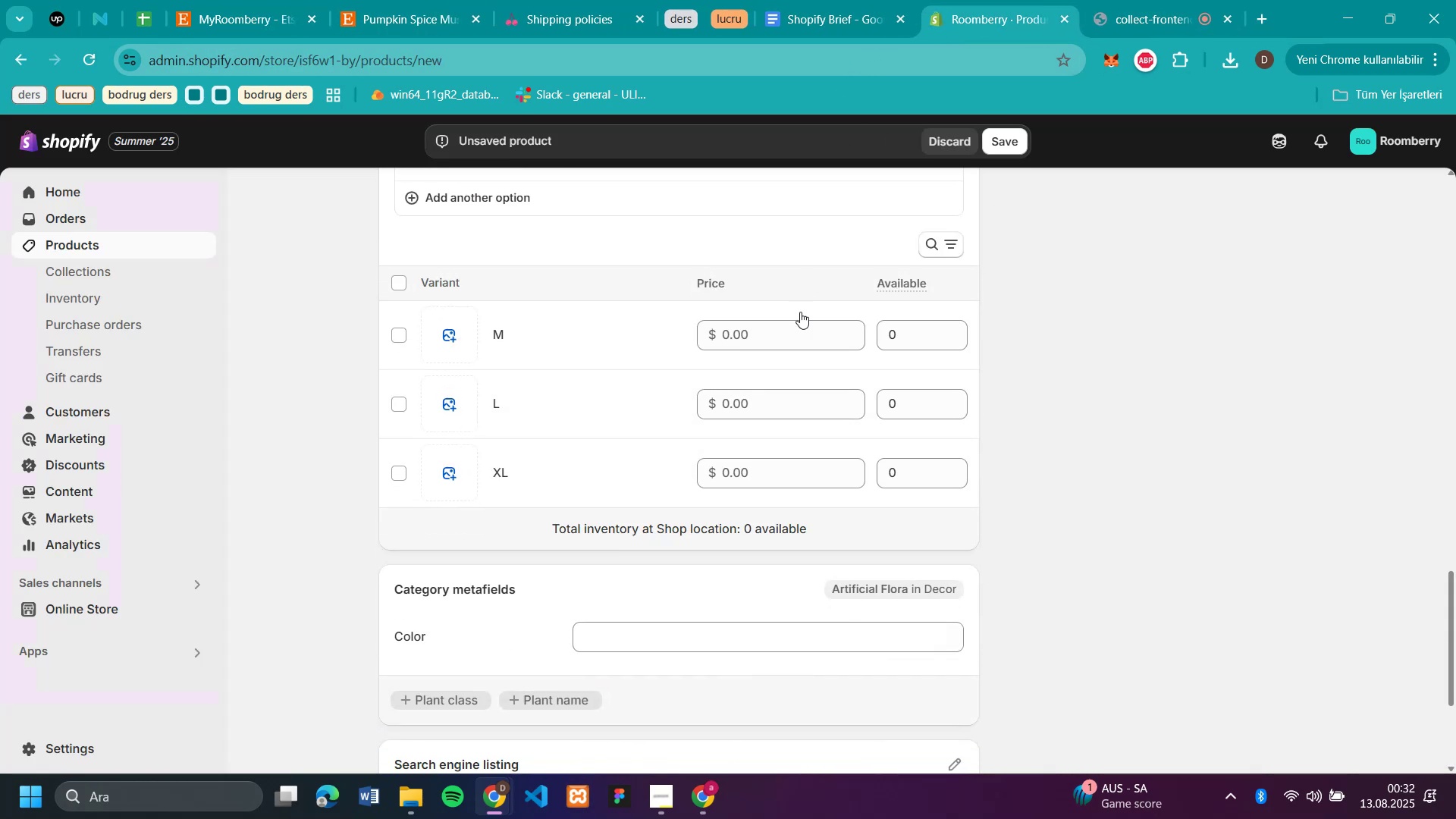 
left_click([795, 331])
 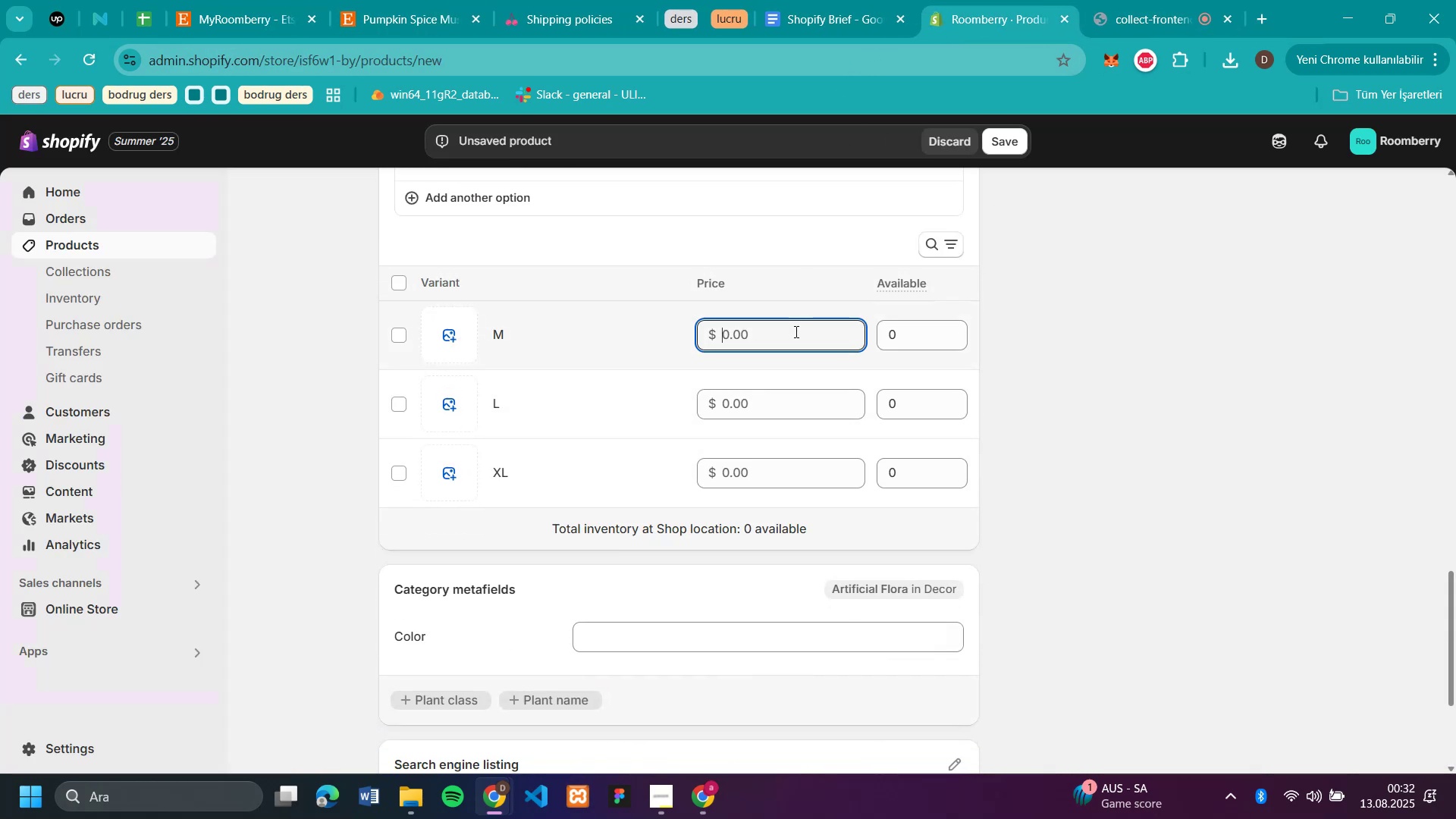 
key(Control+V)
 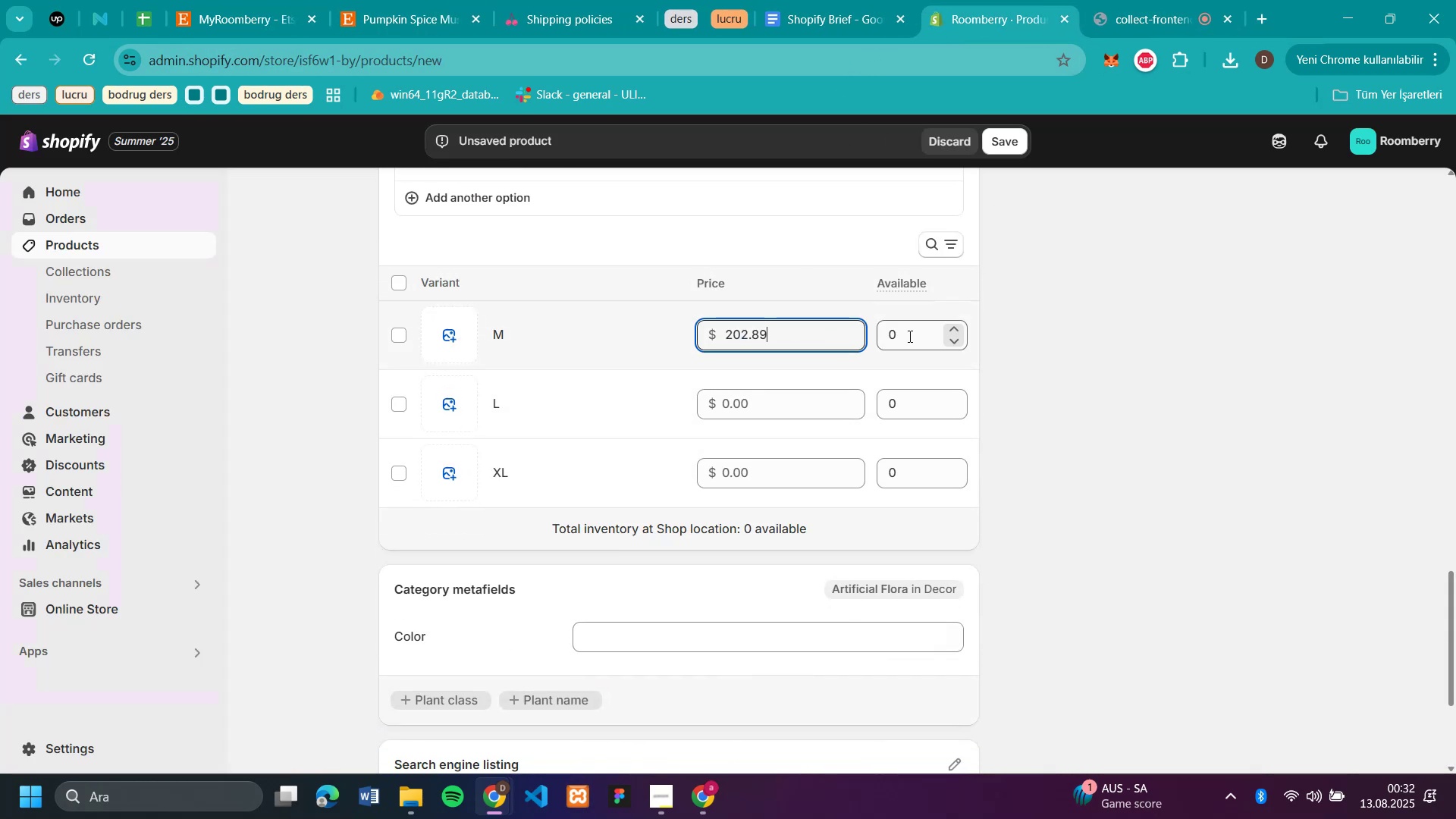 
left_click([913, 337])
 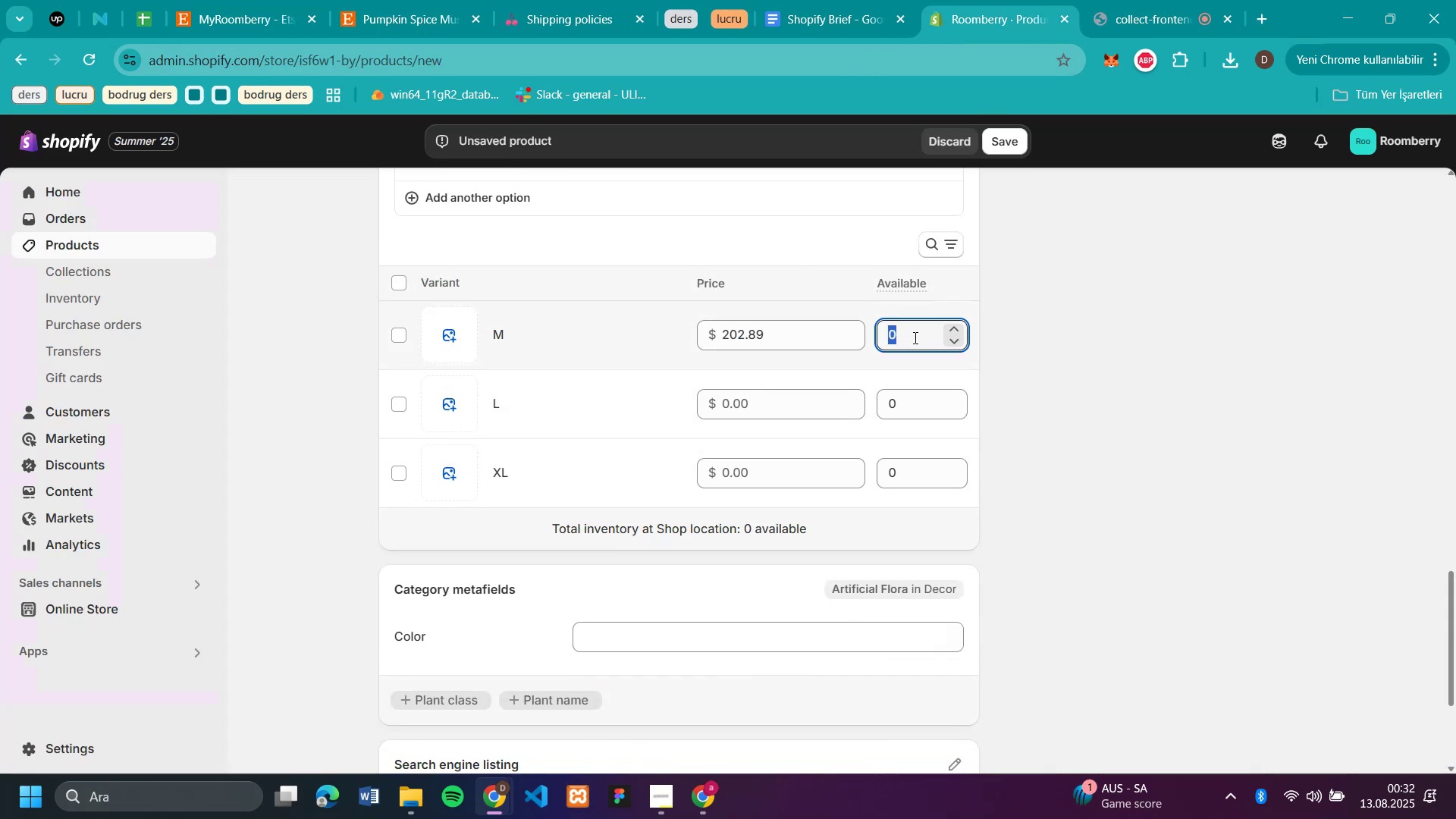 
type(50)
 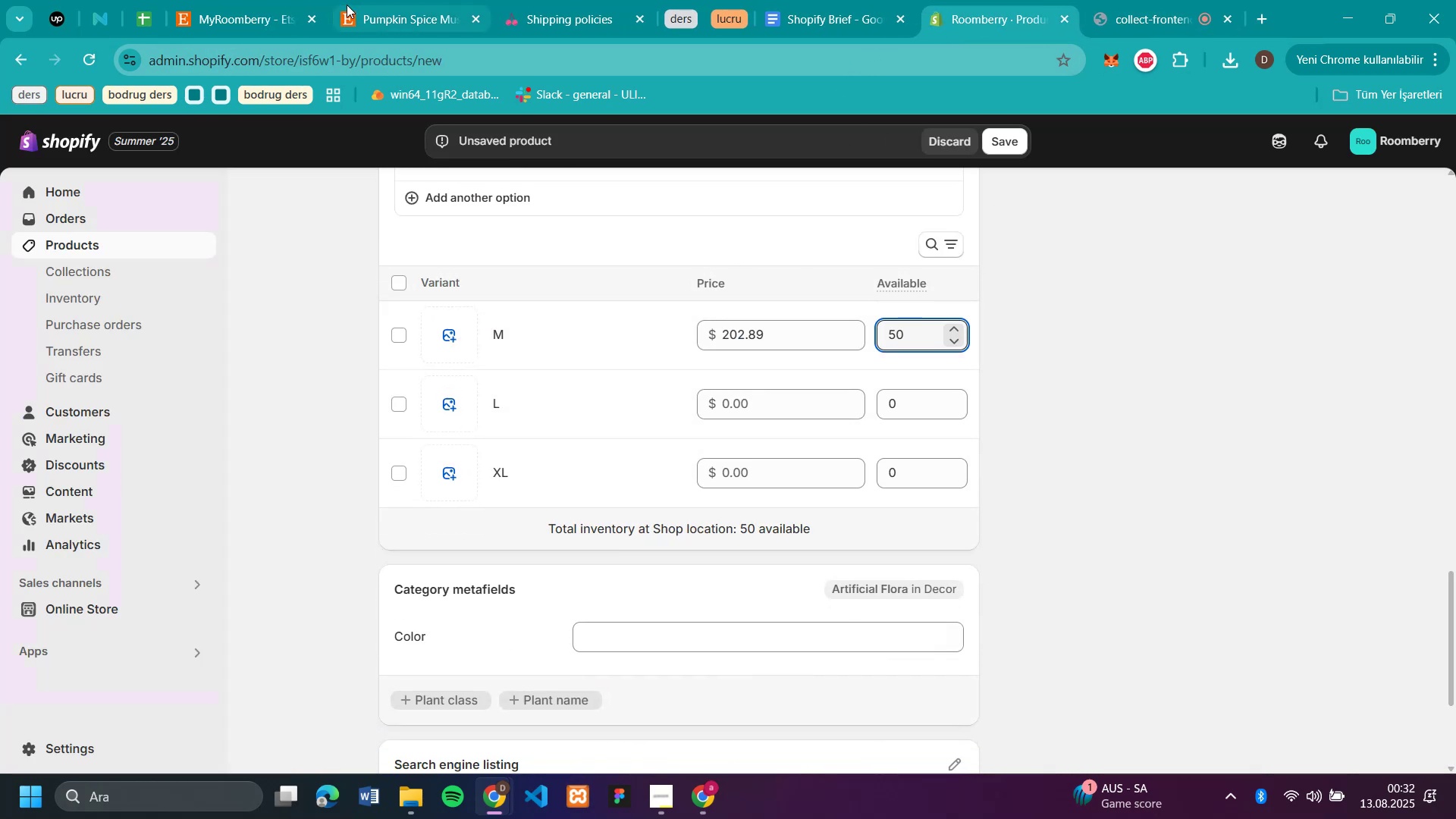 
left_click([380, 14])
 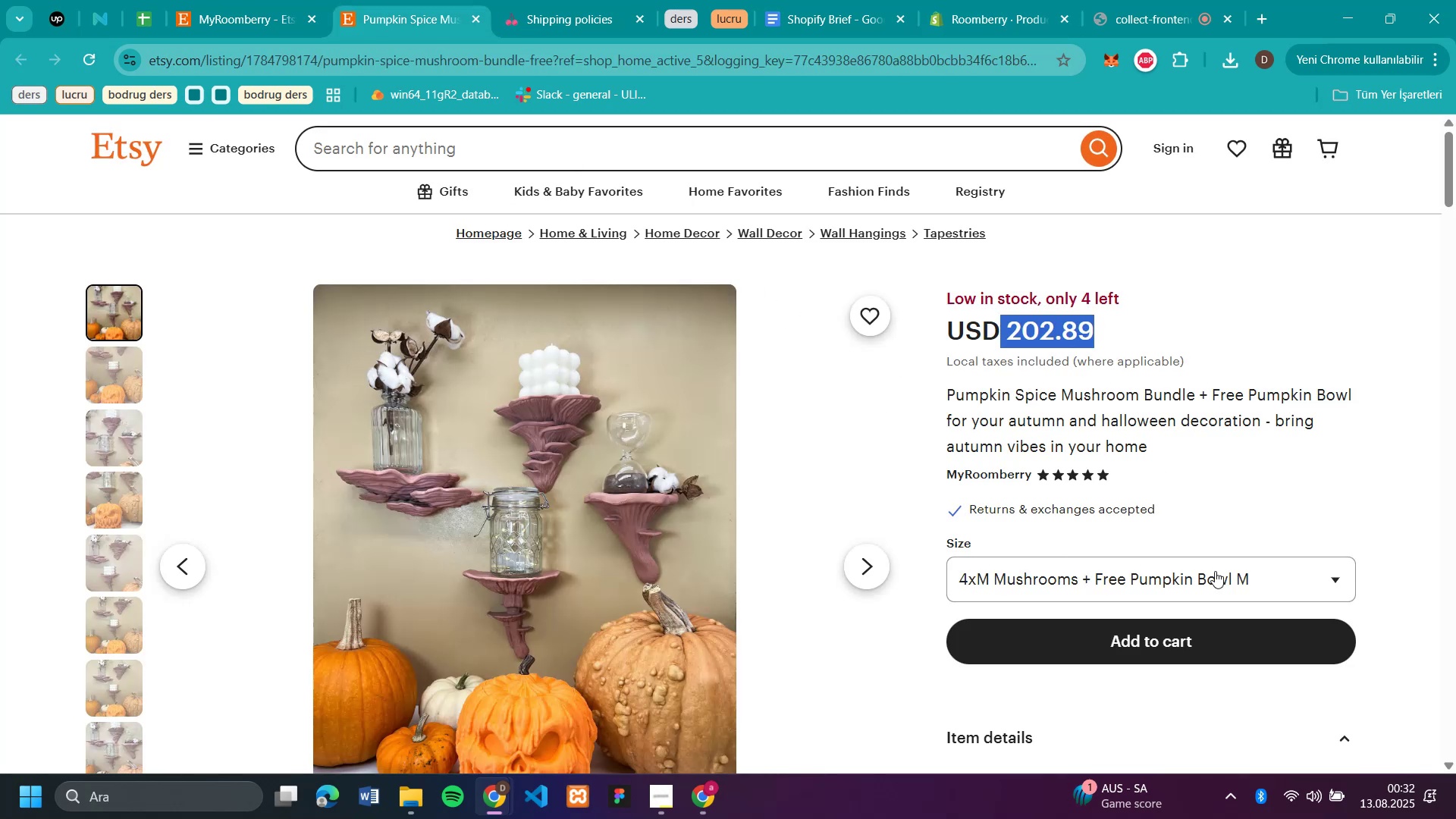 
left_click([1220, 577])
 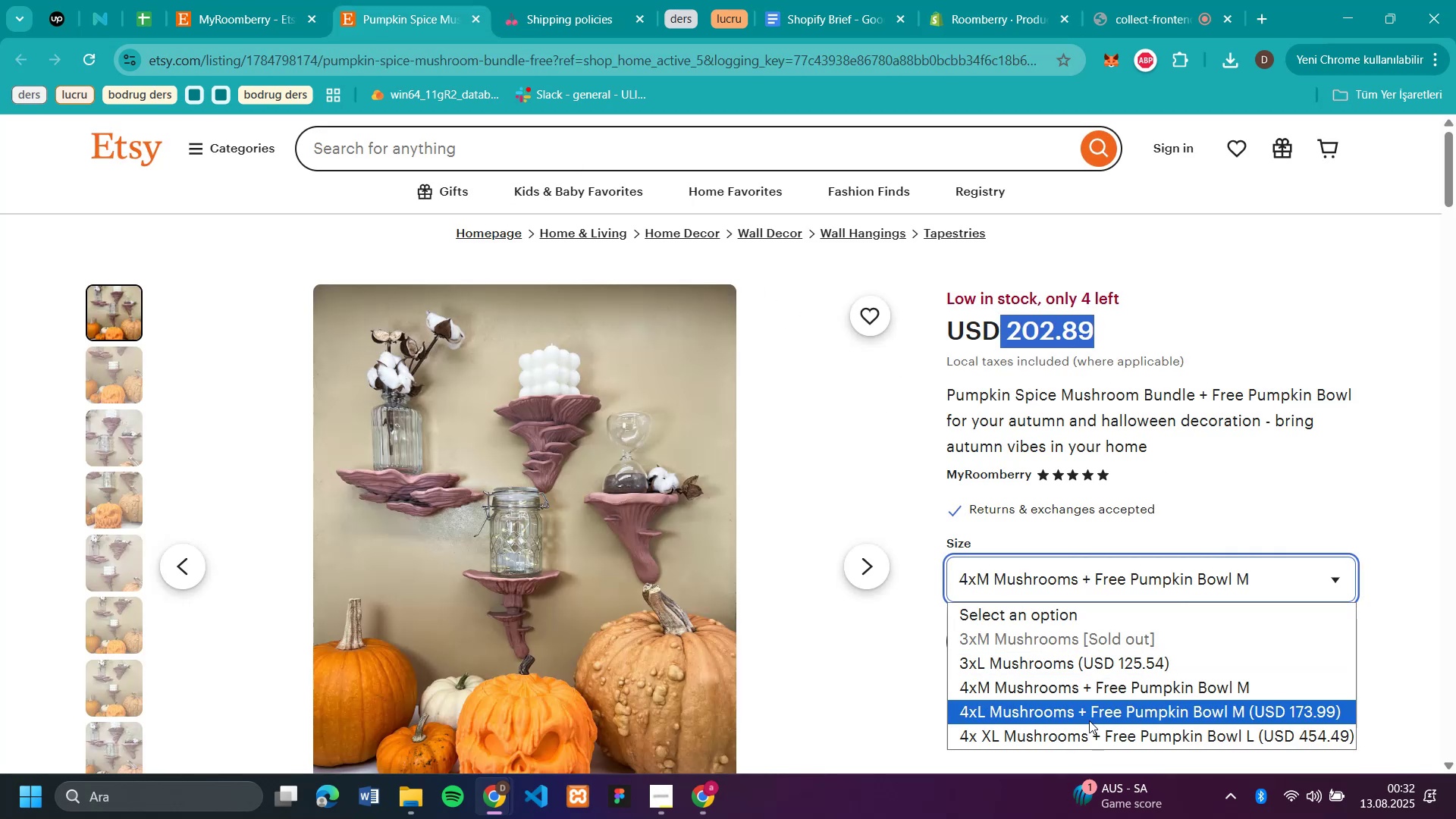 
left_click([1089, 720])
 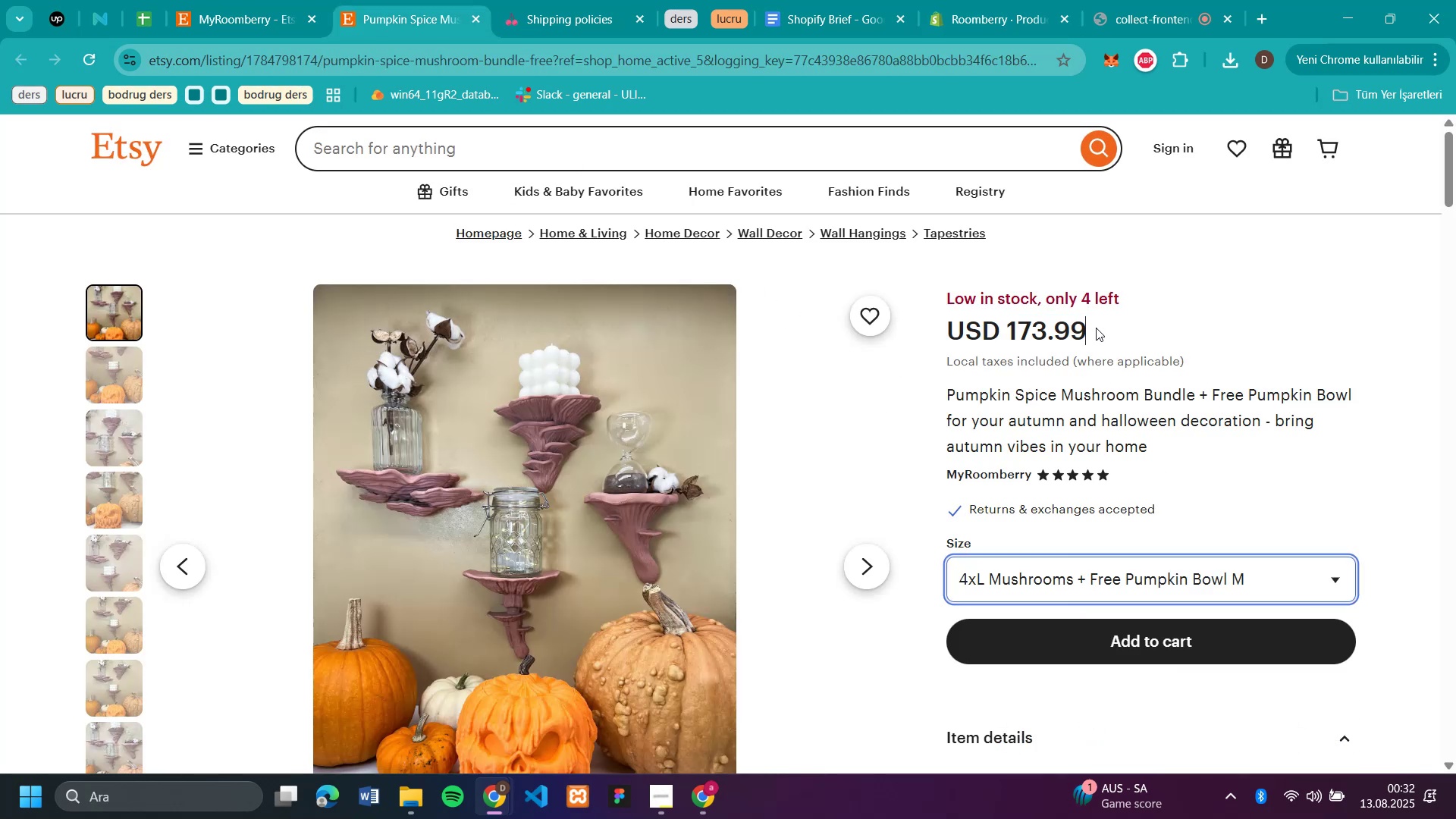 
left_click([1096, 328])
 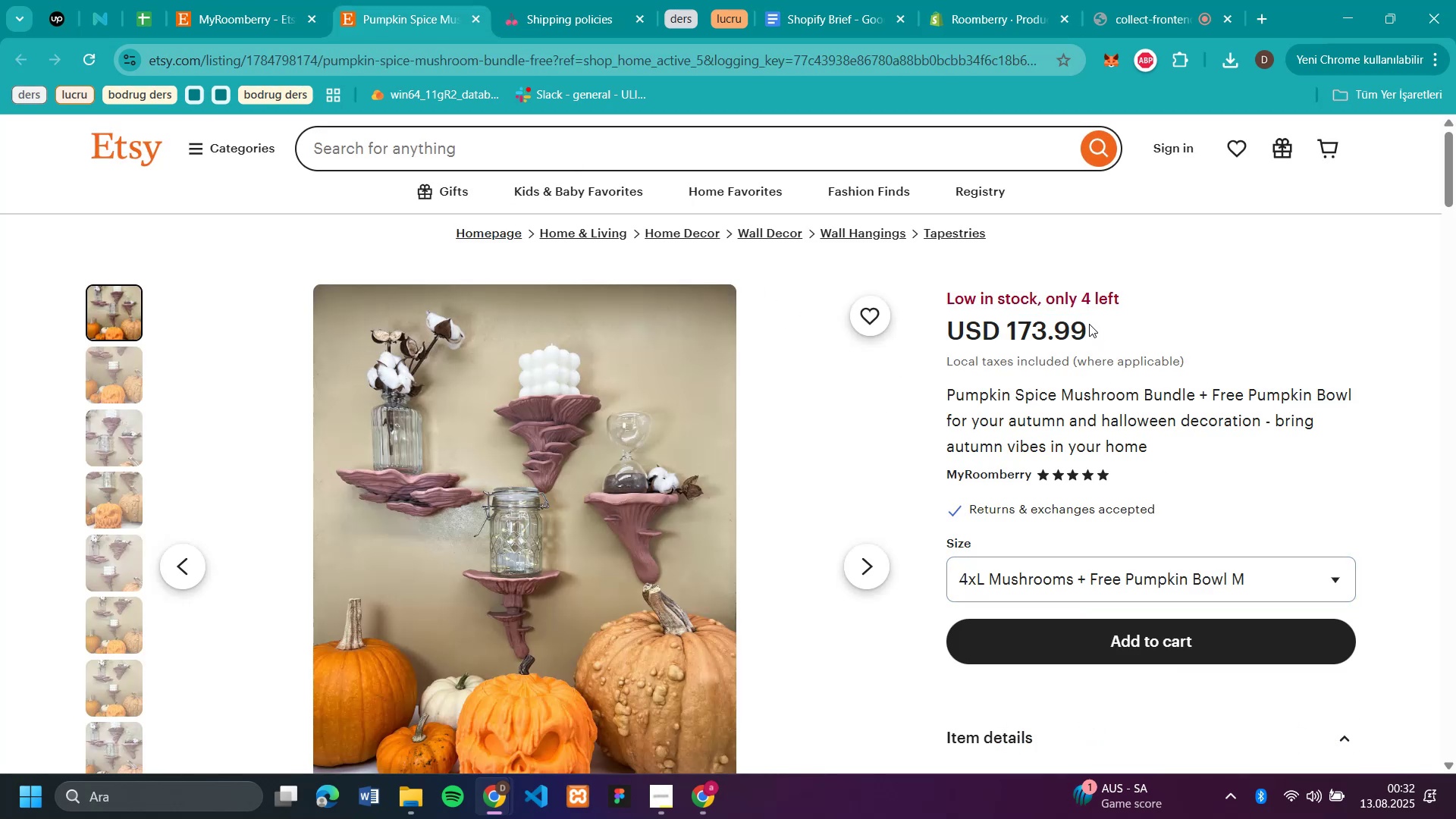 
left_click_drag(start_coordinate=[1089, 324], to_coordinate=[1012, 328])
 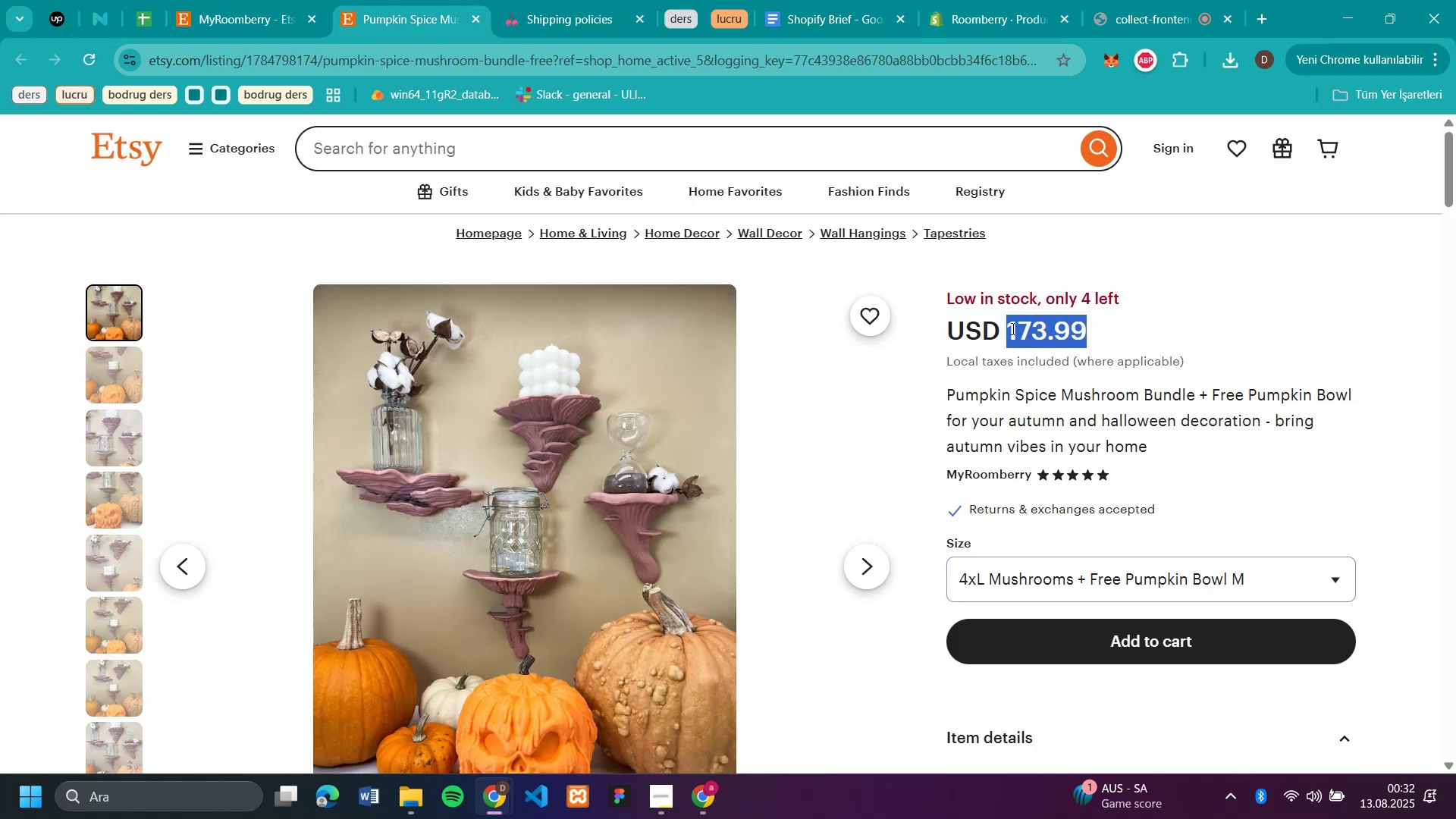 
key(Control+C)
 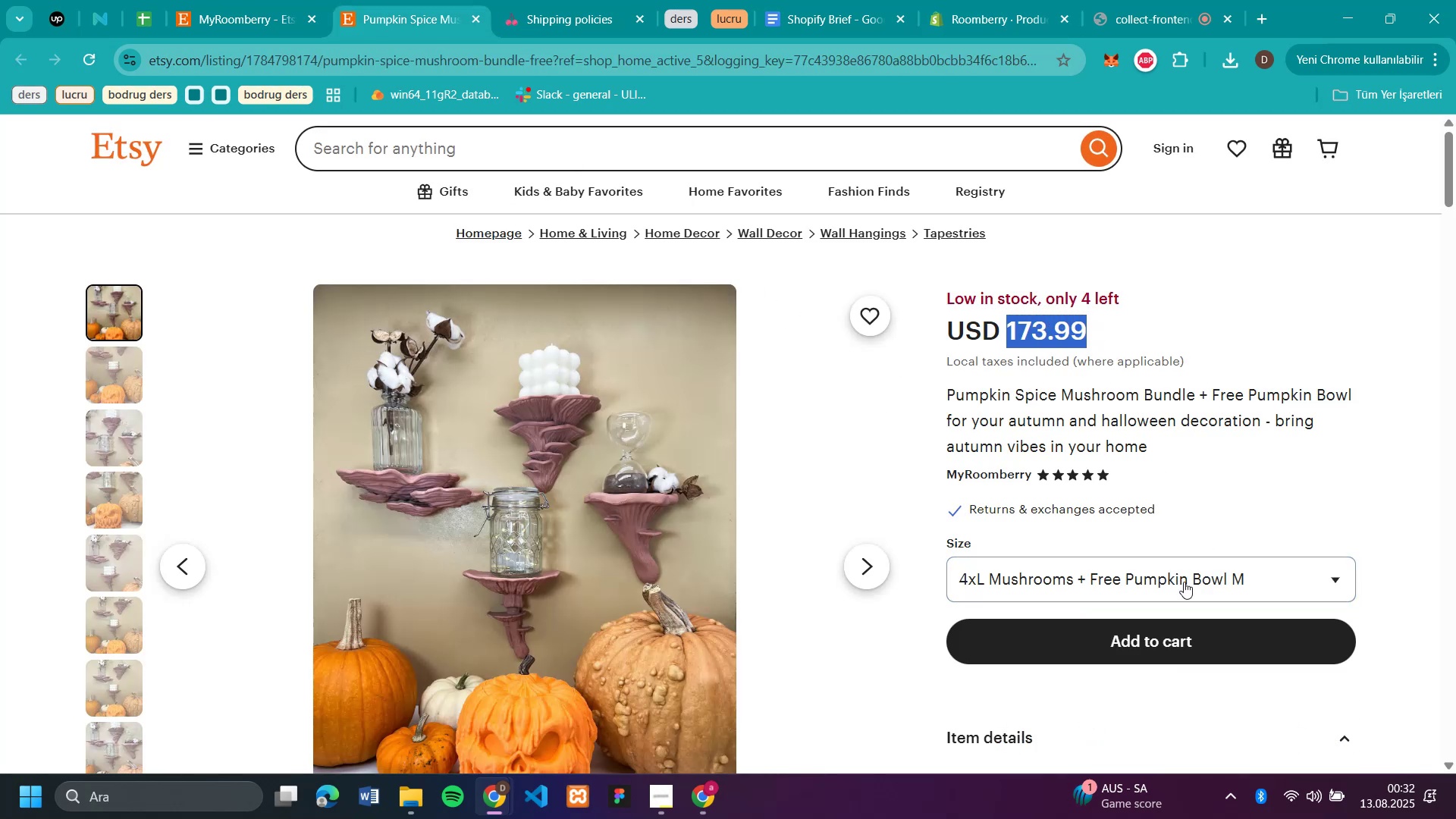 
left_click([1183, 583])
 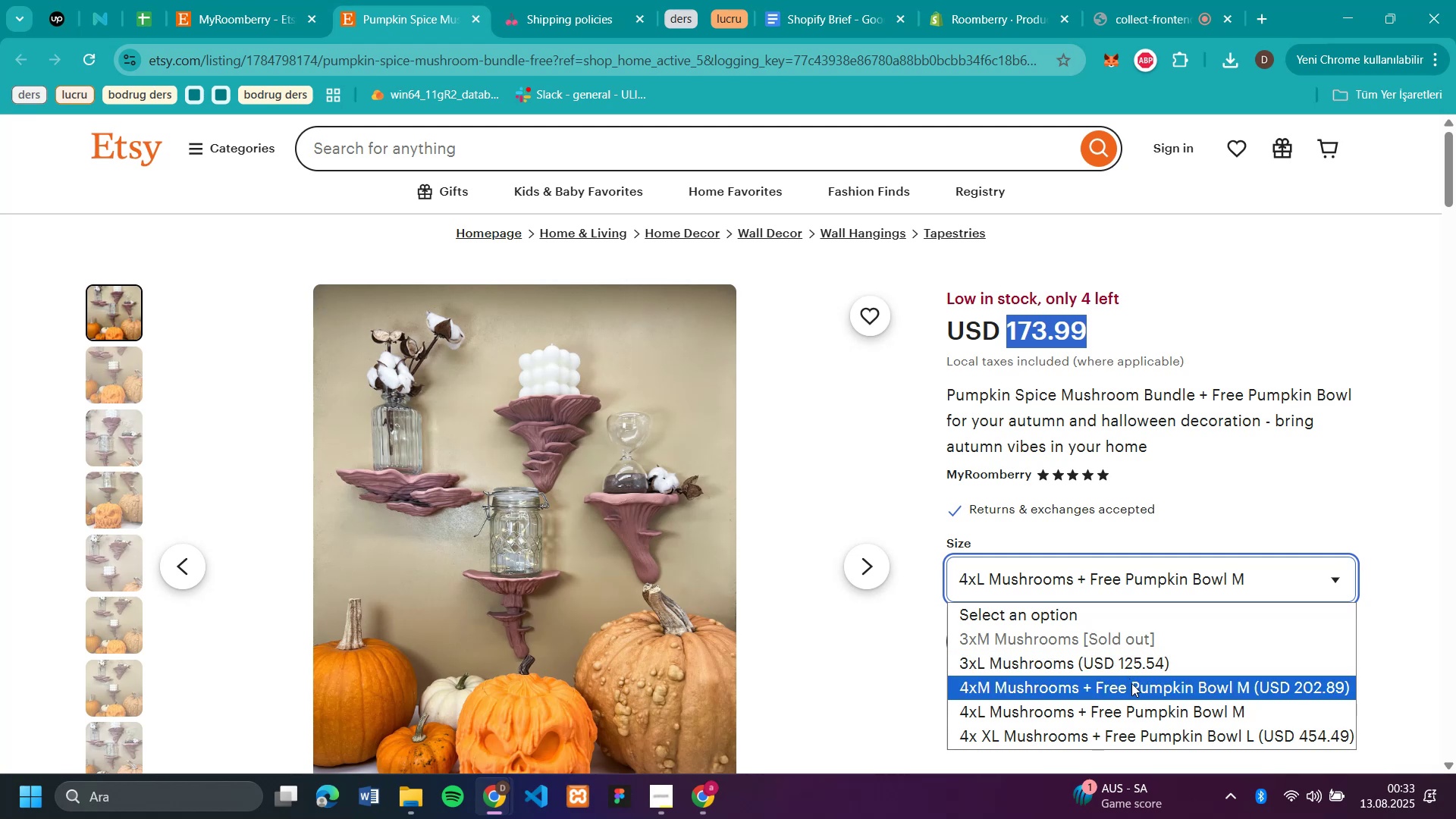 
wait(14.81)
 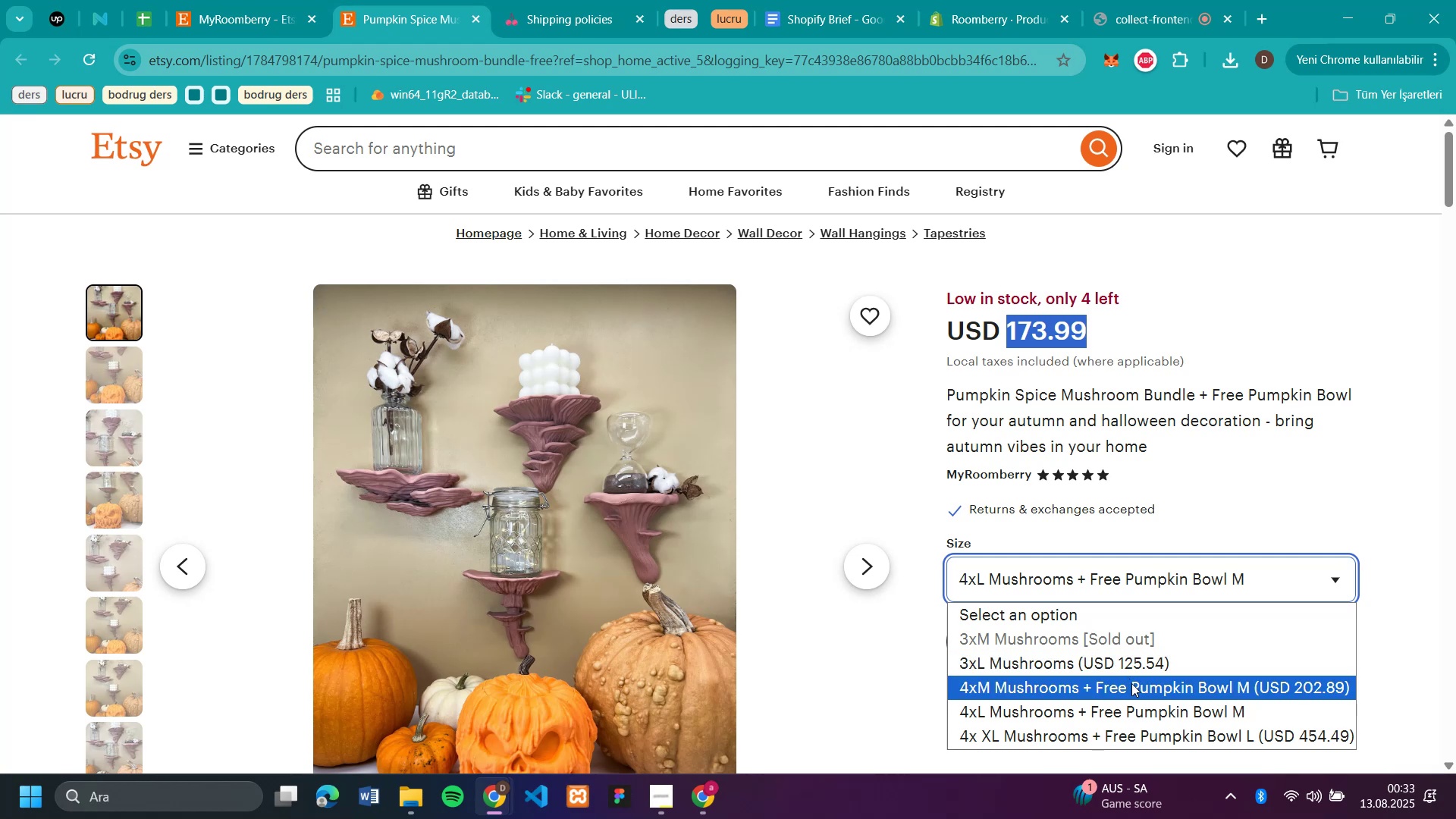 
left_click([1009, 30])
 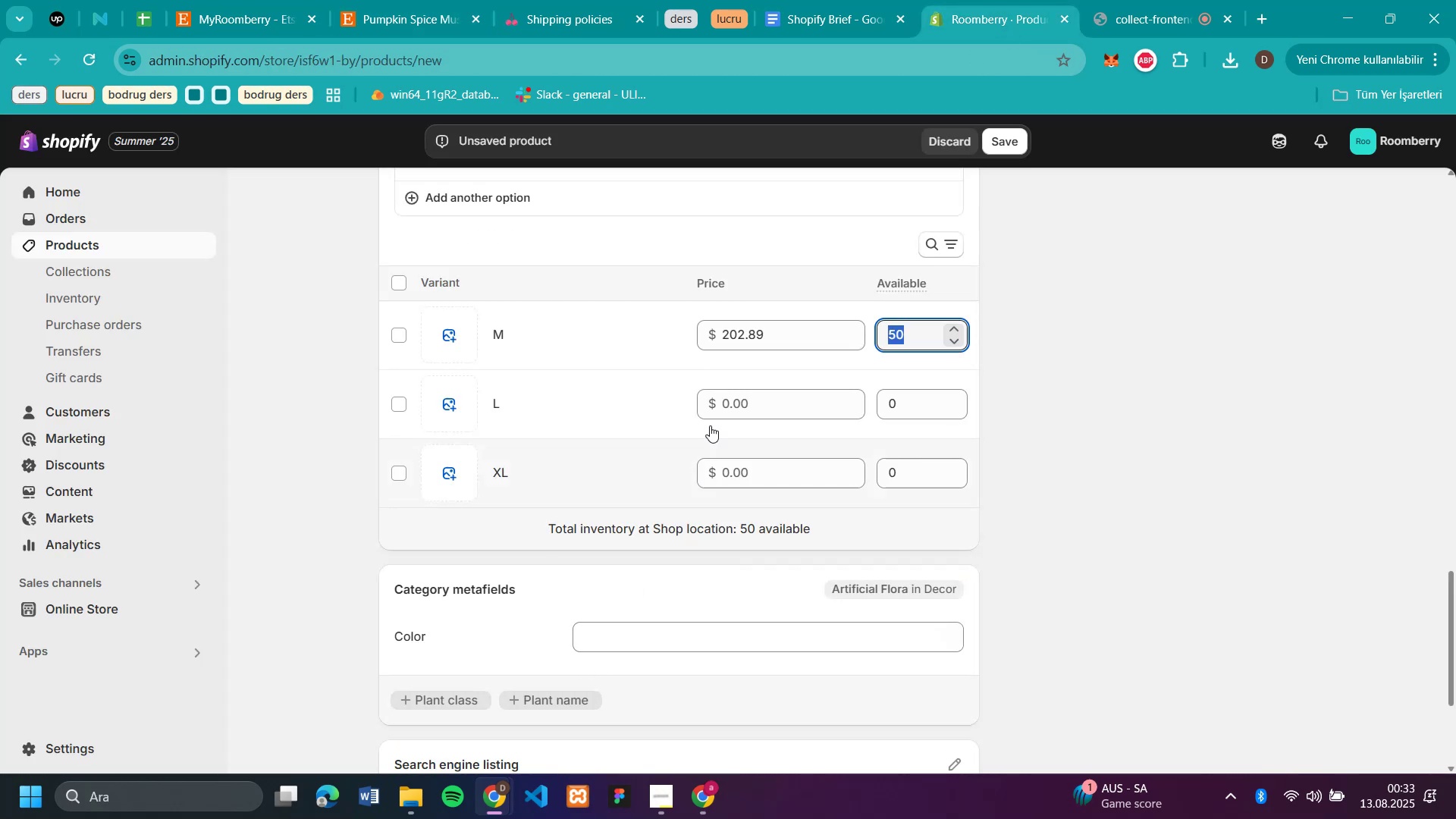 
left_click([758, 398])
 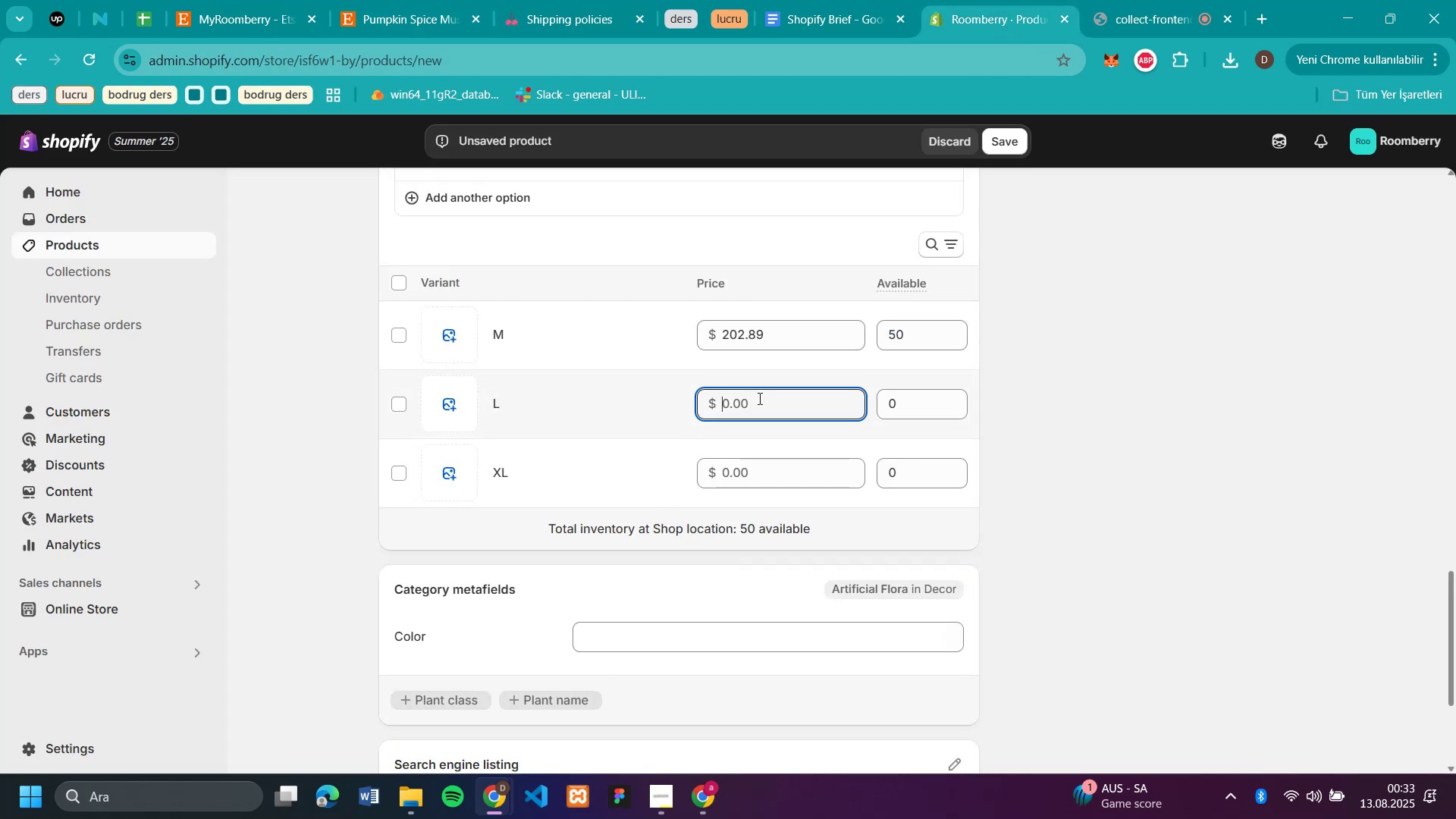 
key(Control+V)
 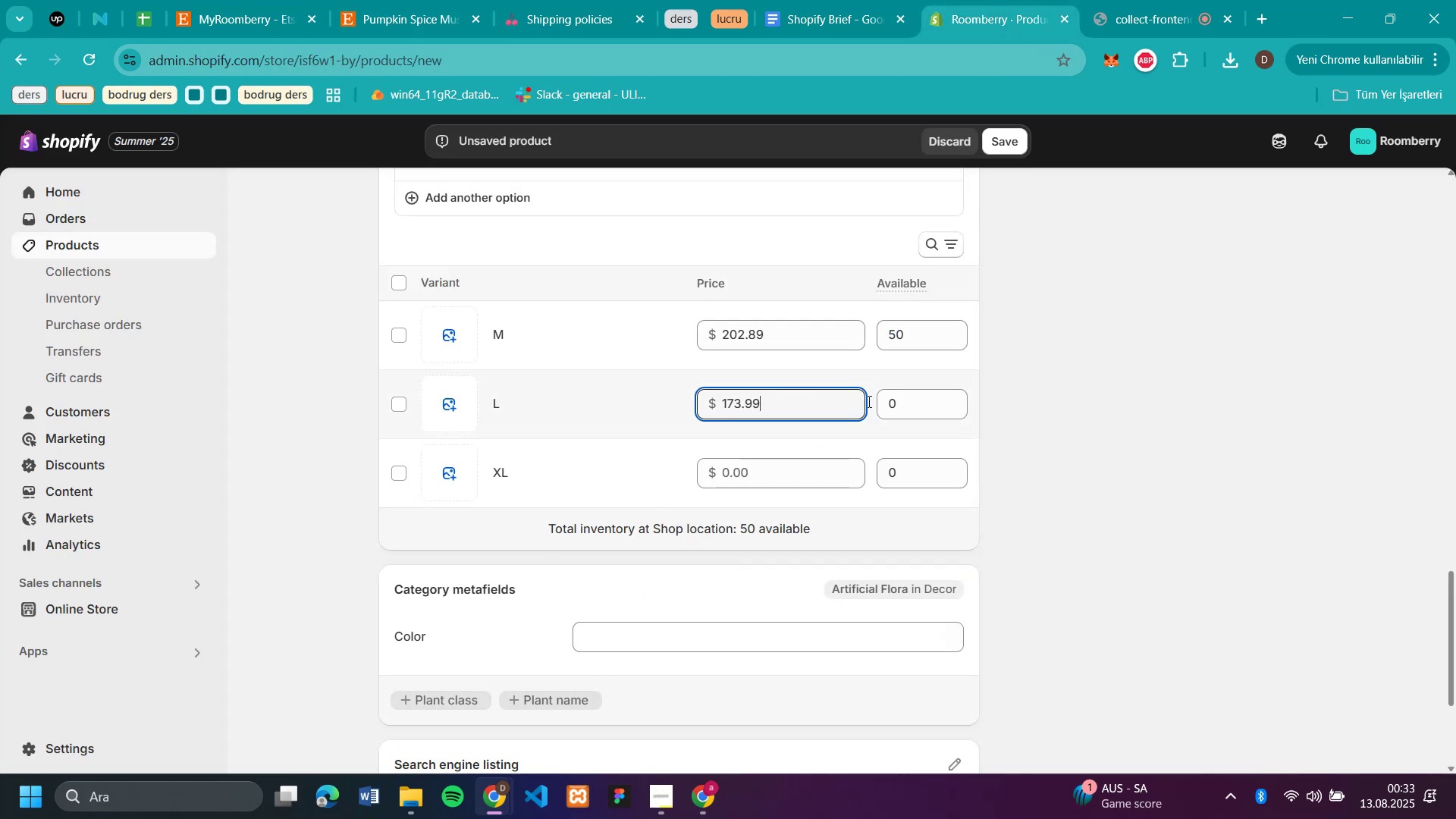 
left_click([891, 402])
 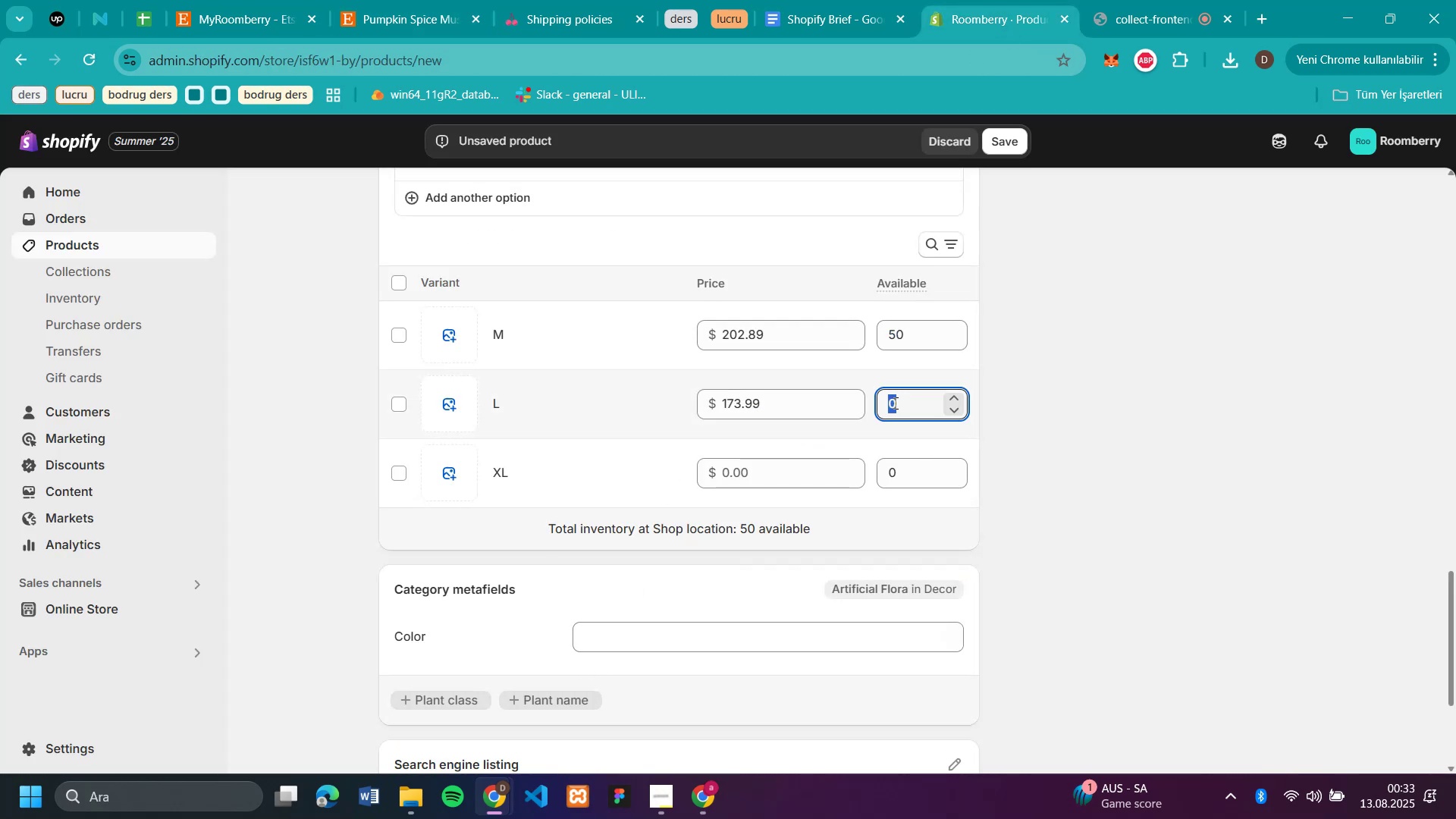 
type(50)
 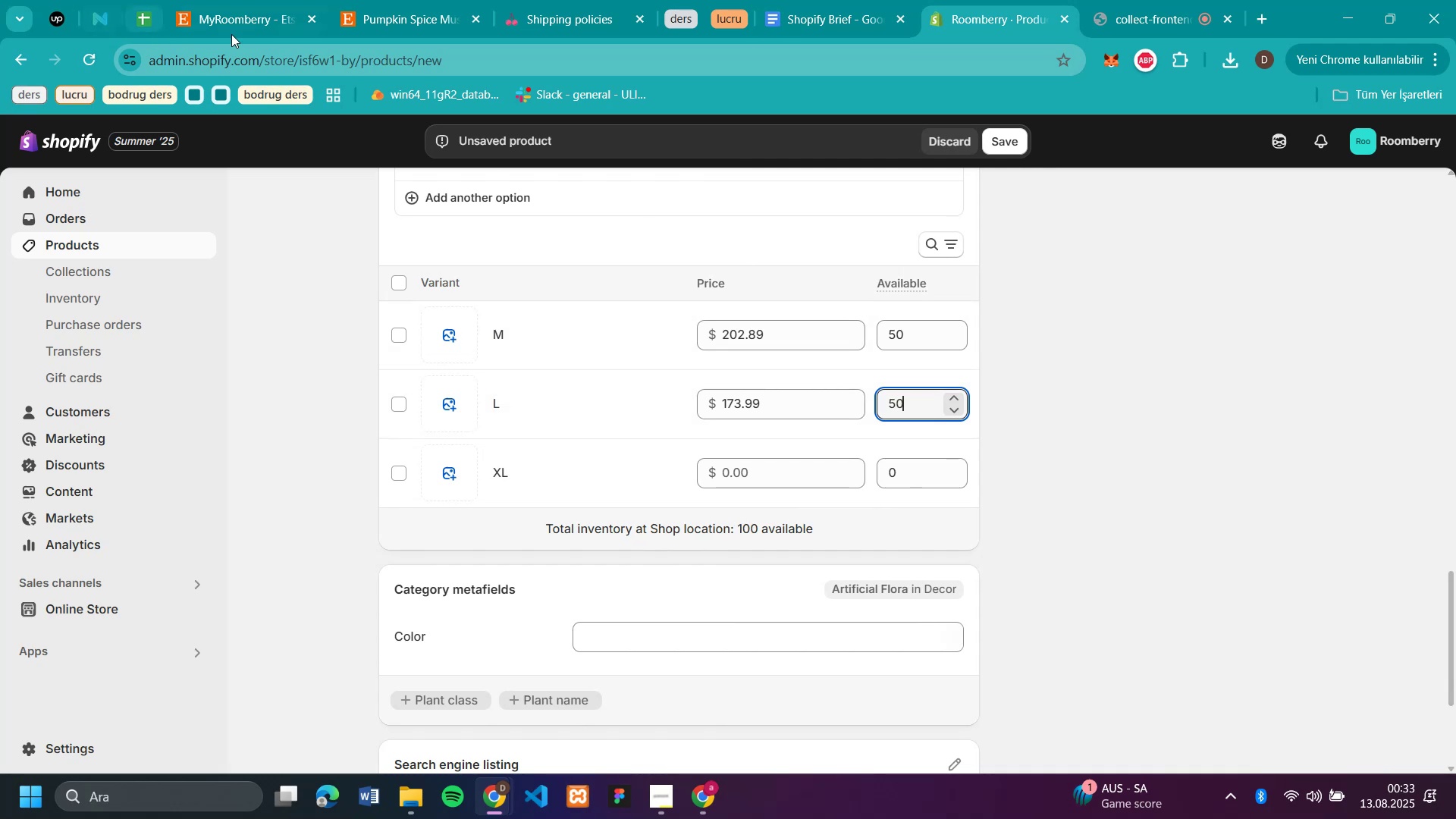 
left_click([384, 22])
 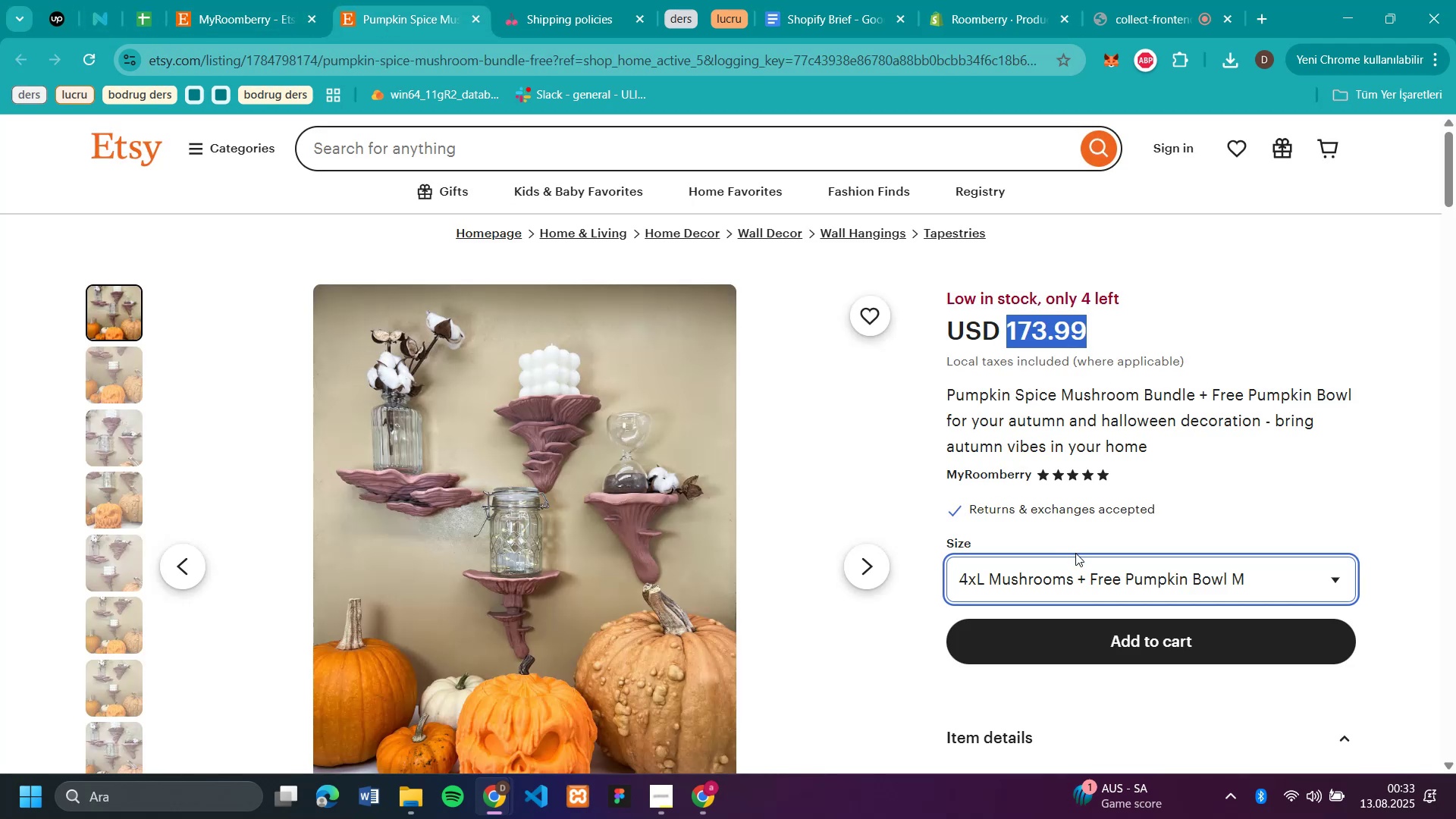 
left_click([1083, 579])
 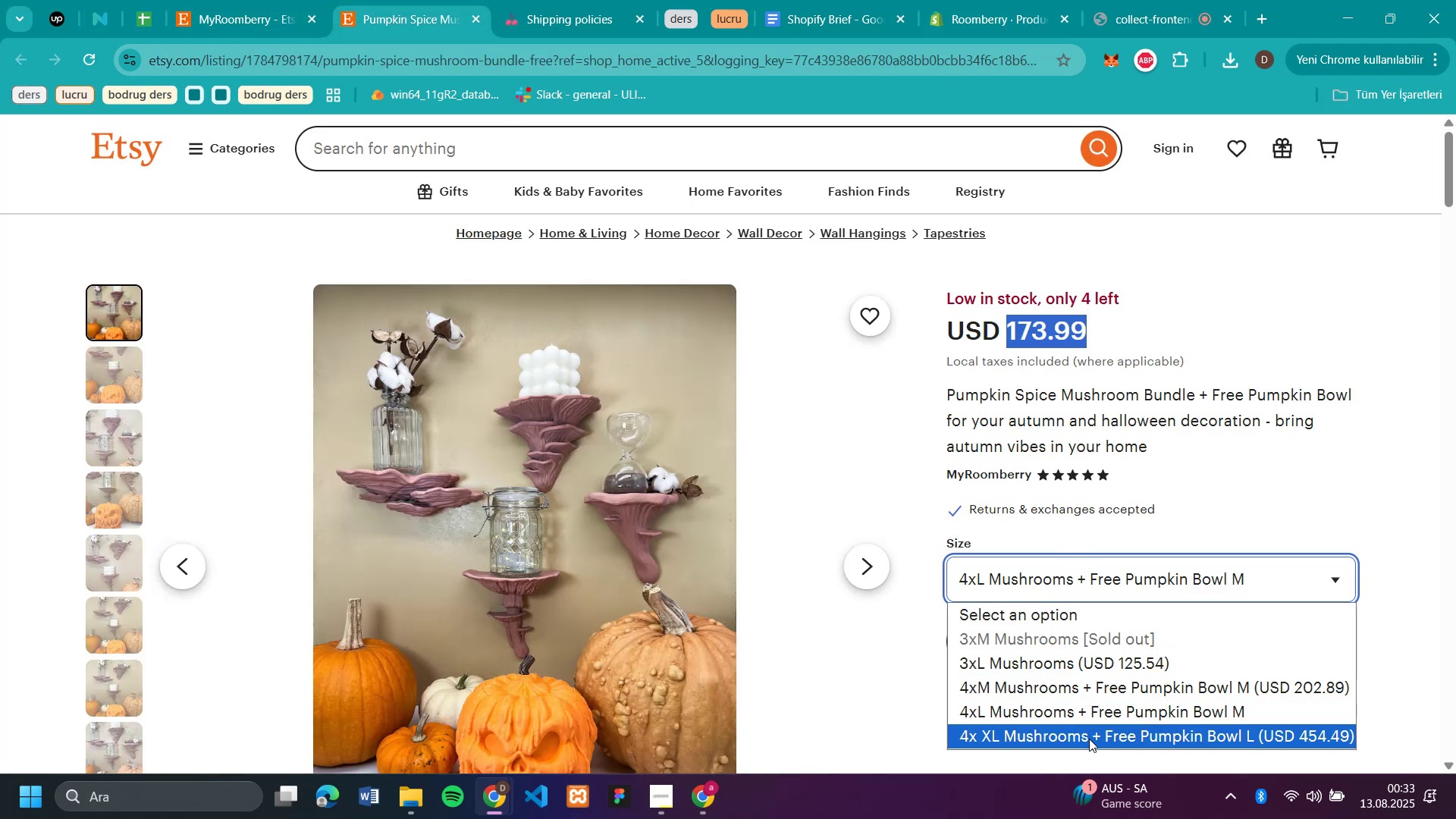 
left_click([1089, 739])
 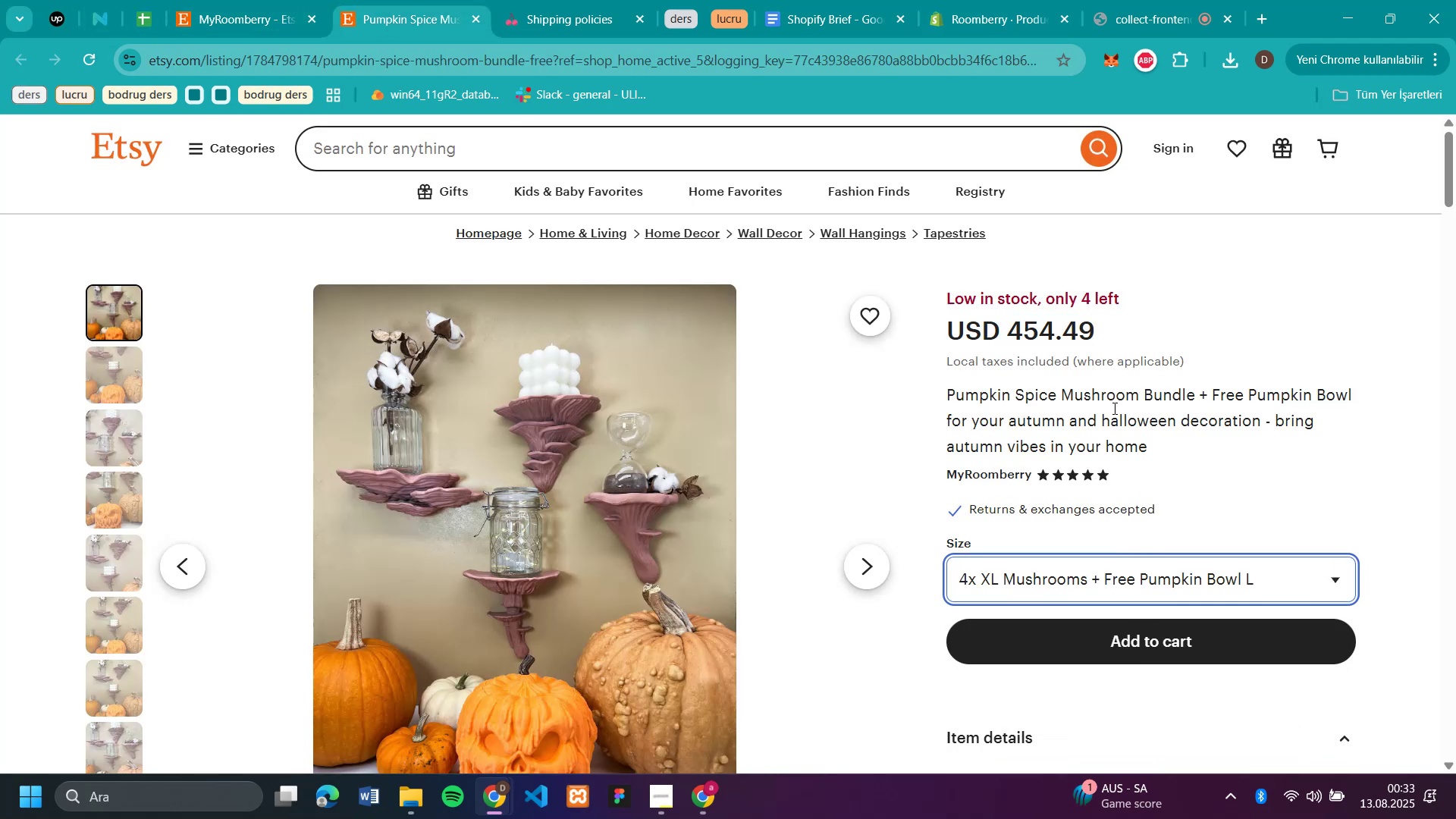 
left_click_drag(start_coordinate=[1117, 325], to_coordinate=[1007, 325])
 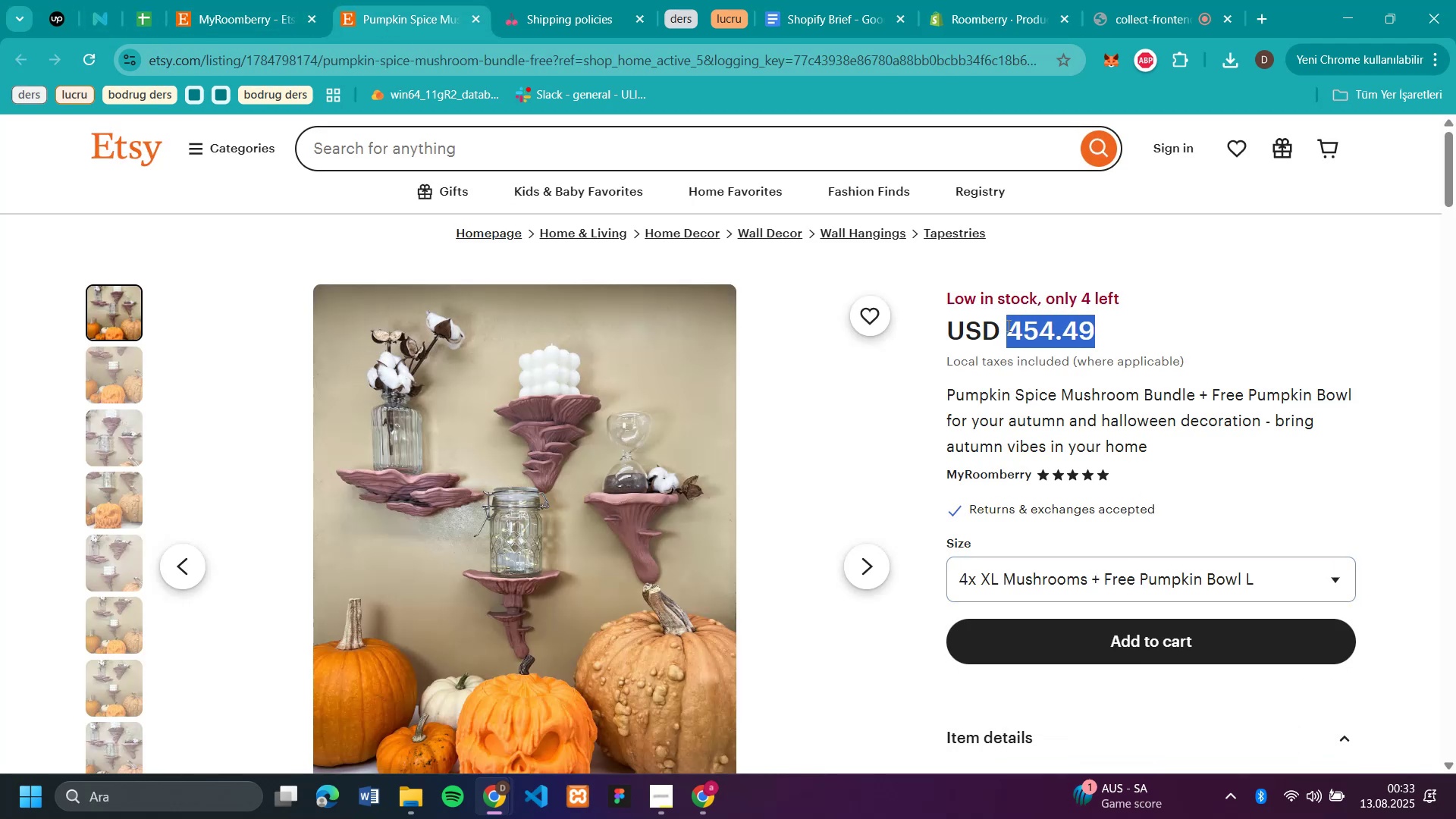 
key(Control+C)
 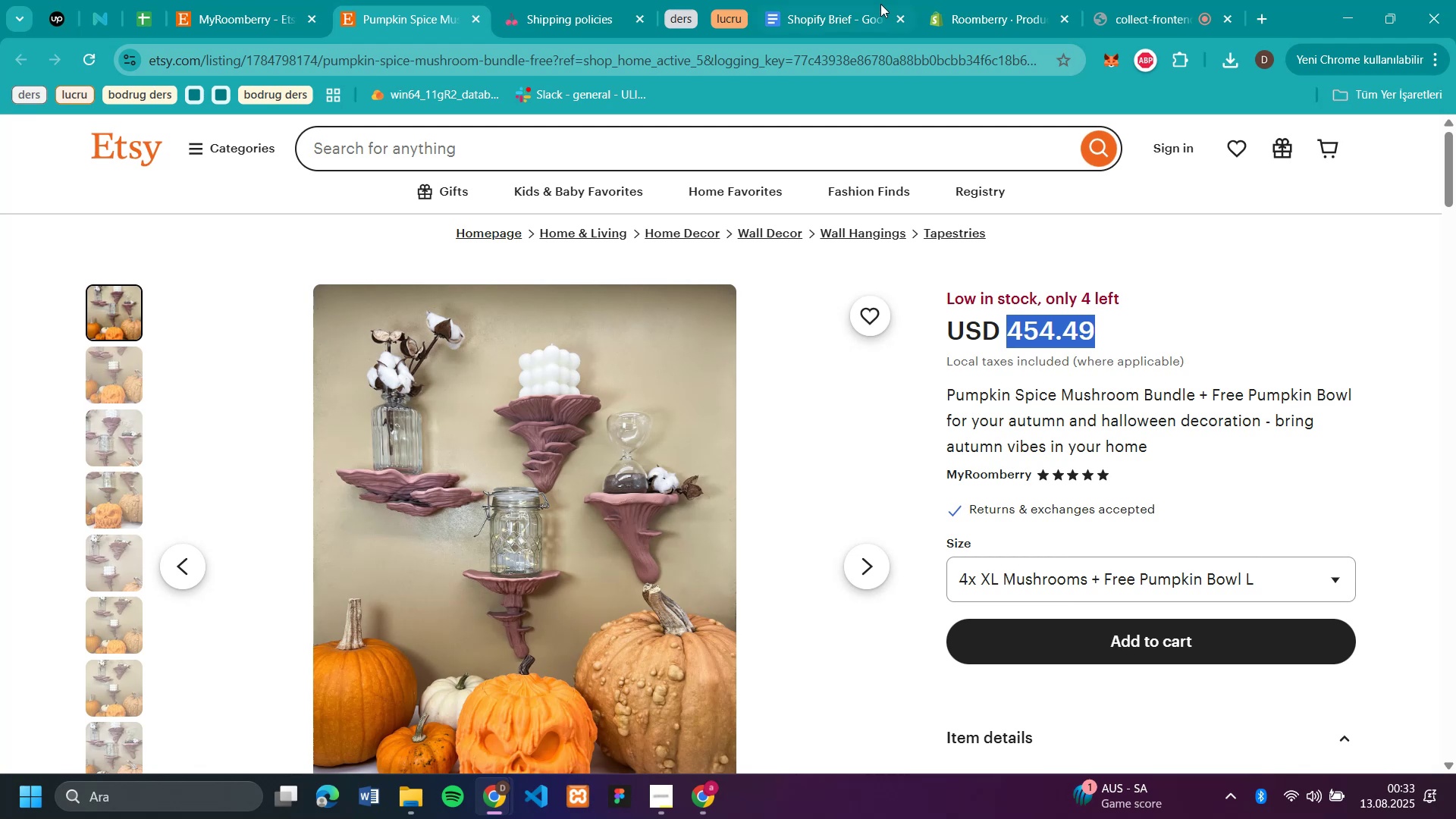 
left_click([984, 20])
 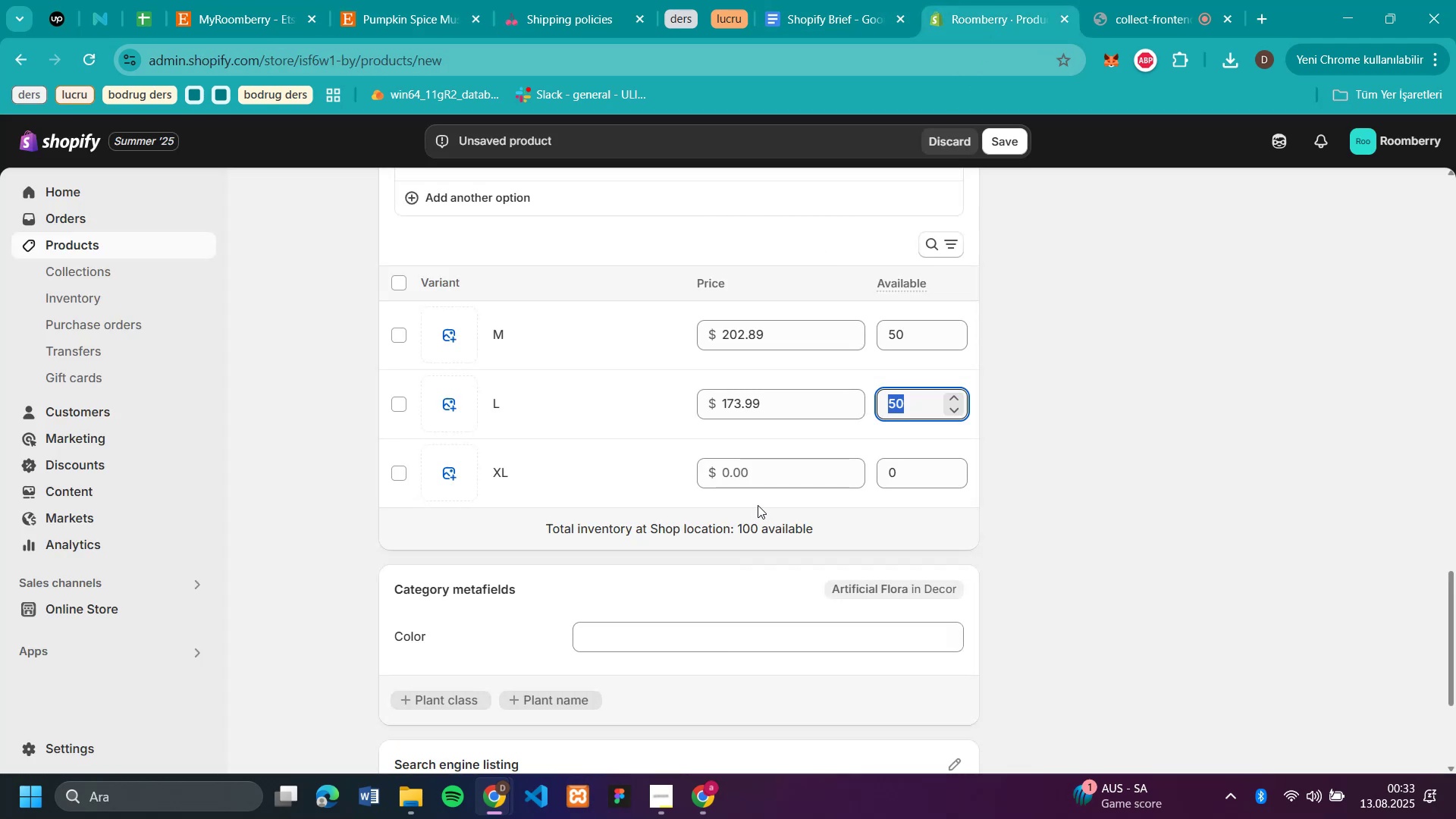 
left_click([765, 488])
 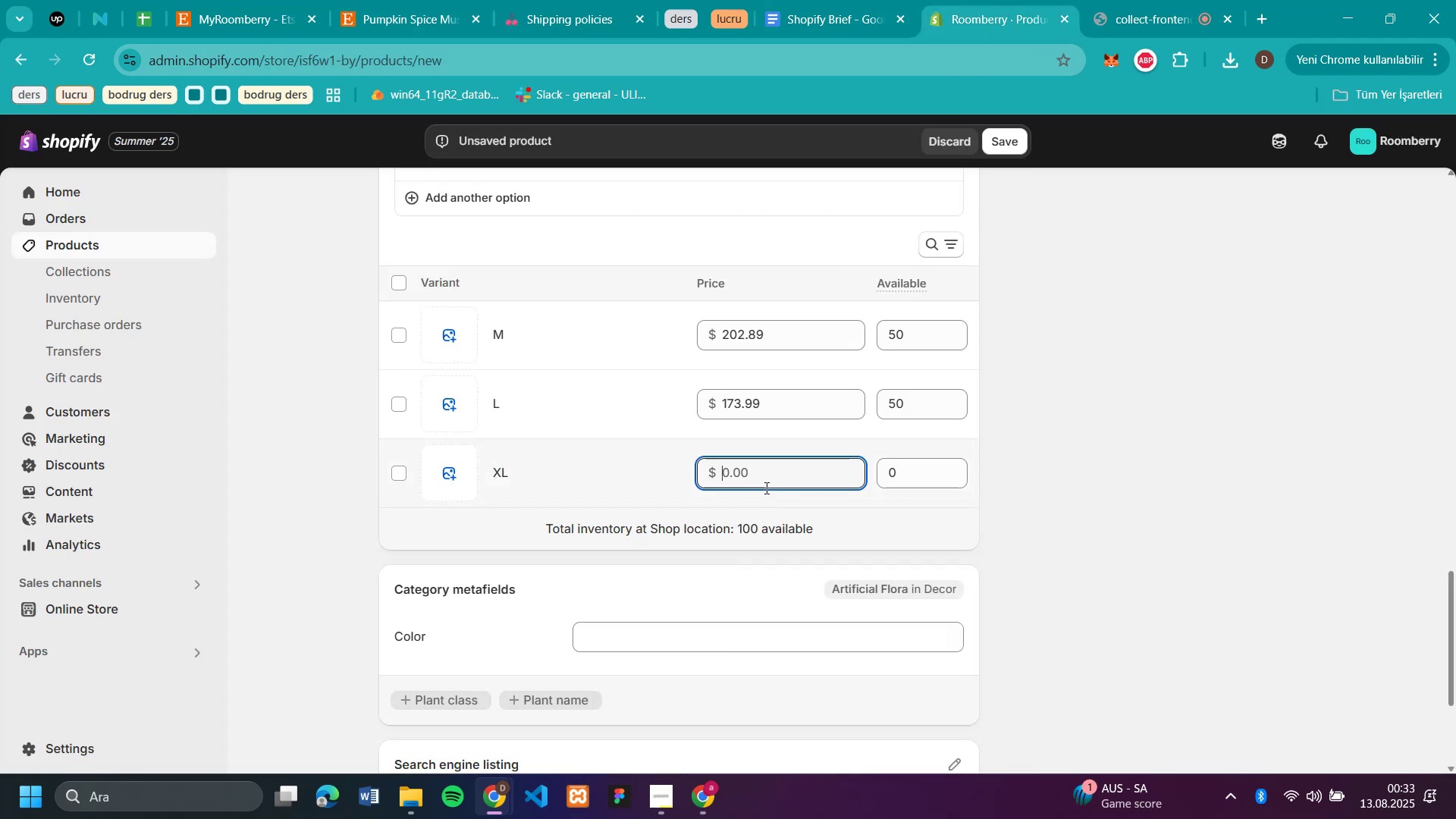 
key(Control+V)
 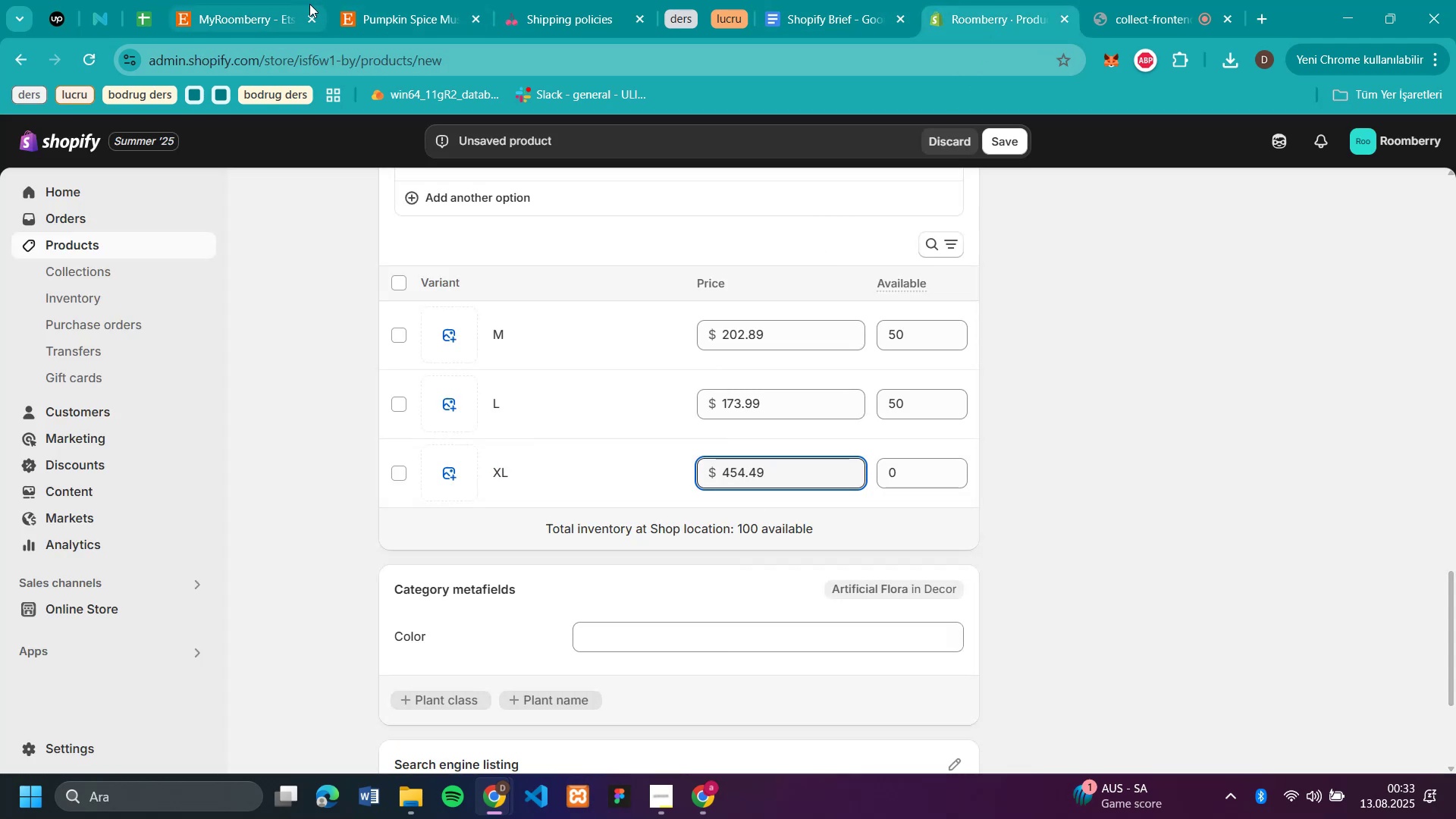 
left_click([435, 24])
 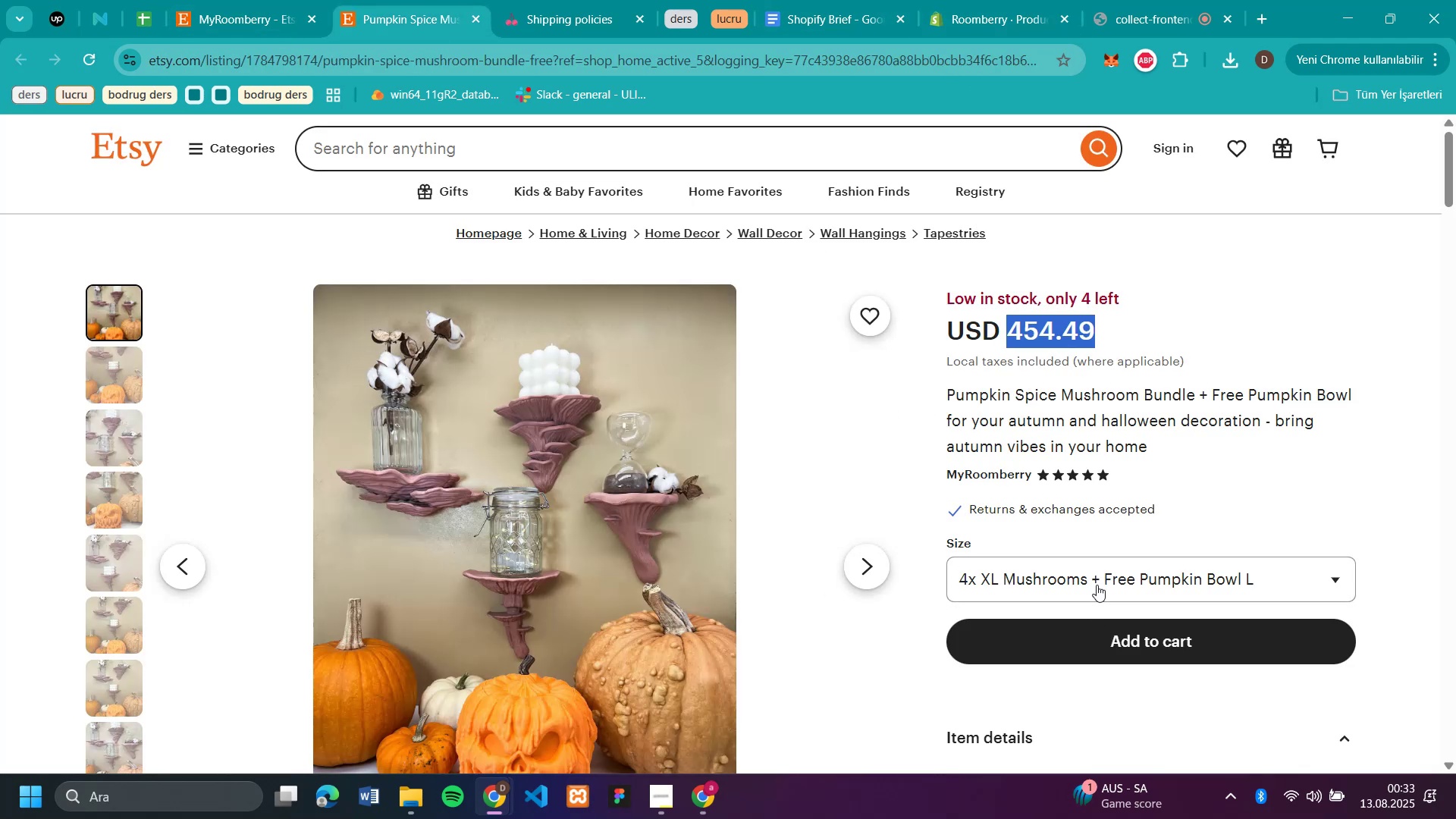 
left_click([1096, 573])
 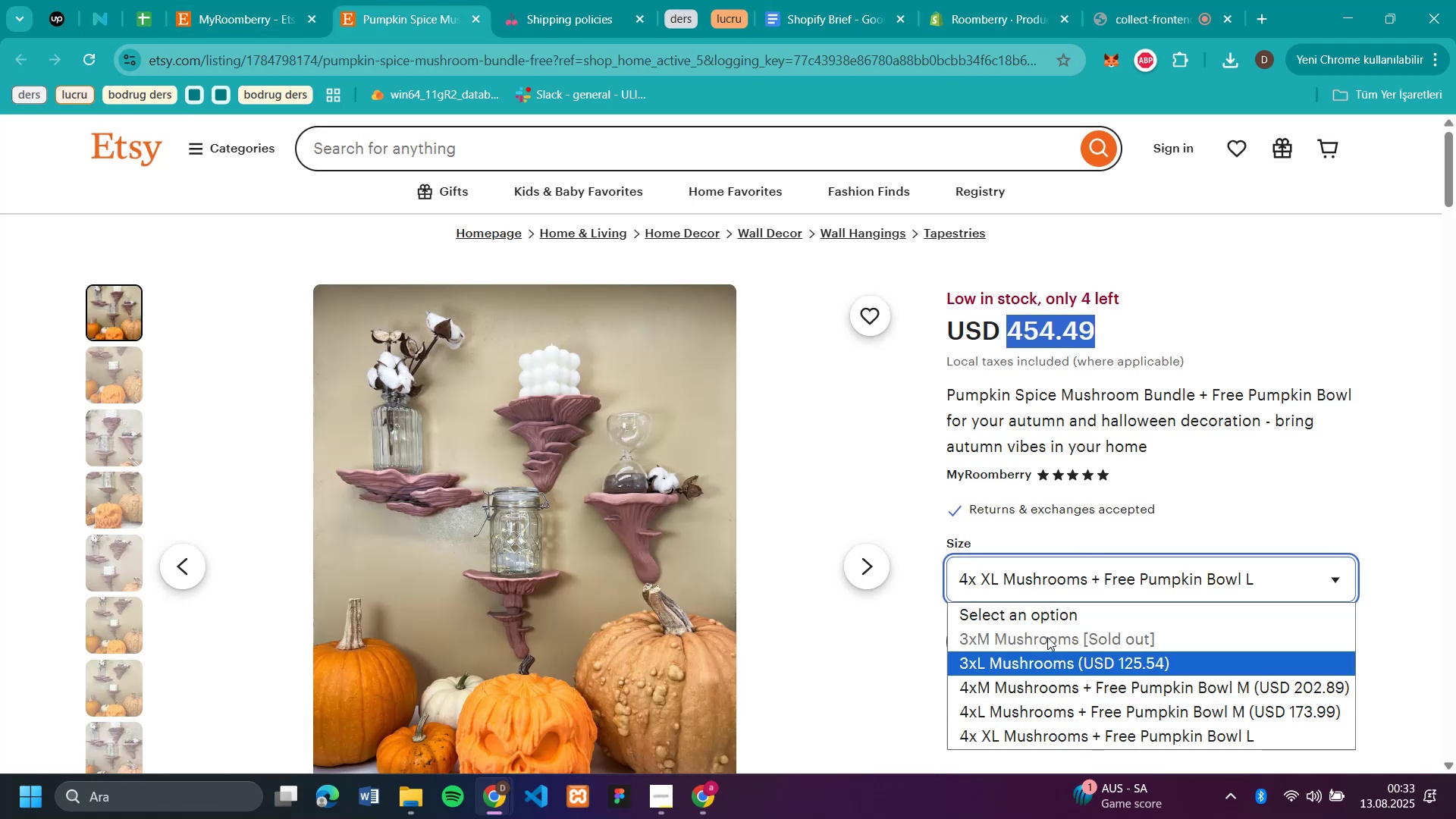 
wait(6.14)
 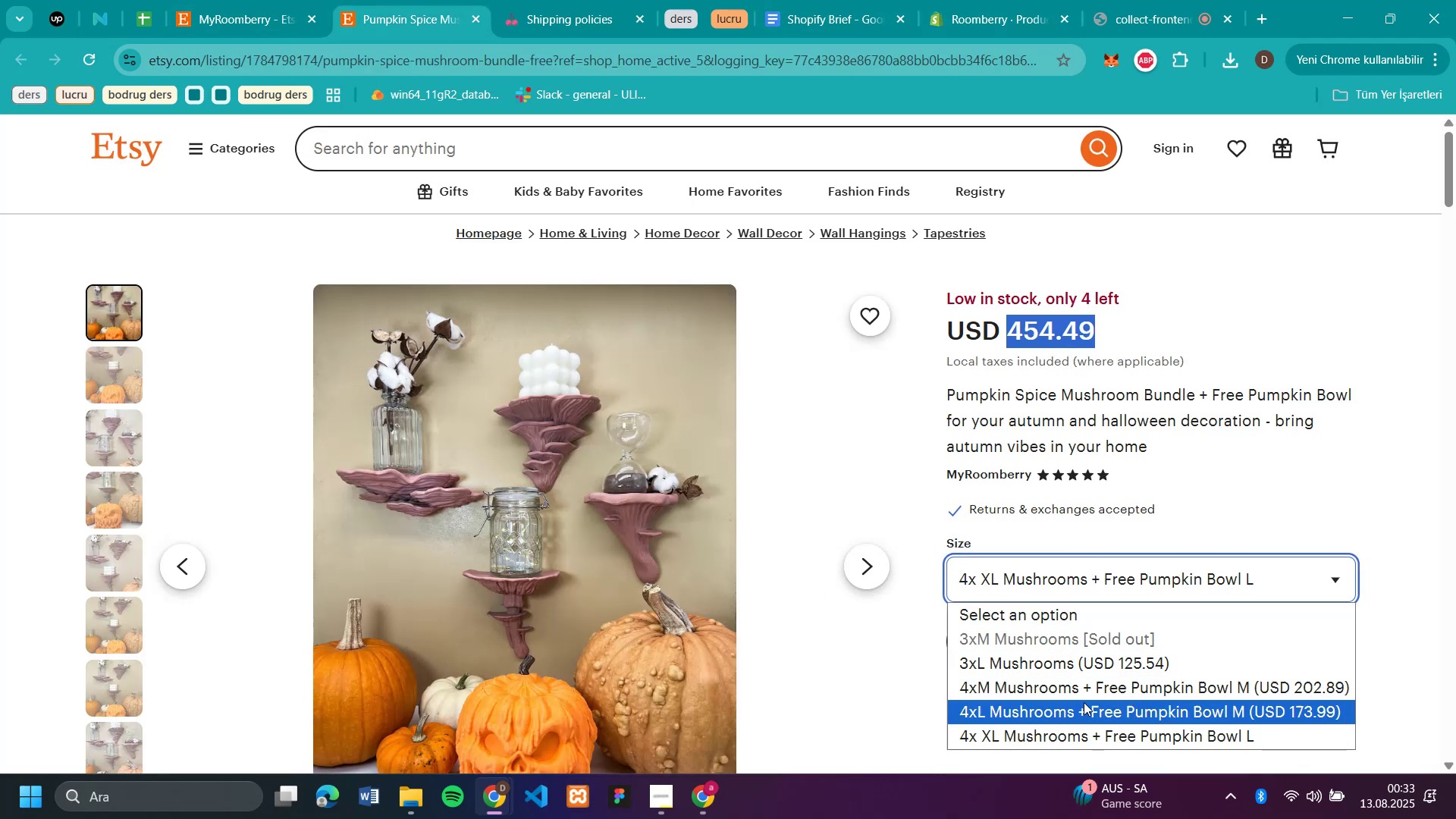 
left_click([1015, 23])
 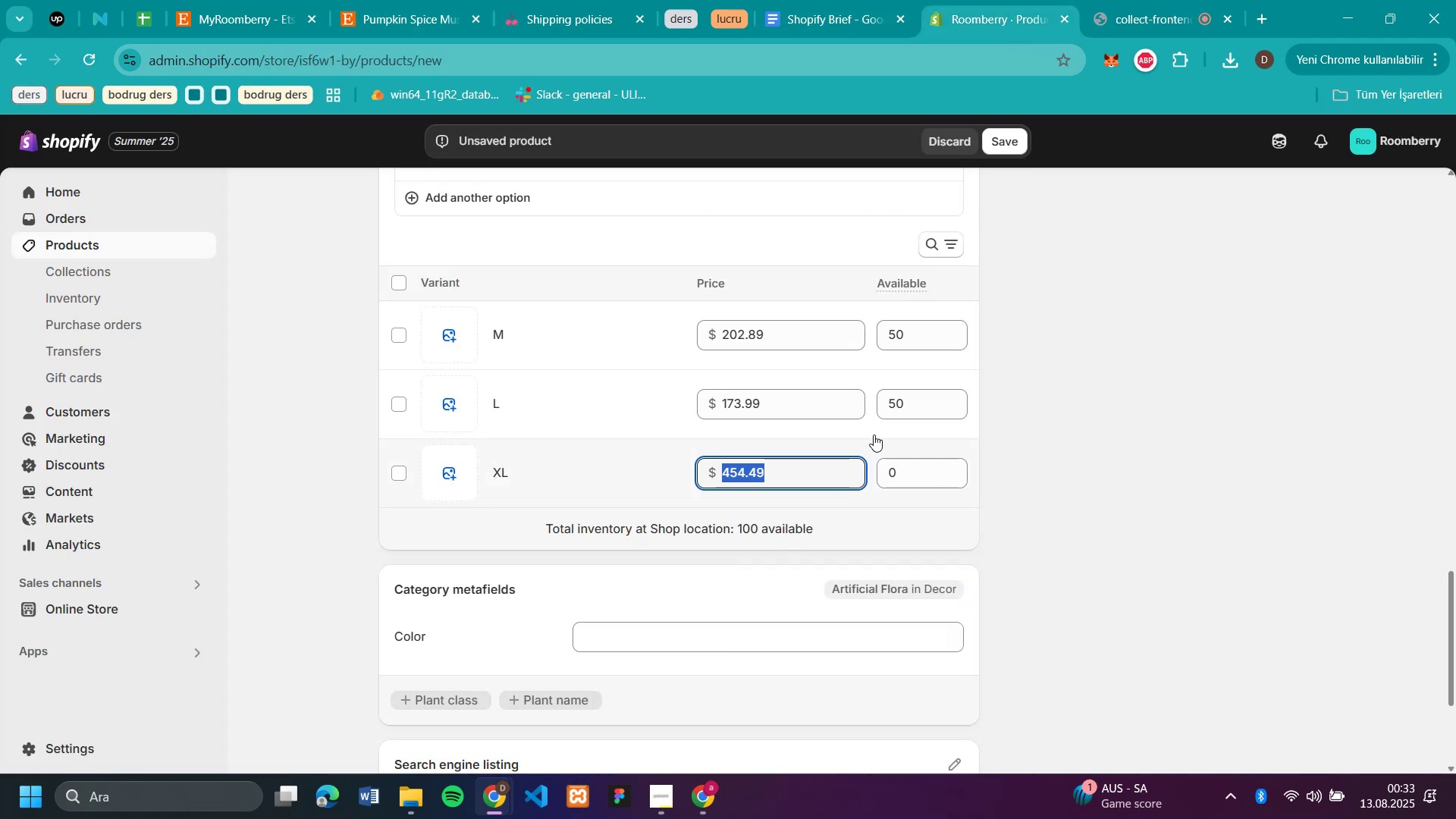 
left_click([903, 469])
 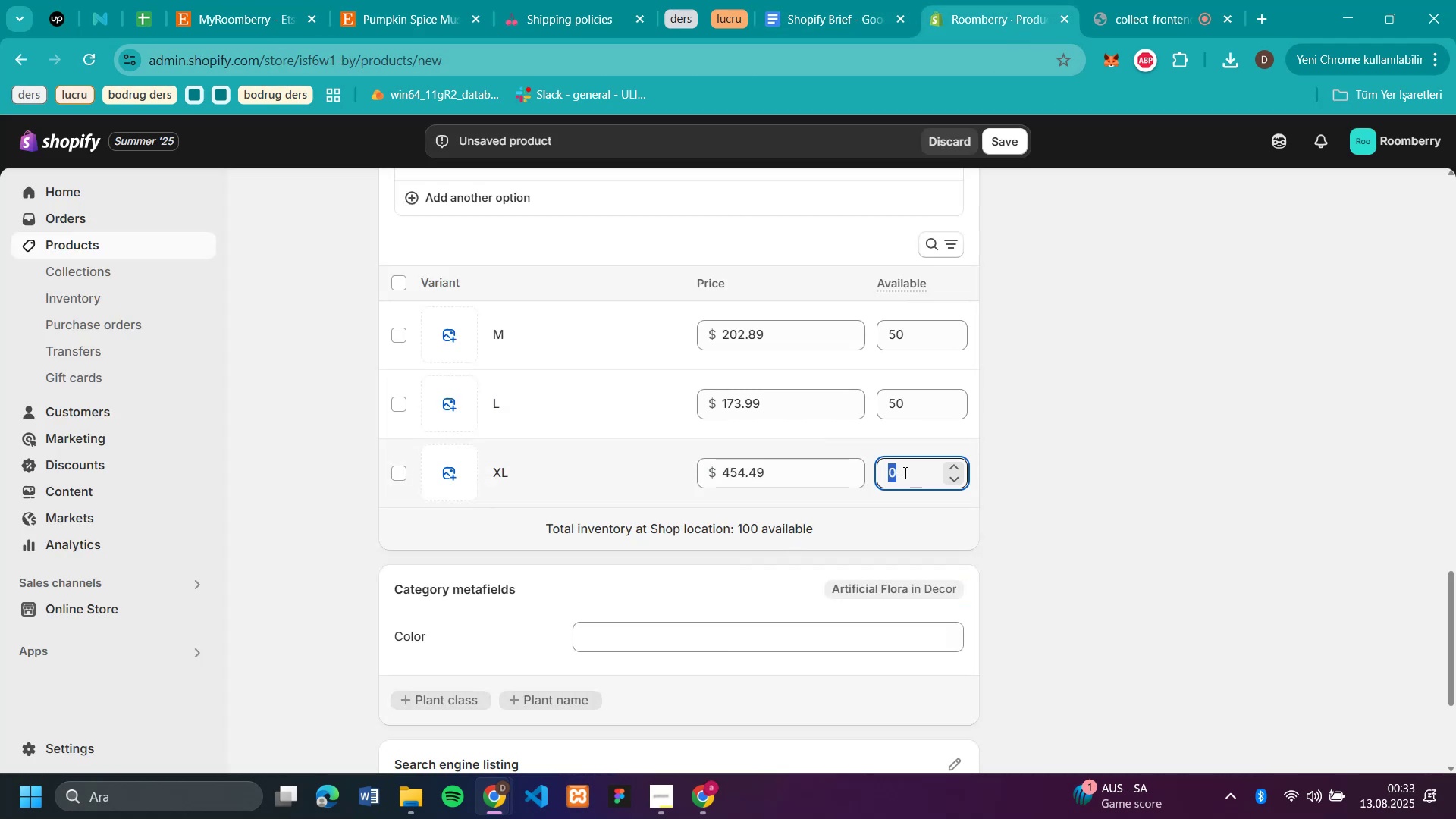 
type(50)
 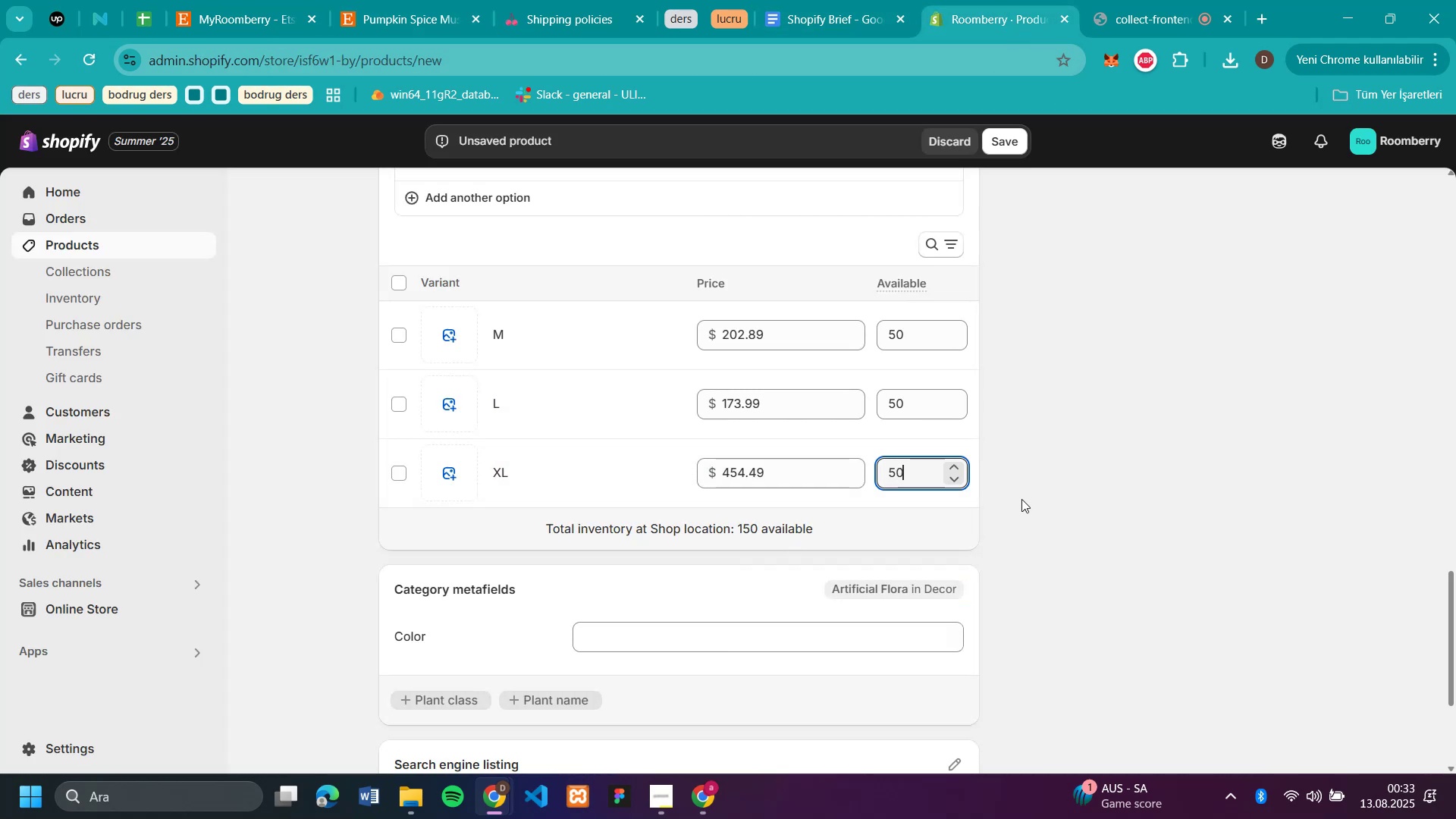 
scroll: coordinate [1021, 478], scroll_direction: up, amount: 14.0
 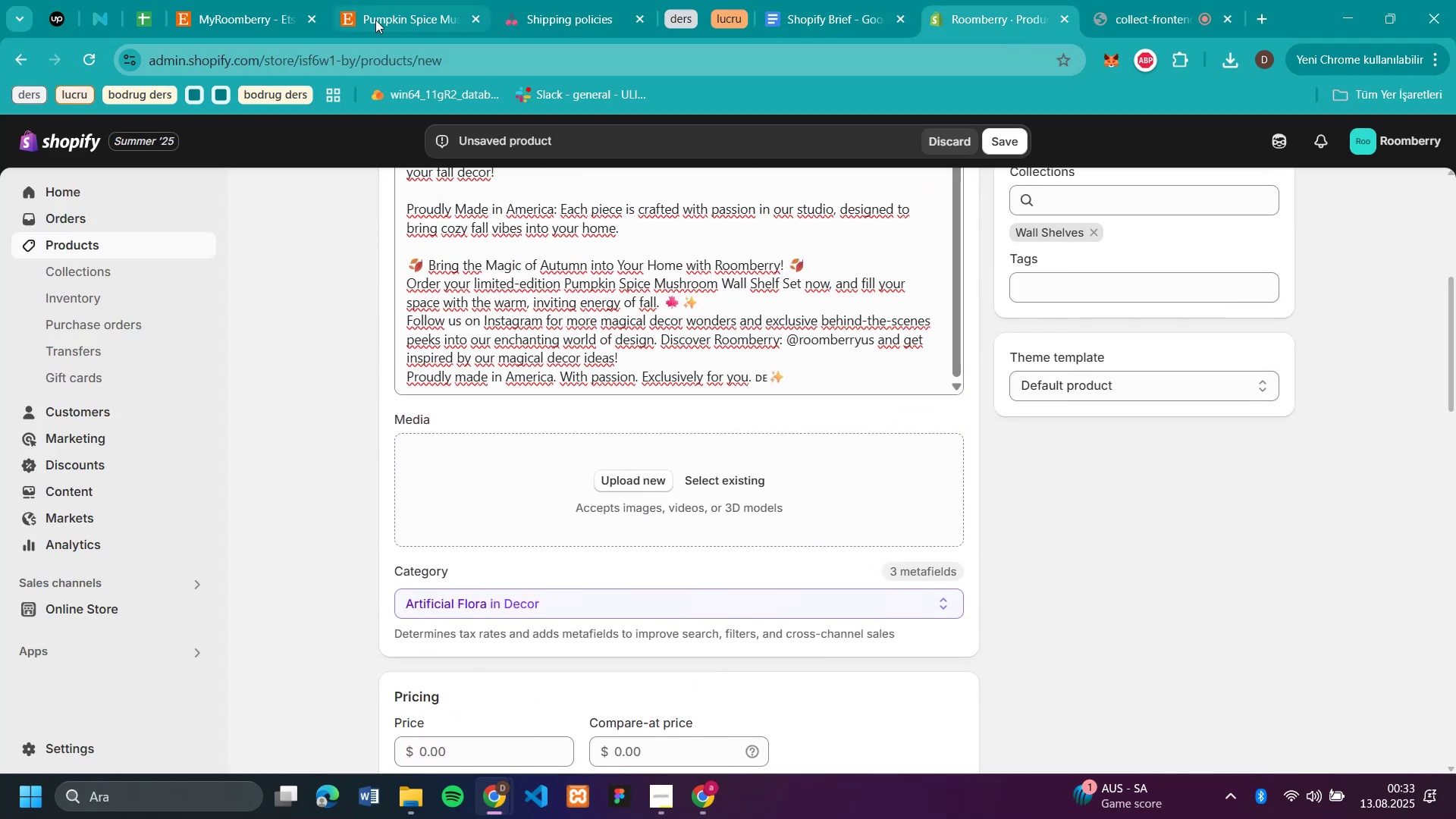 
left_click([400, 29])
 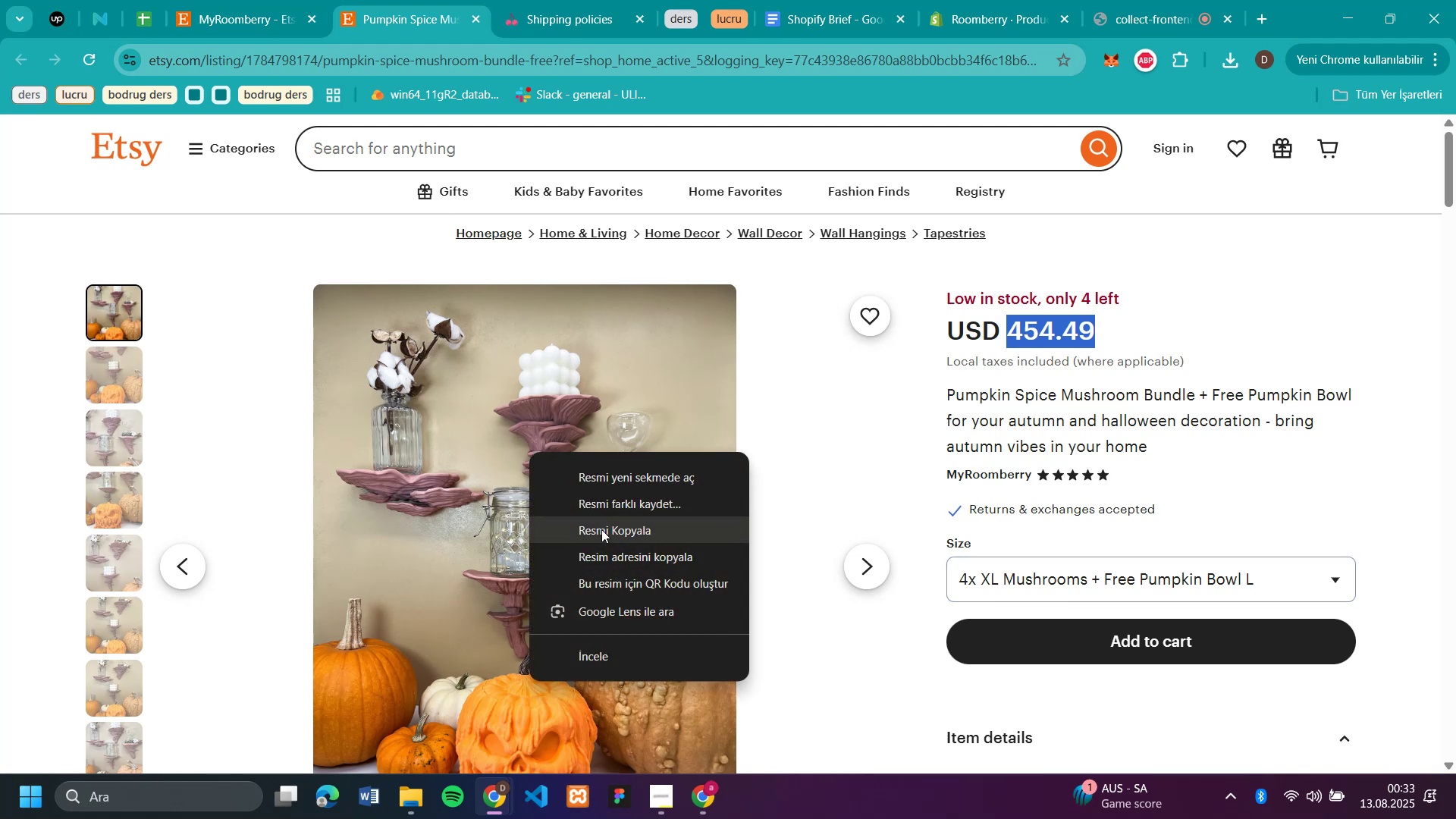 
left_click([615, 499])
 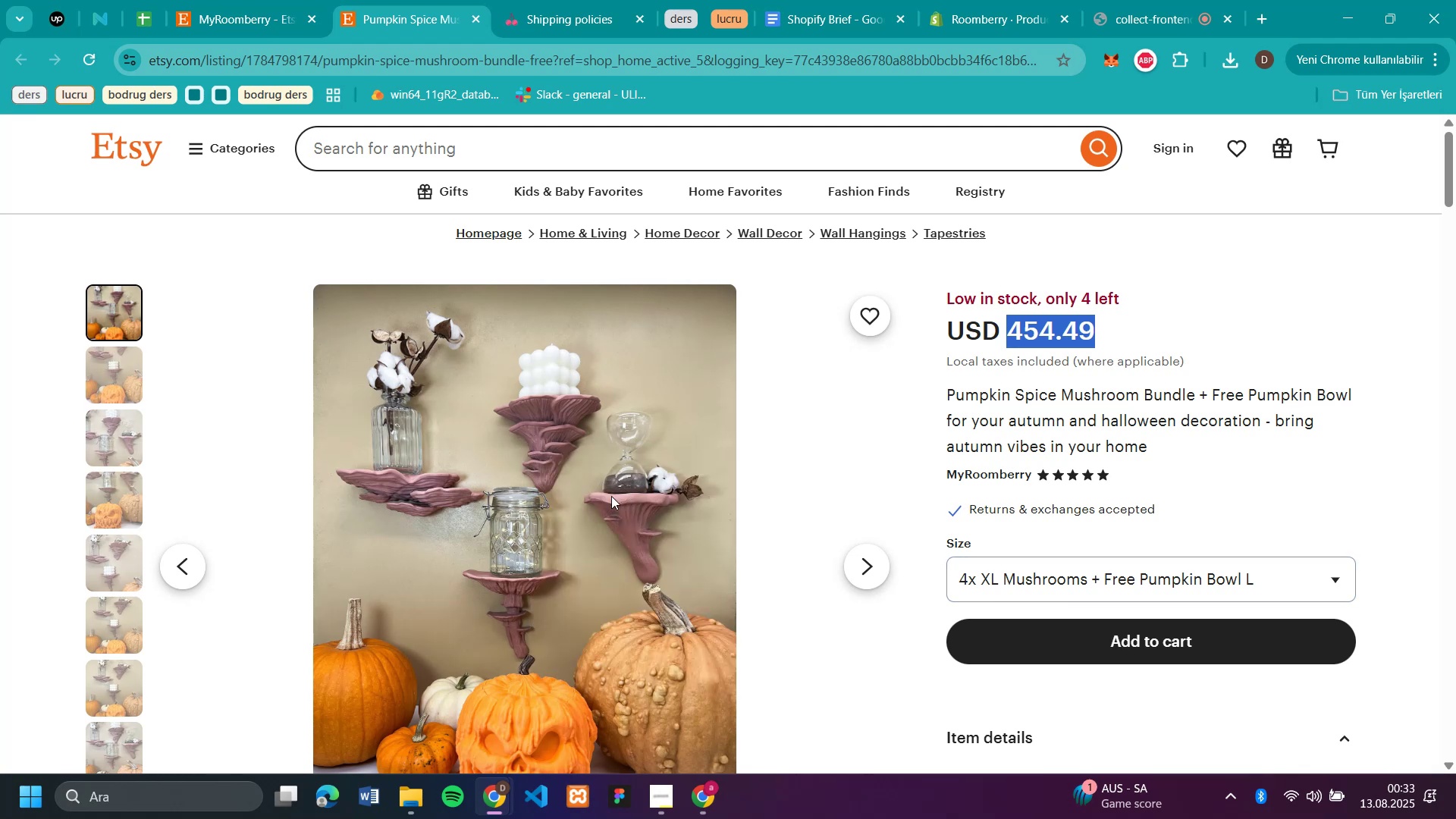 
type(p11)
 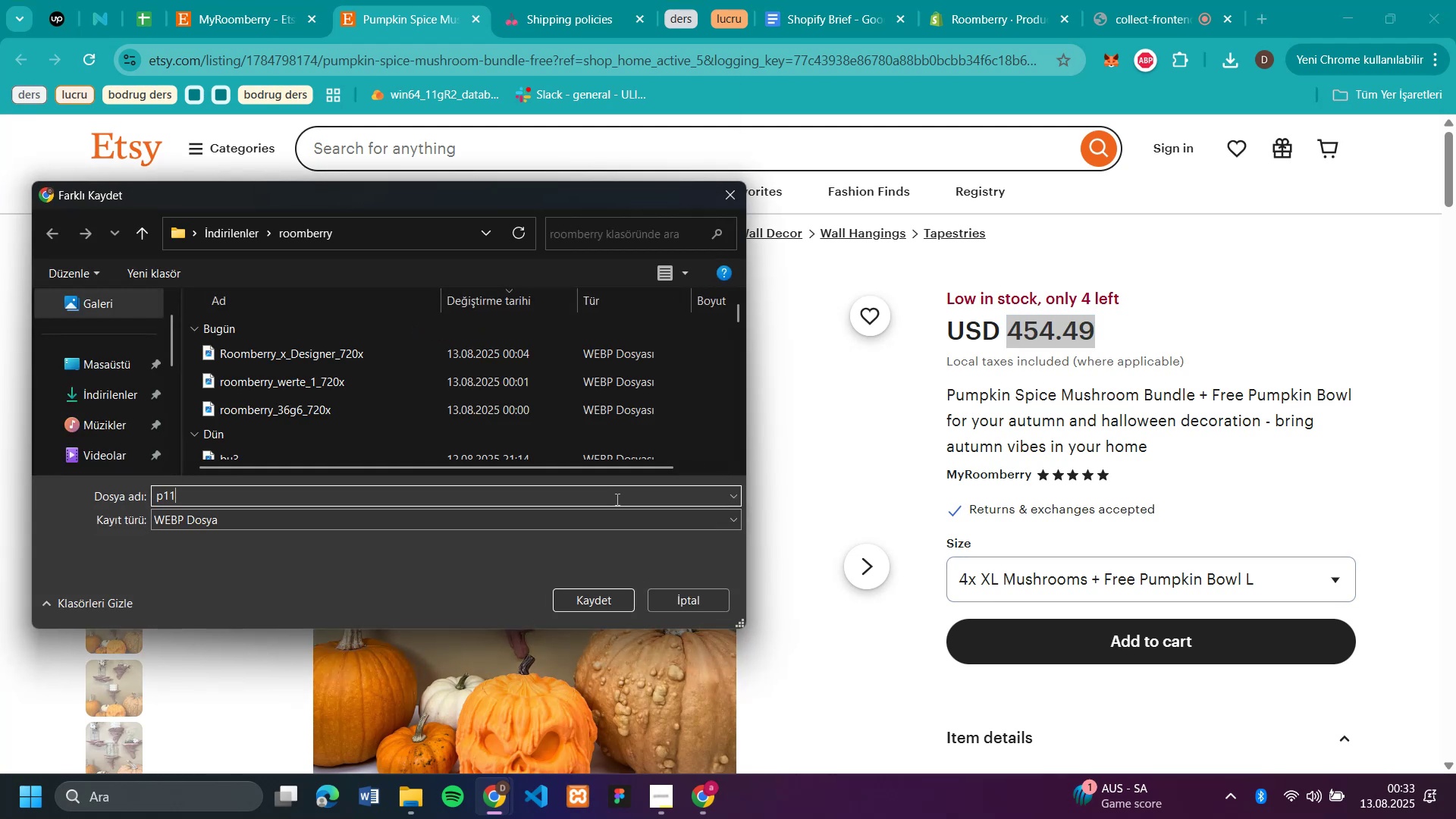 
key(Enter)
 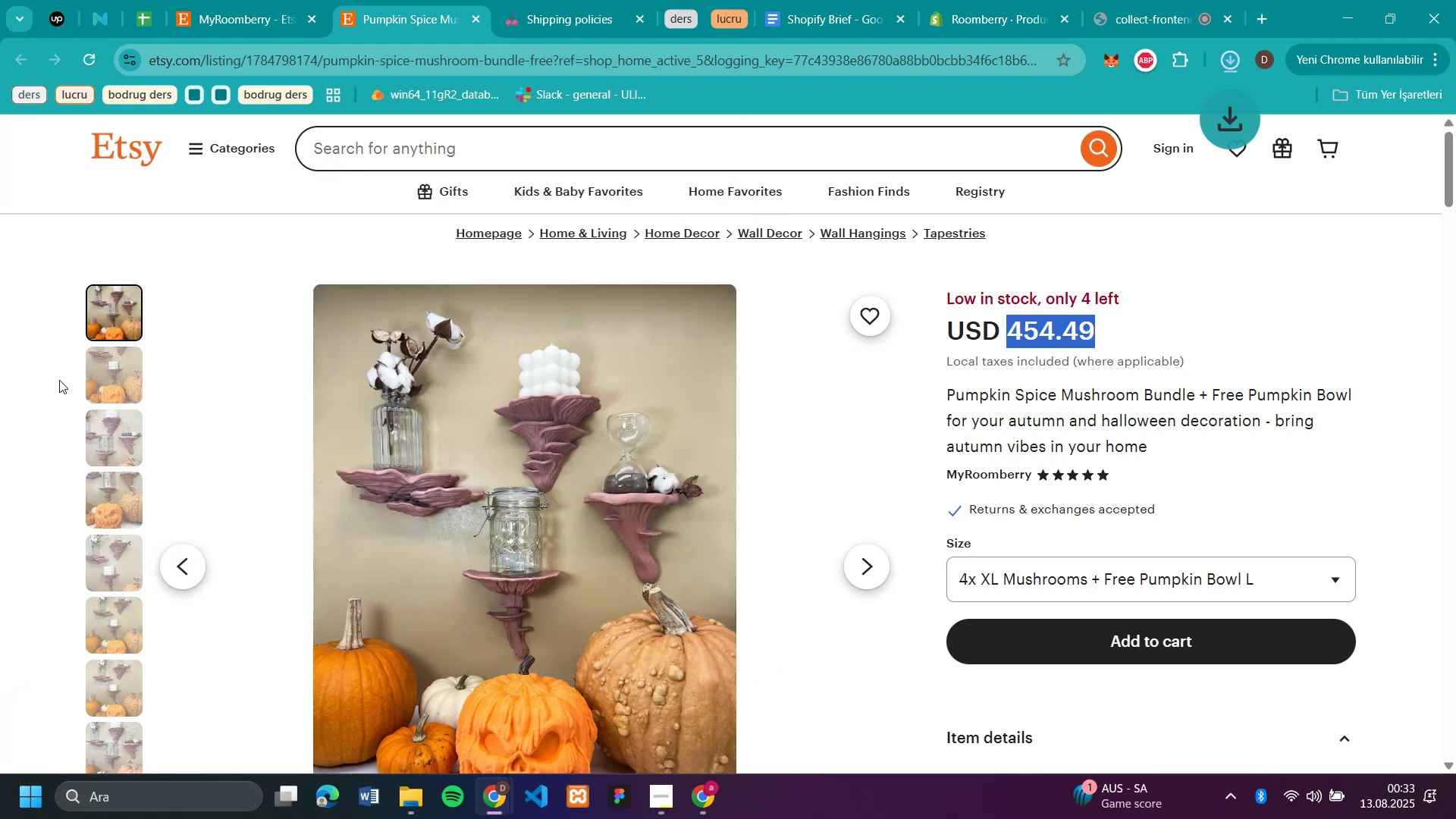 
left_click([129, 382])
 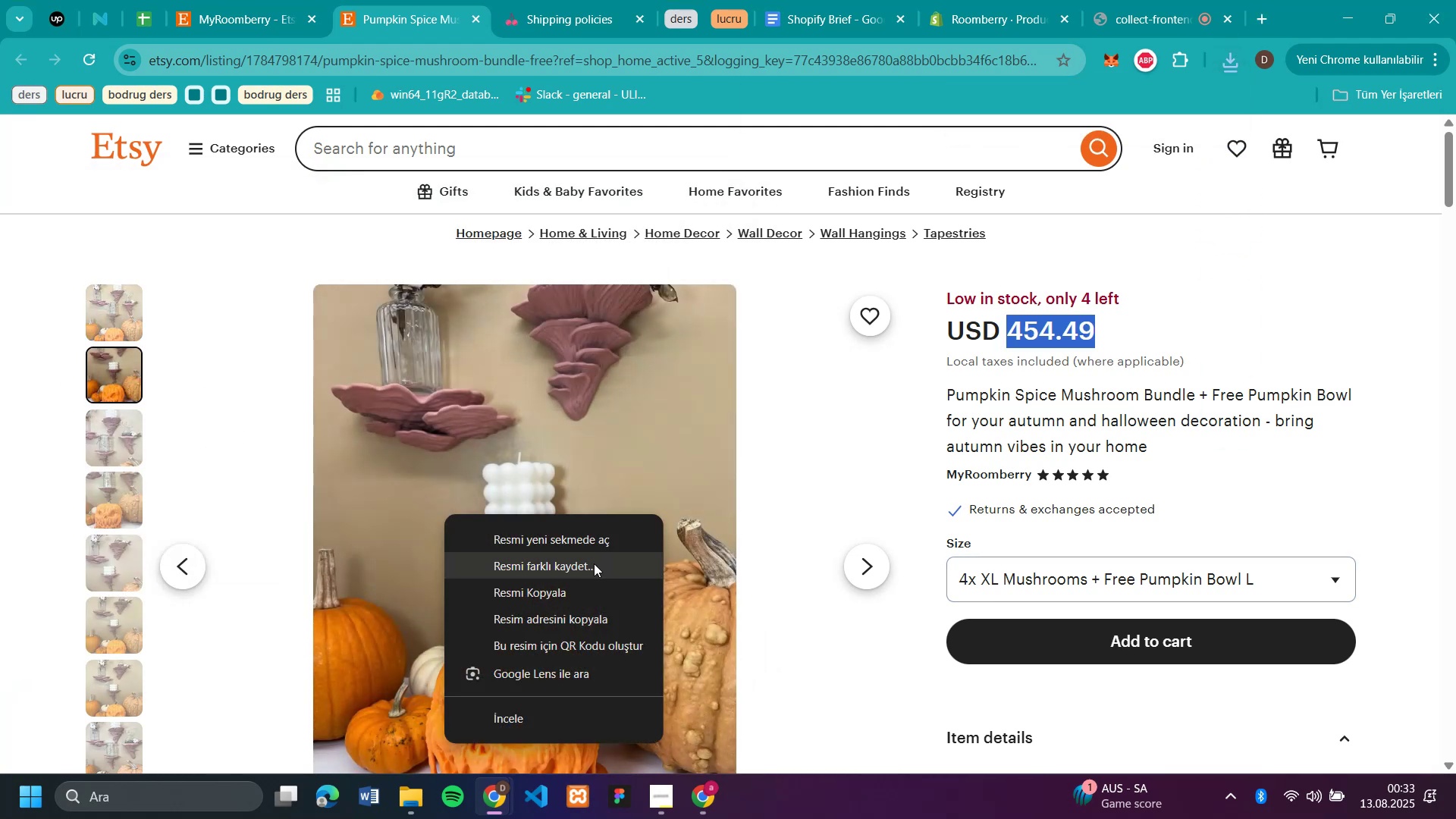 
left_click([593, 576])
 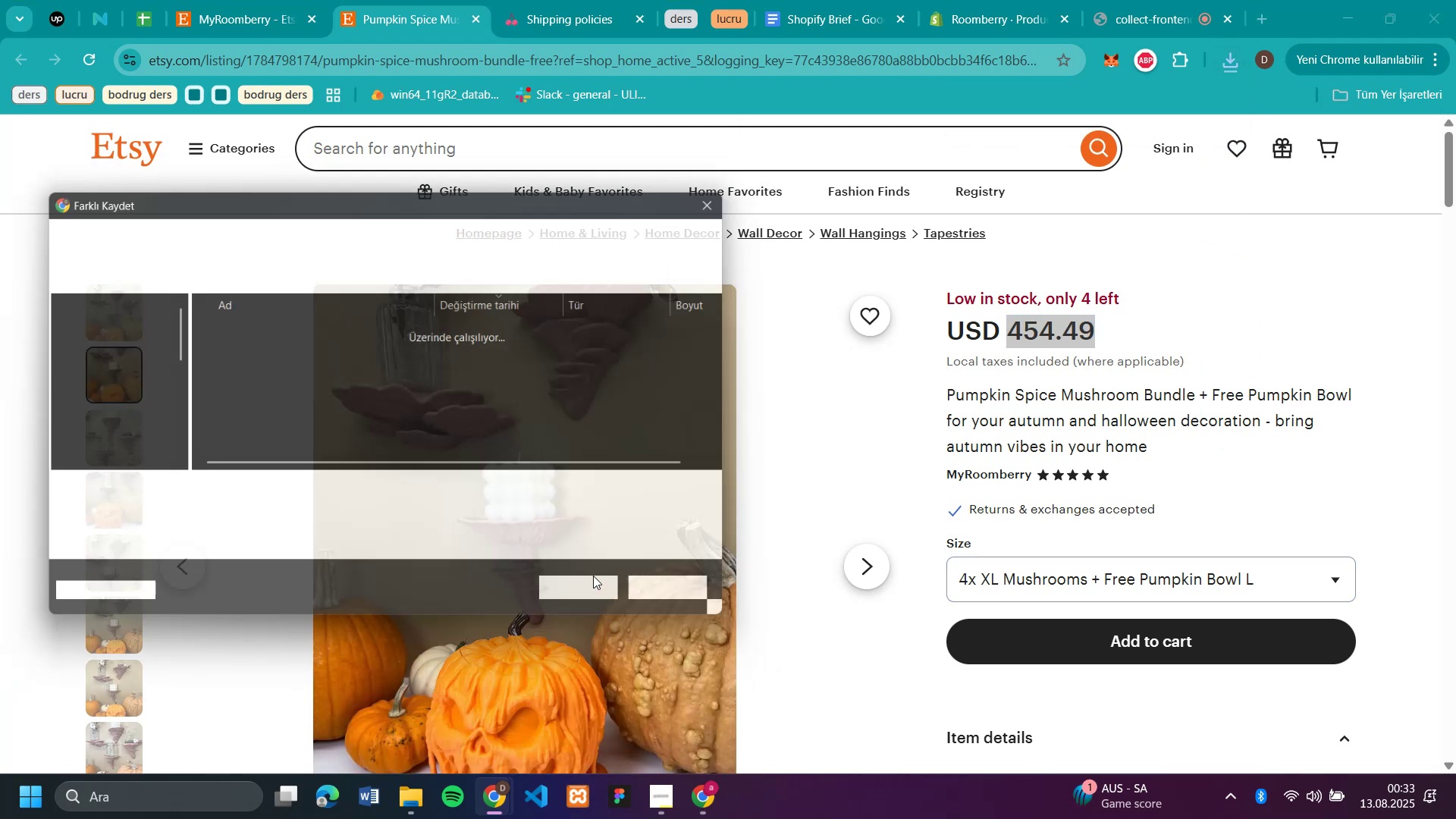 
type(p12)
 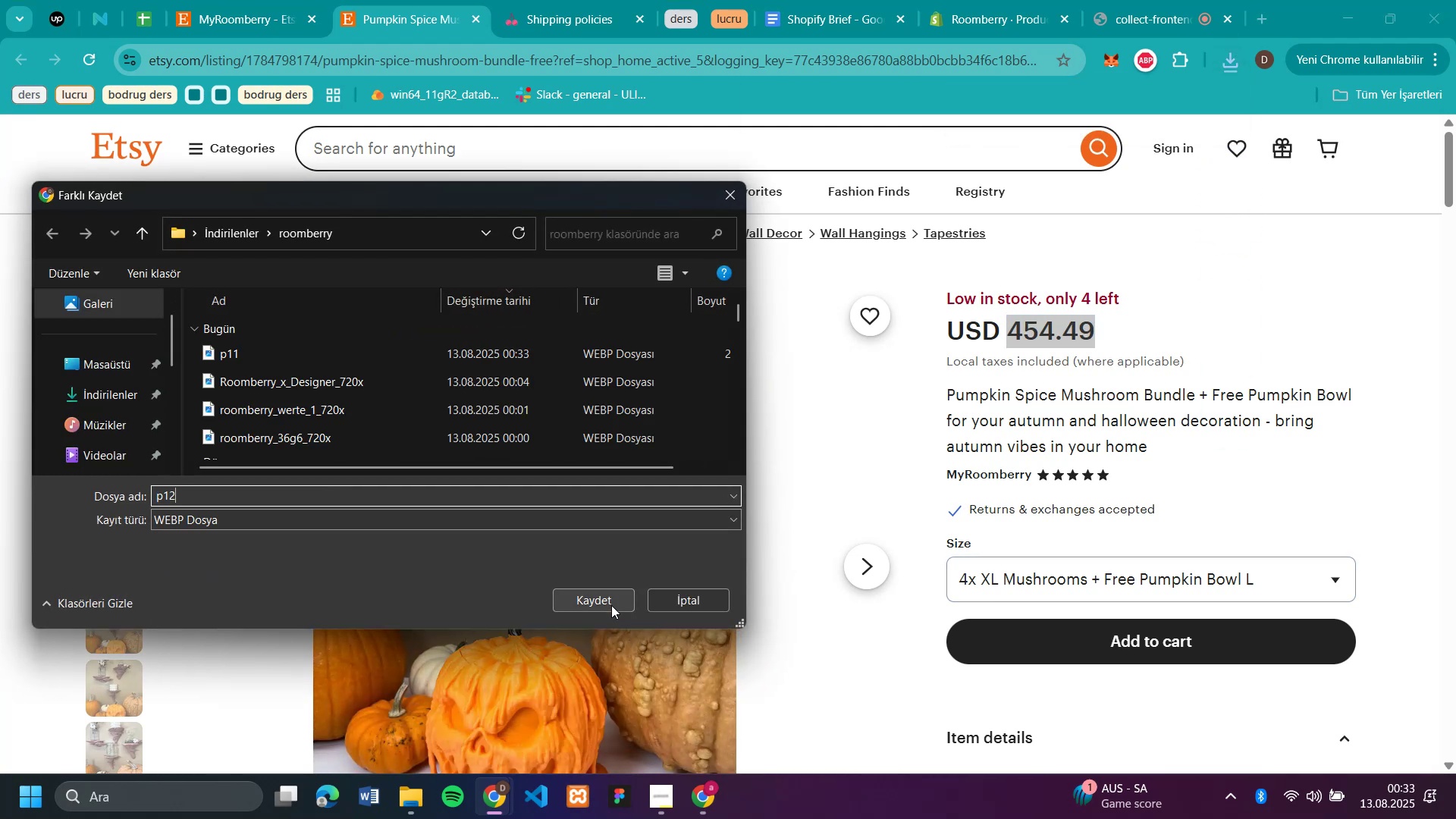 
key(Enter)
 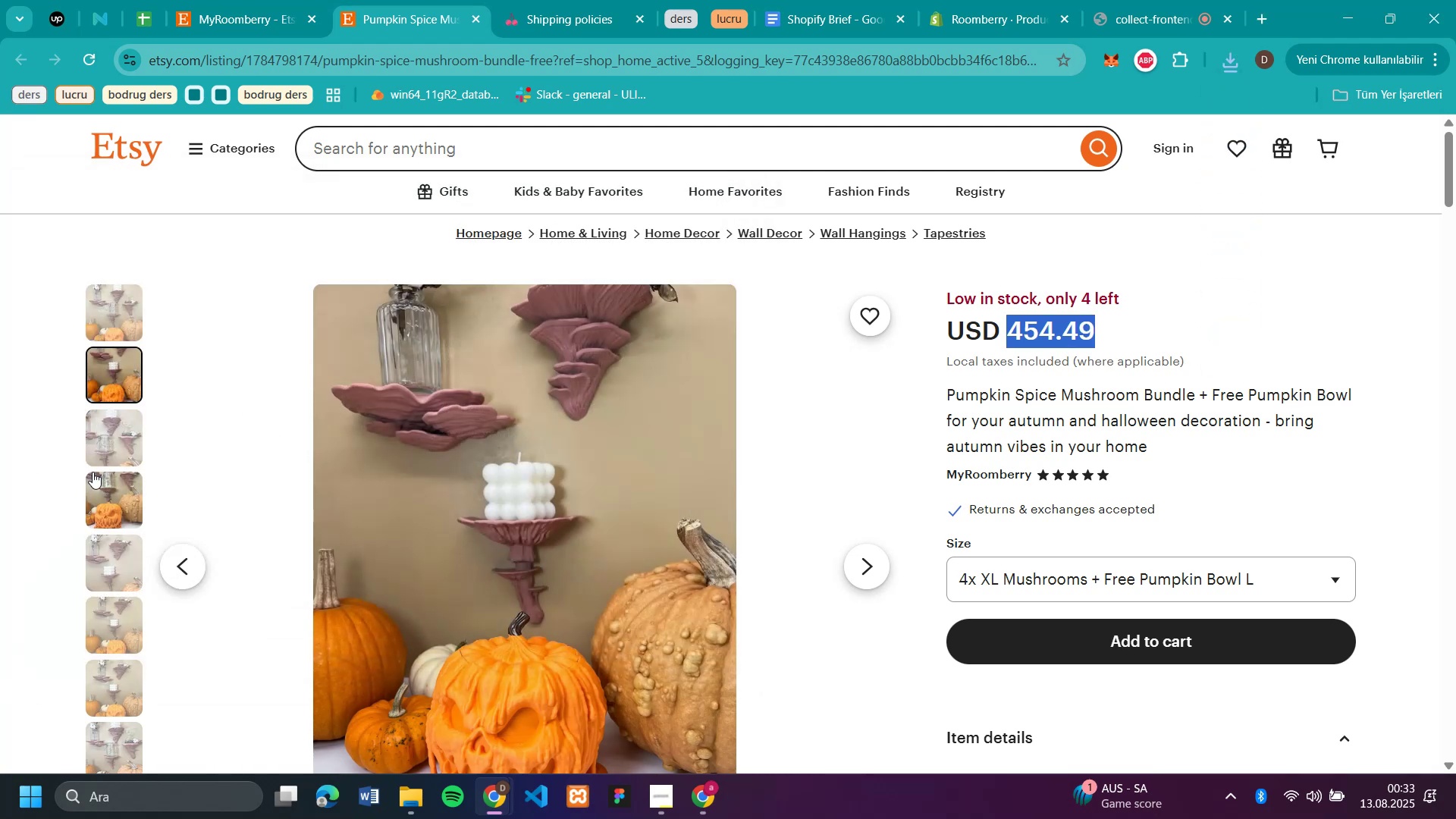 
left_click([124, 417])
 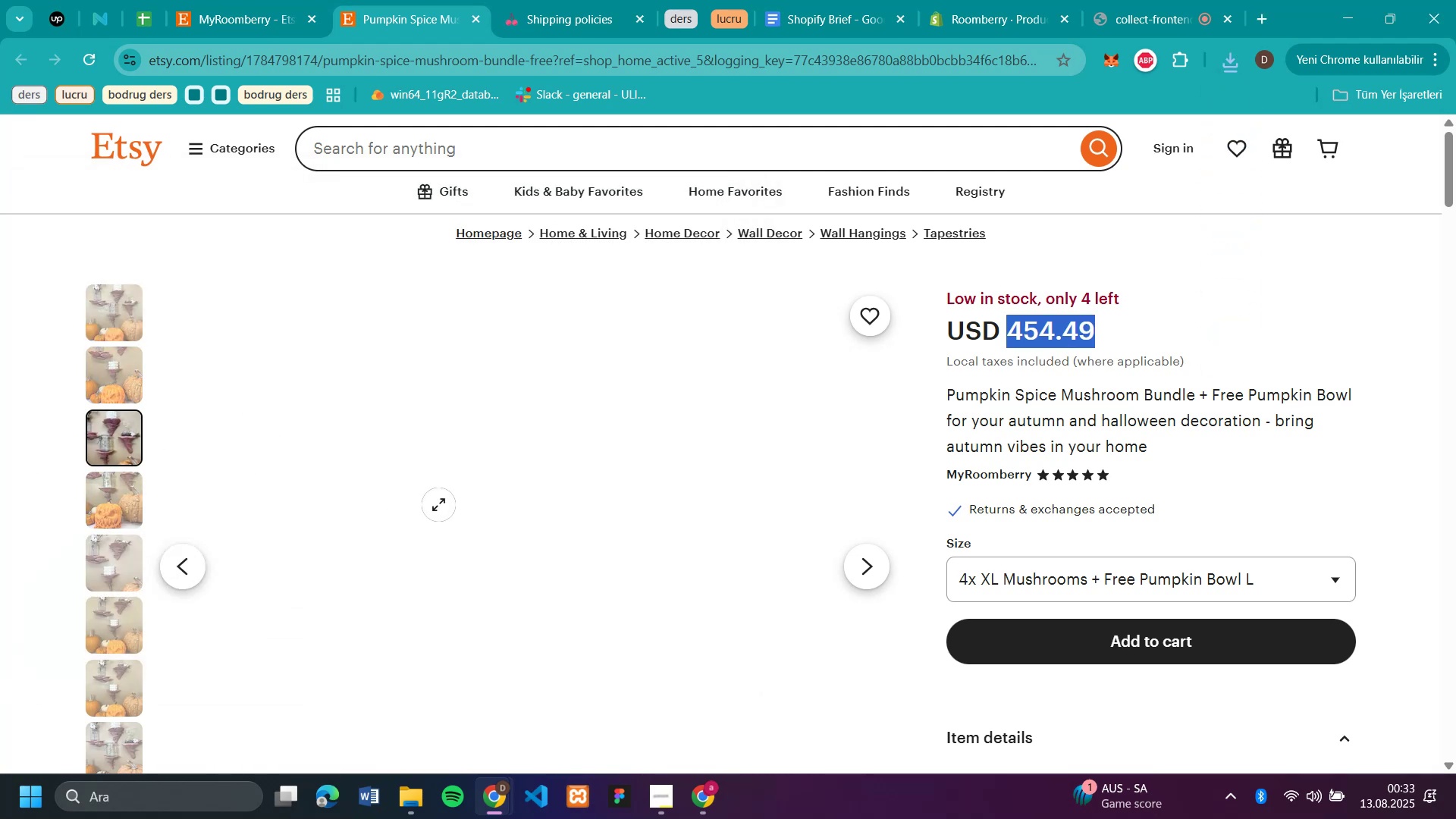 
right_click([440, 504])
 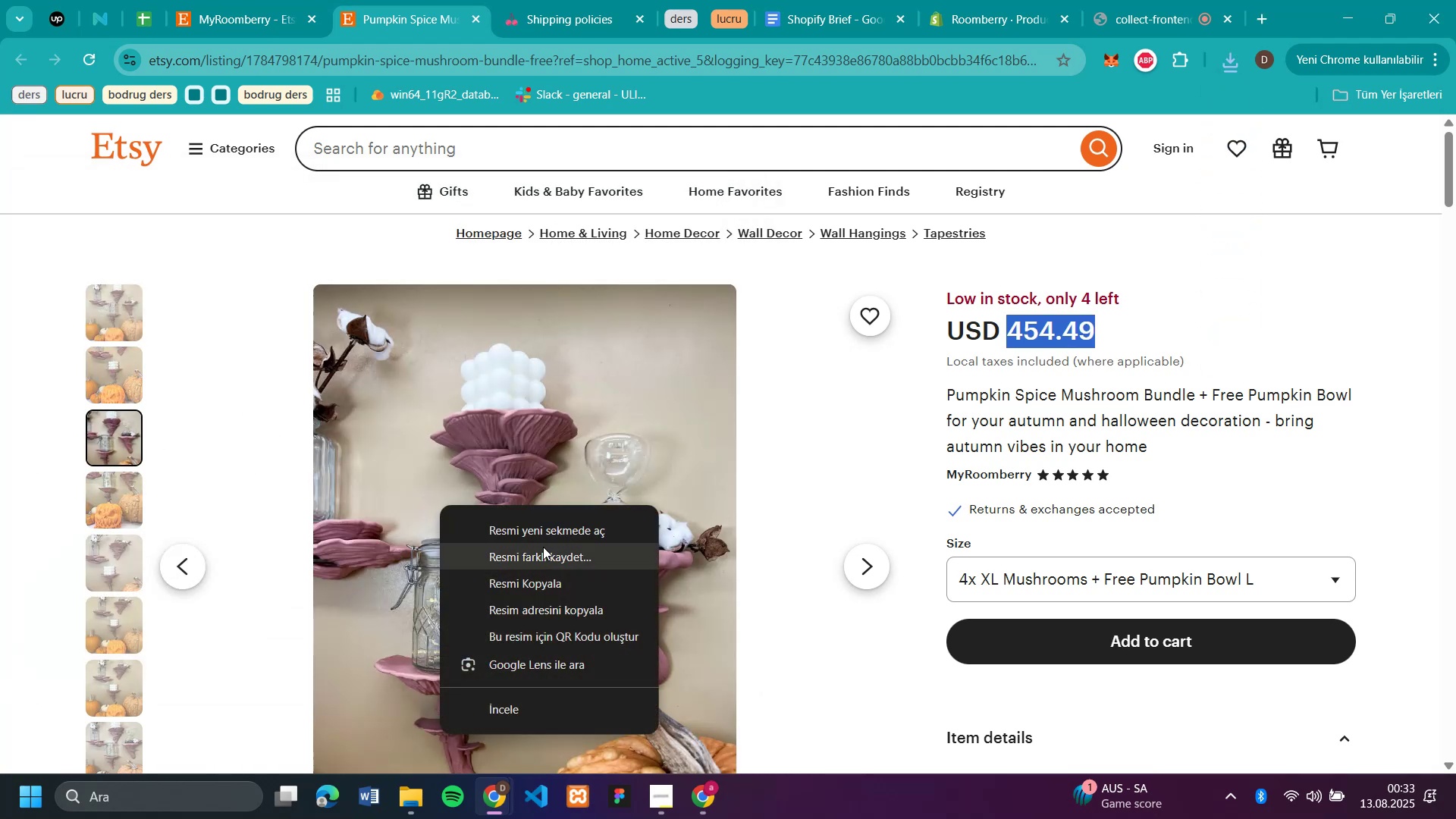 
left_click([544, 555])
 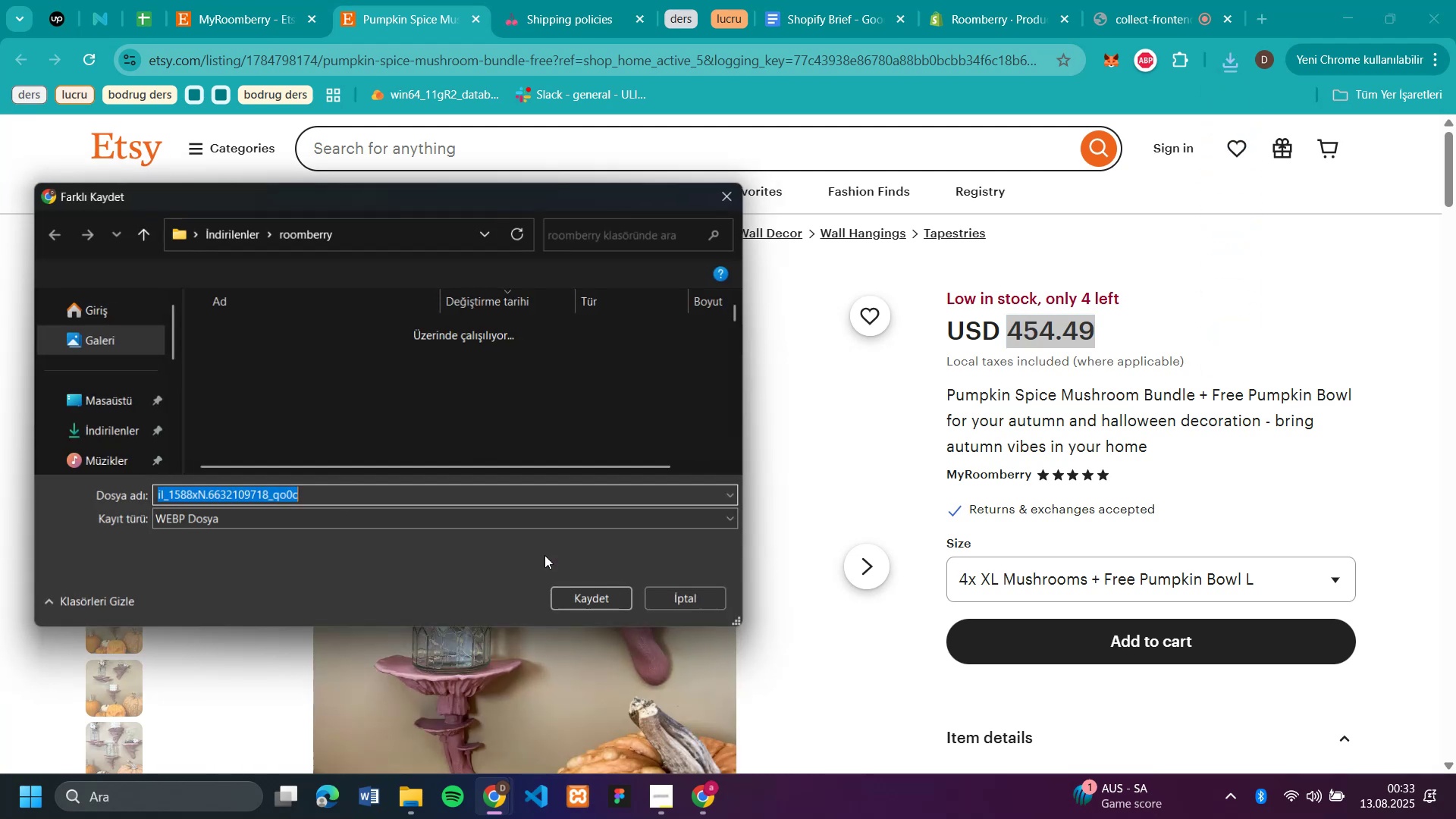 
type(p13)
 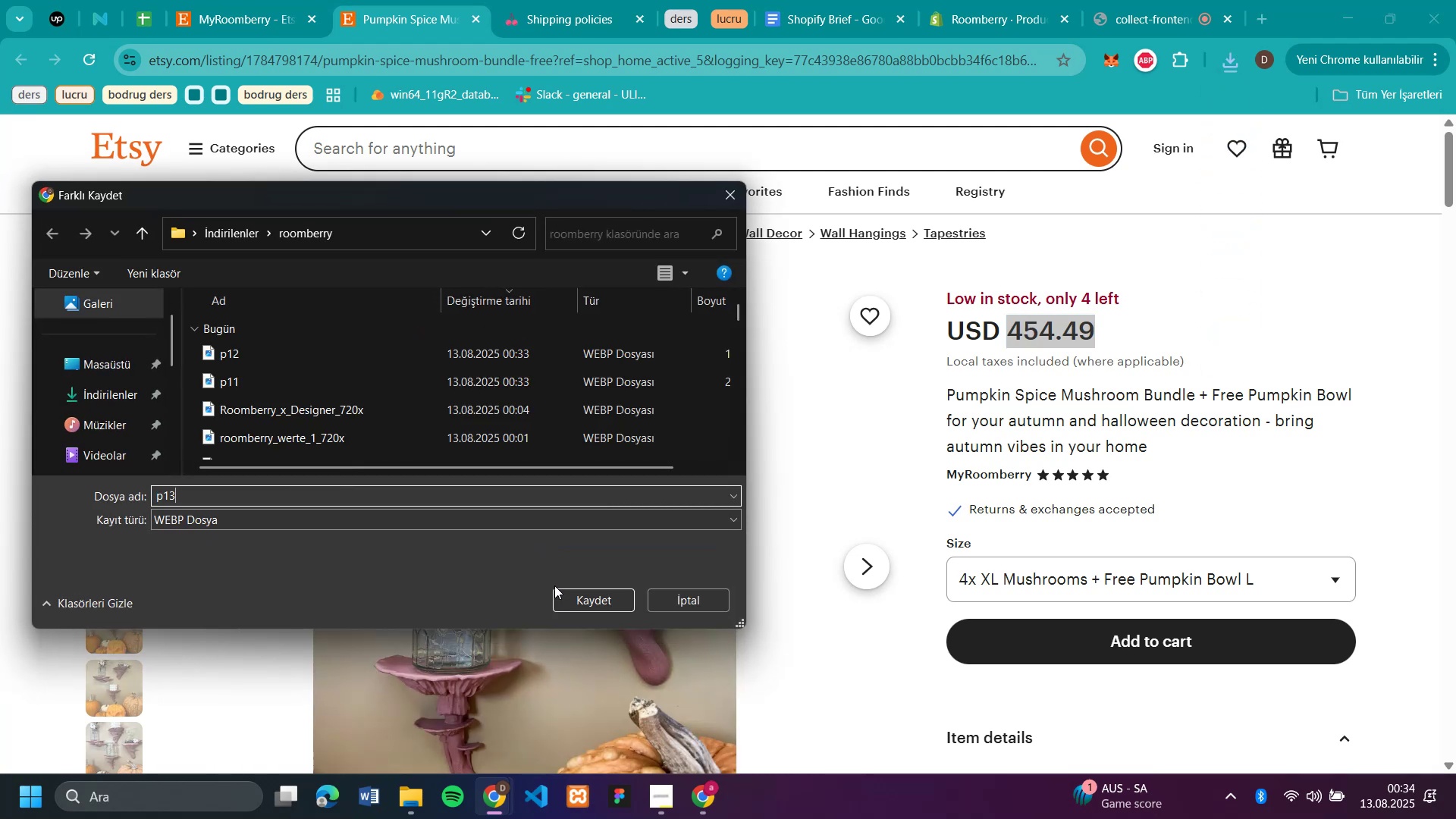 
key(Enter)
 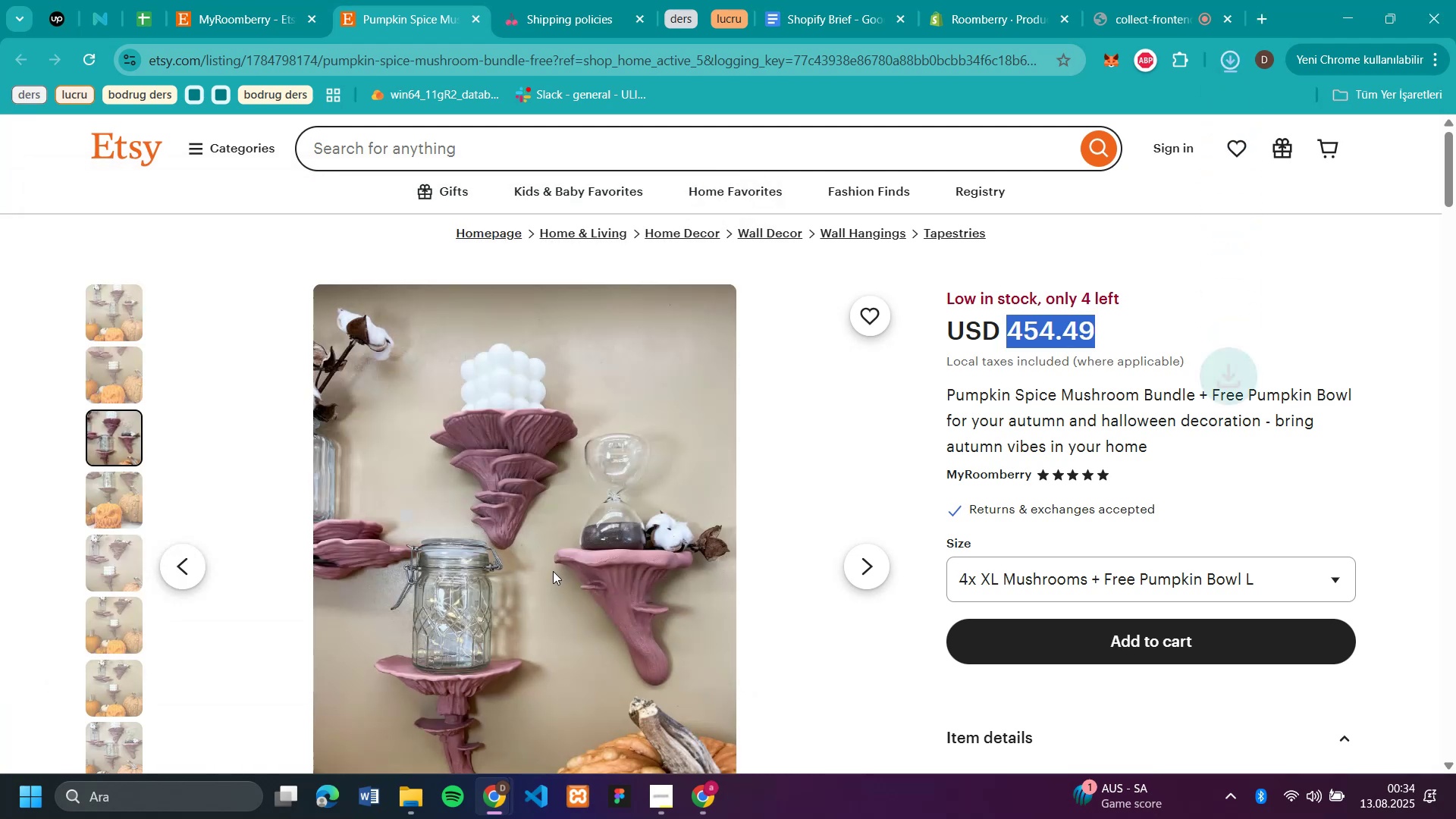 
scroll: coordinate [553, 563], scroll_direction: down, amount: 3.0
 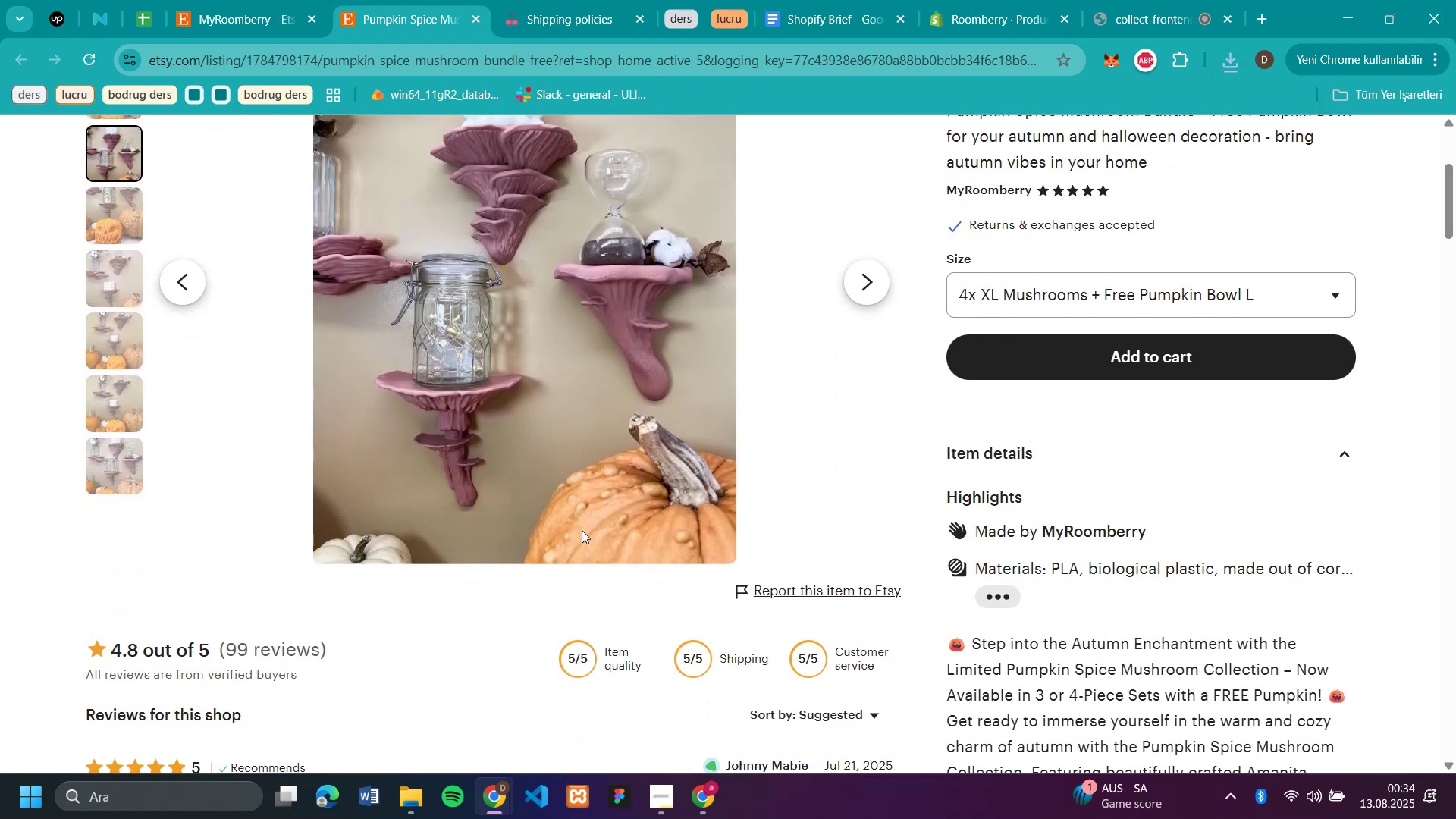 
scroll: coordinate [585, 530], scroll_direction: up, amount: 3.0
 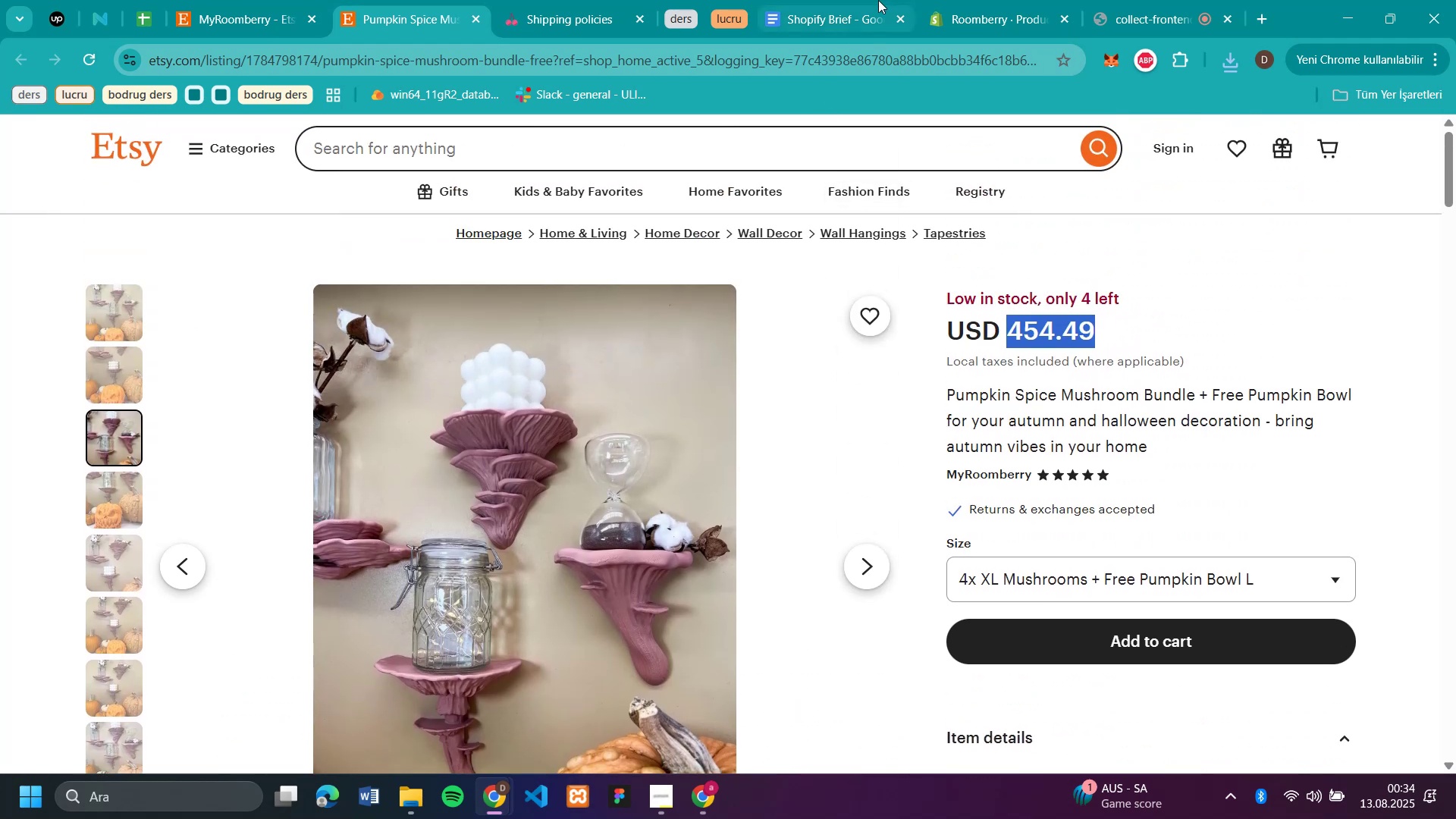 
left_click([964, 22])
 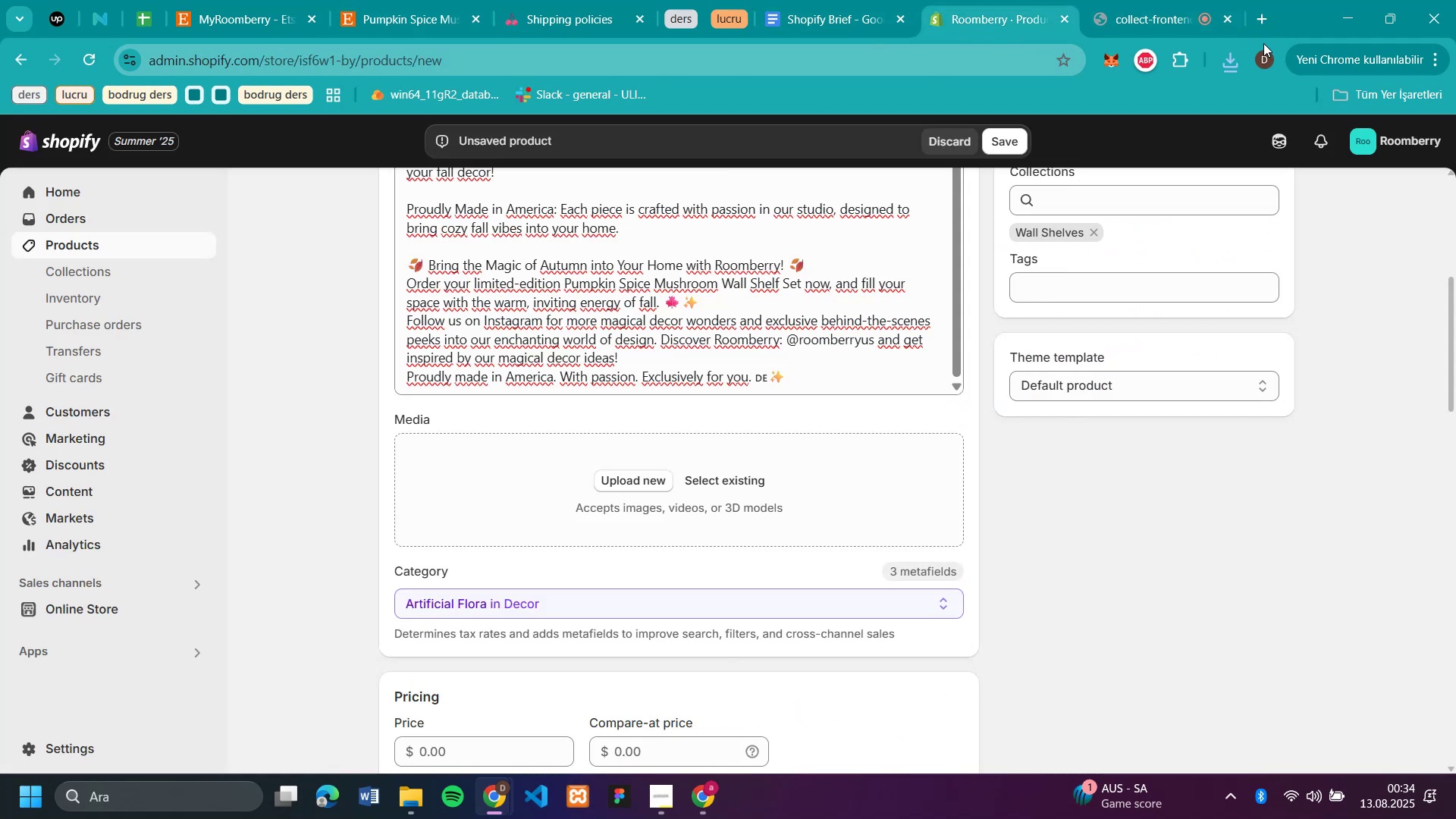 
left_click([1226, 55])
 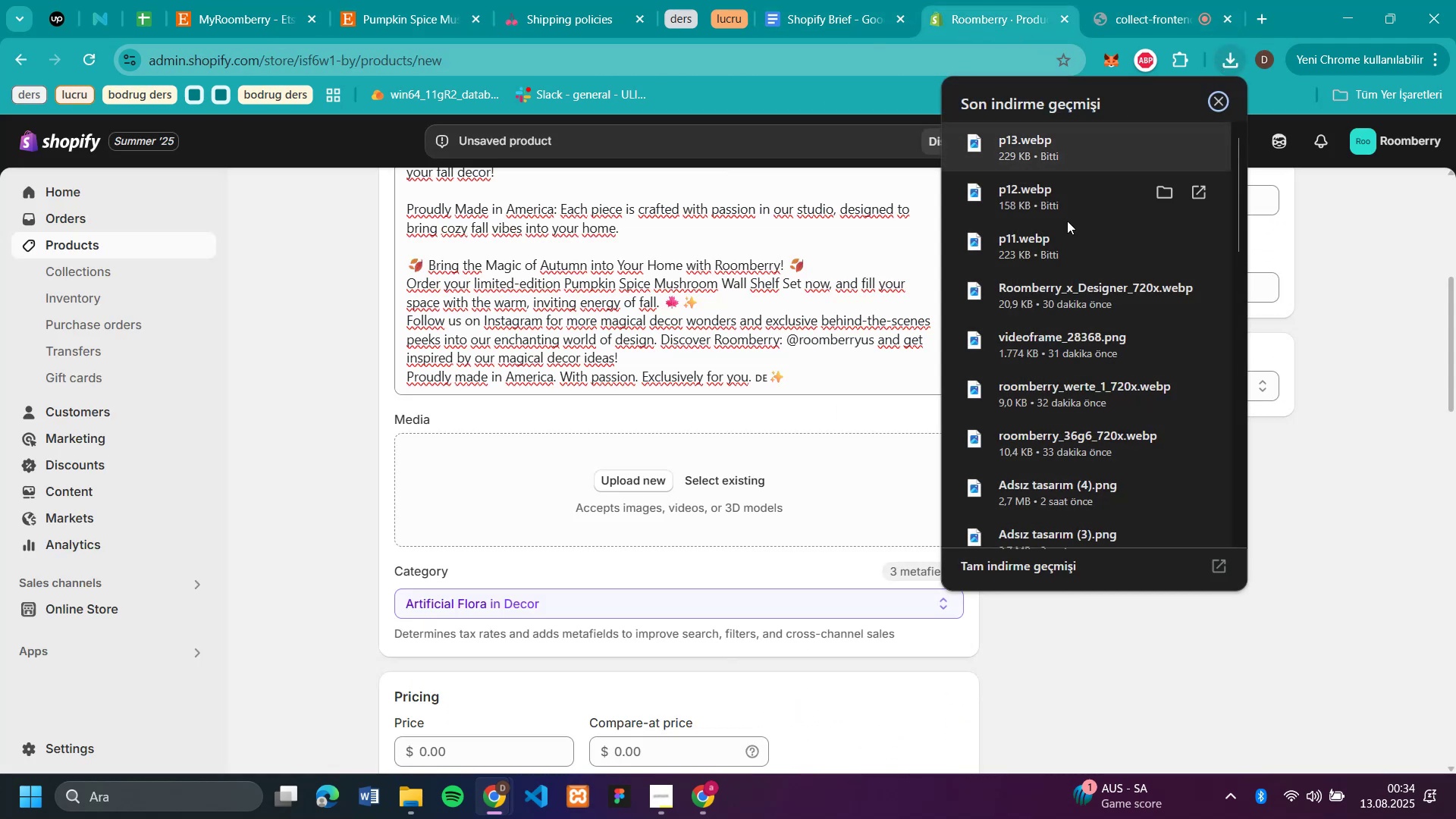 
left_click_drag(start_coordinate=[1042, 249], to_coordinate=[581, 472])
 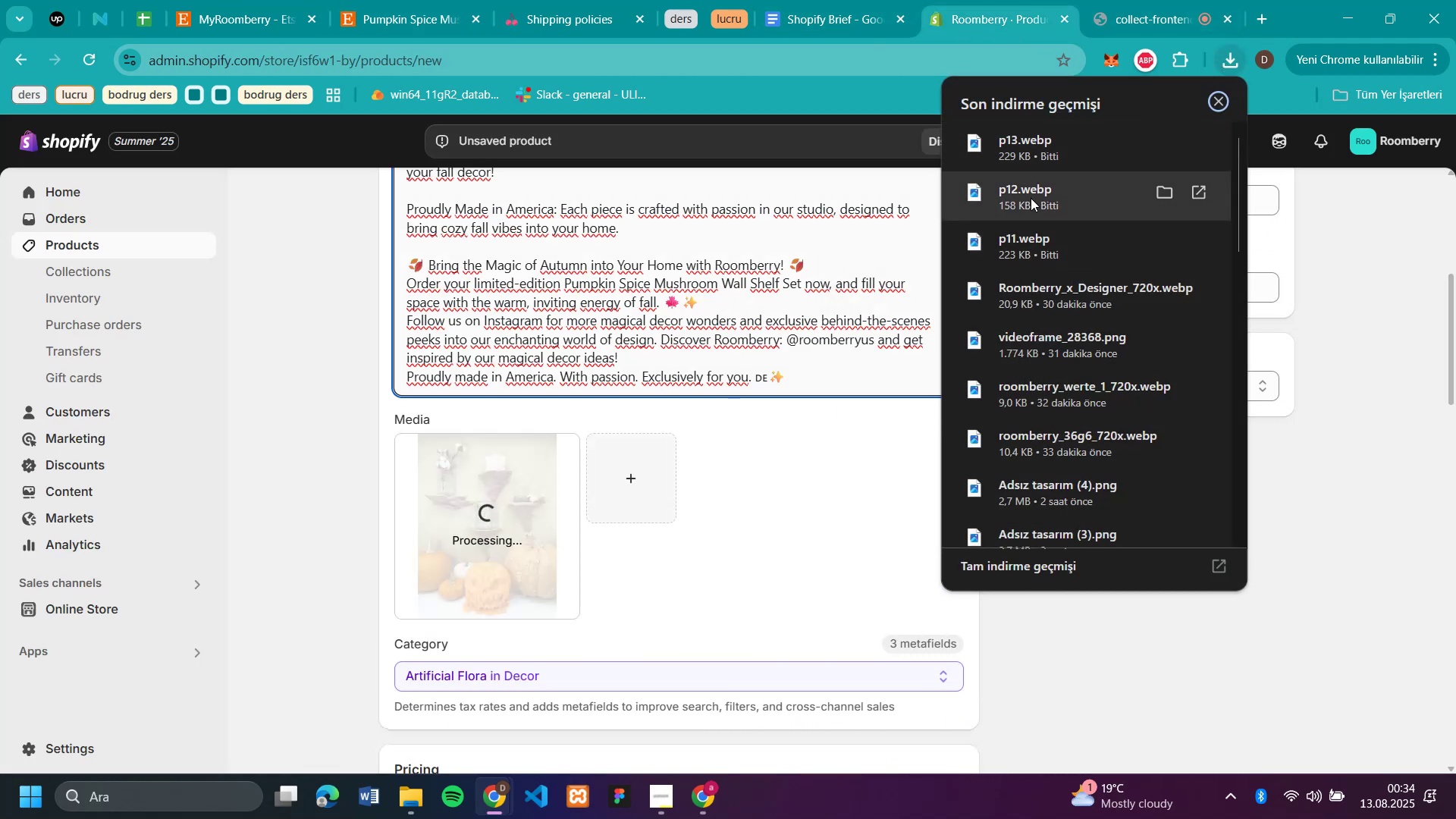 
left_click_drag(start_coordinate=[1025, 203], to_coordinate=[730, 453])
 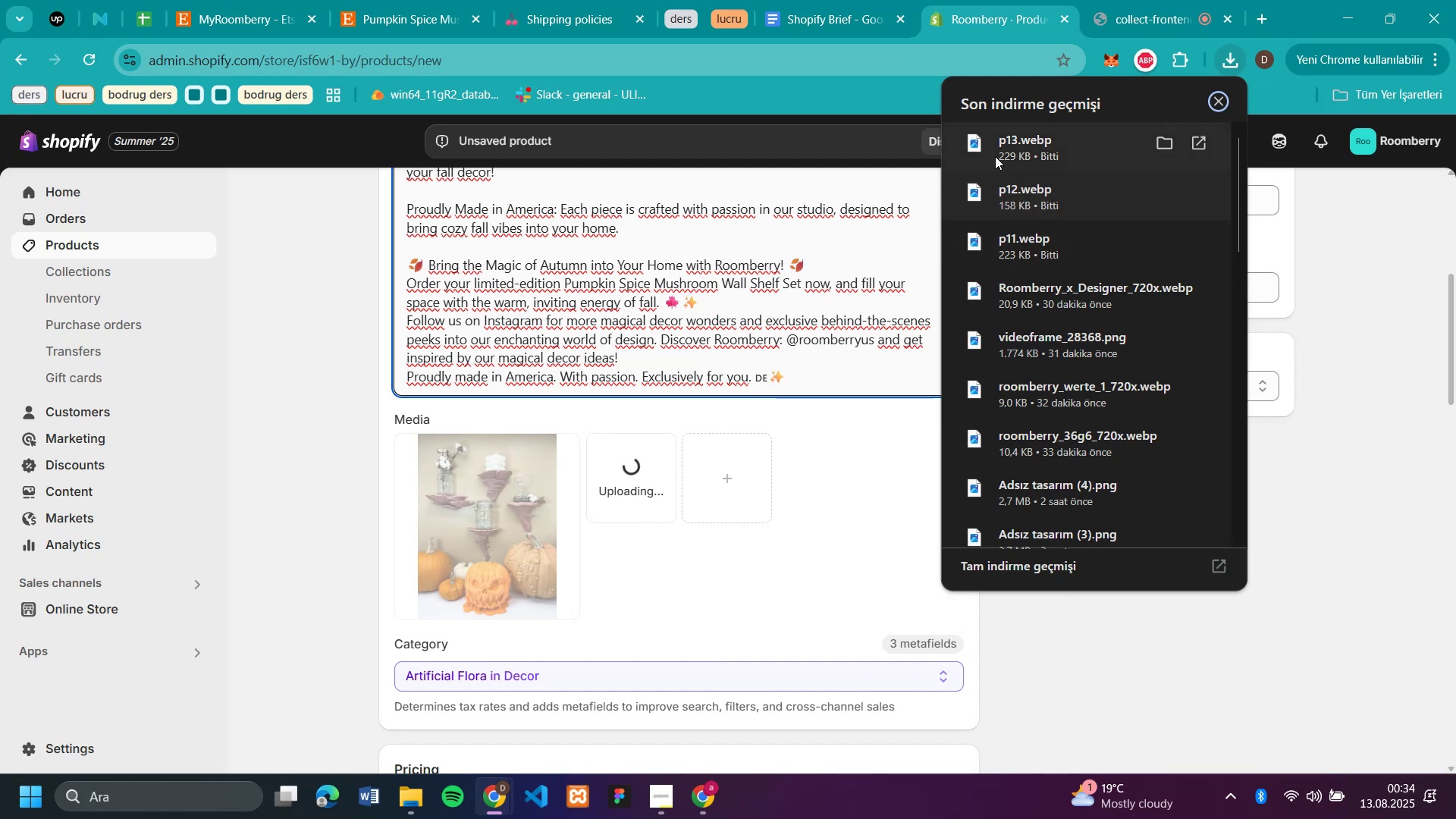 
left_click_drag(start_coordinate=[1007, 146], to_coordinate=[783, 531])
 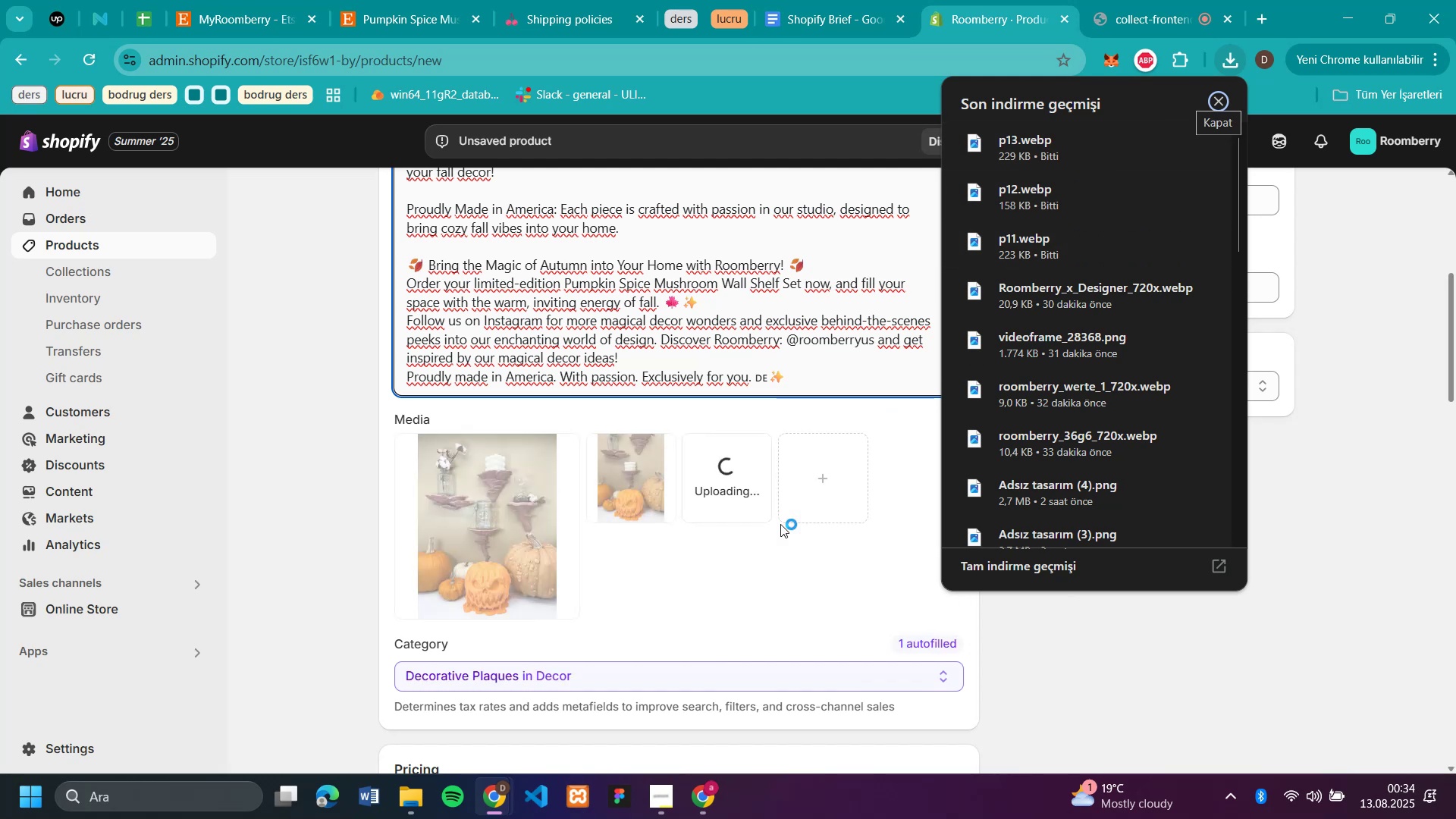 
scroll: coordinate [797, 540], scroll_direction: up, amount: 2.0
 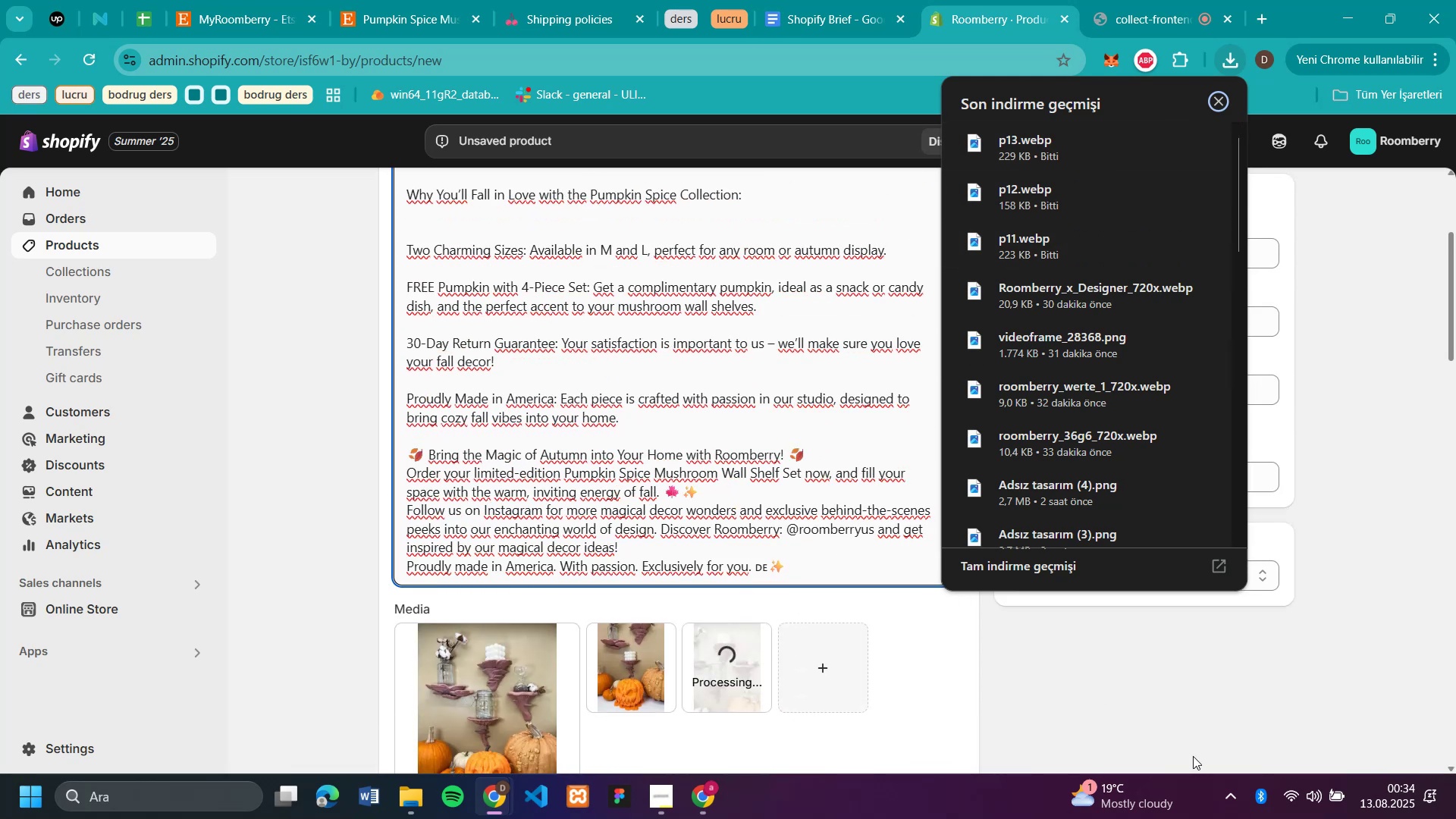 
left_click([1211, 742])
 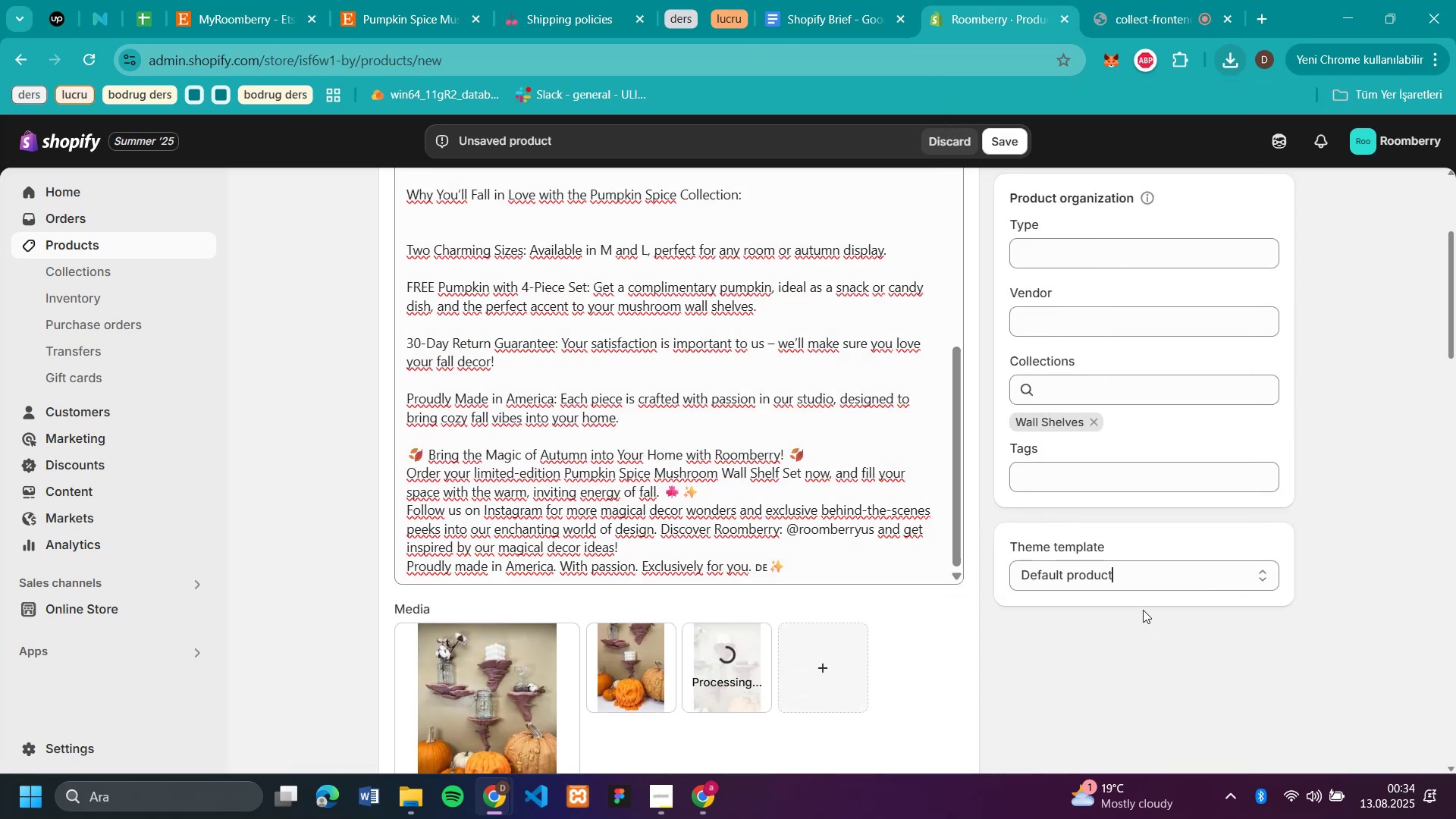 
scroll: coordinate [1028, 320], scroll_direction: up, amount: 9.0
 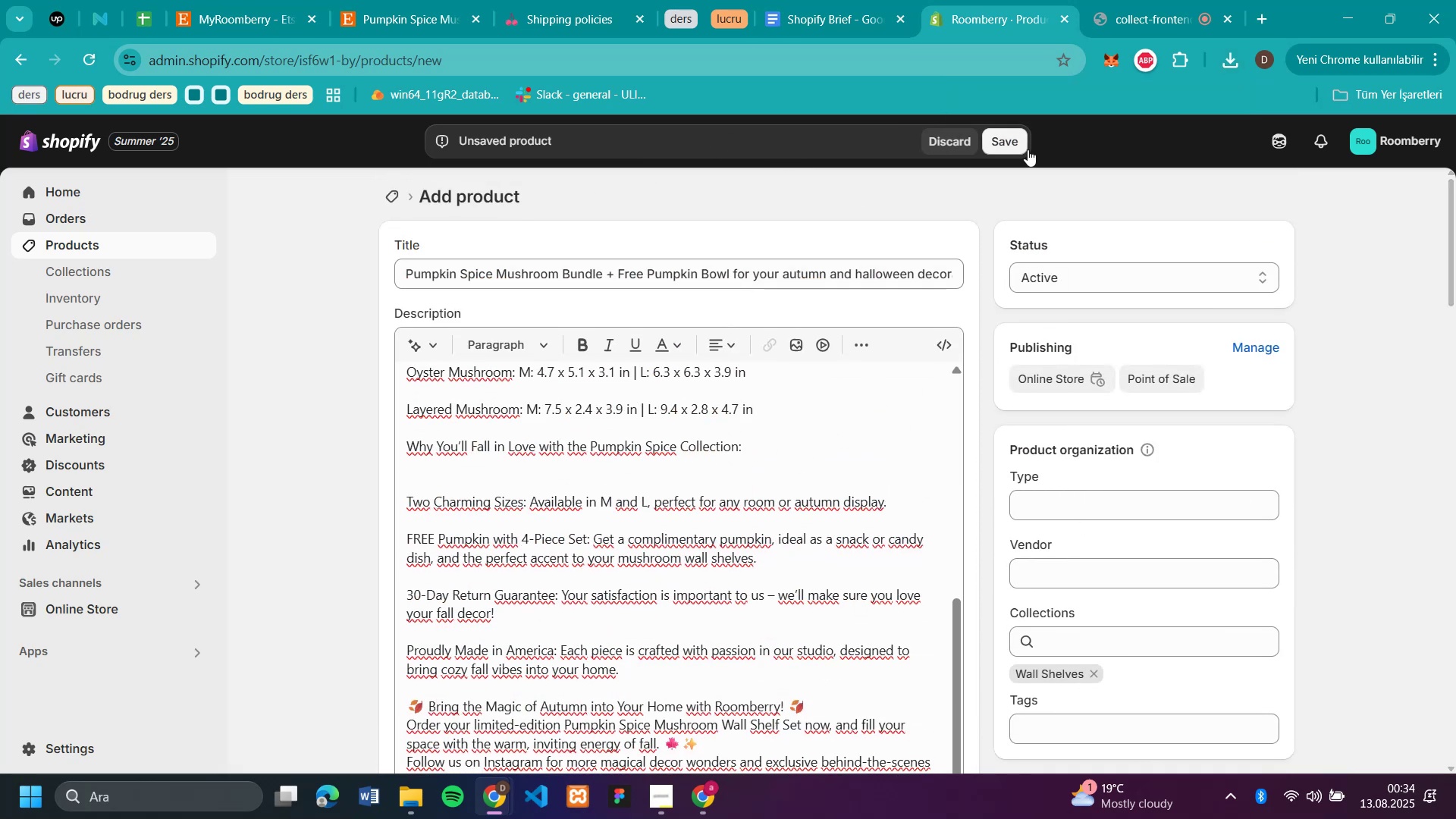 
left_click([1021, 139])
 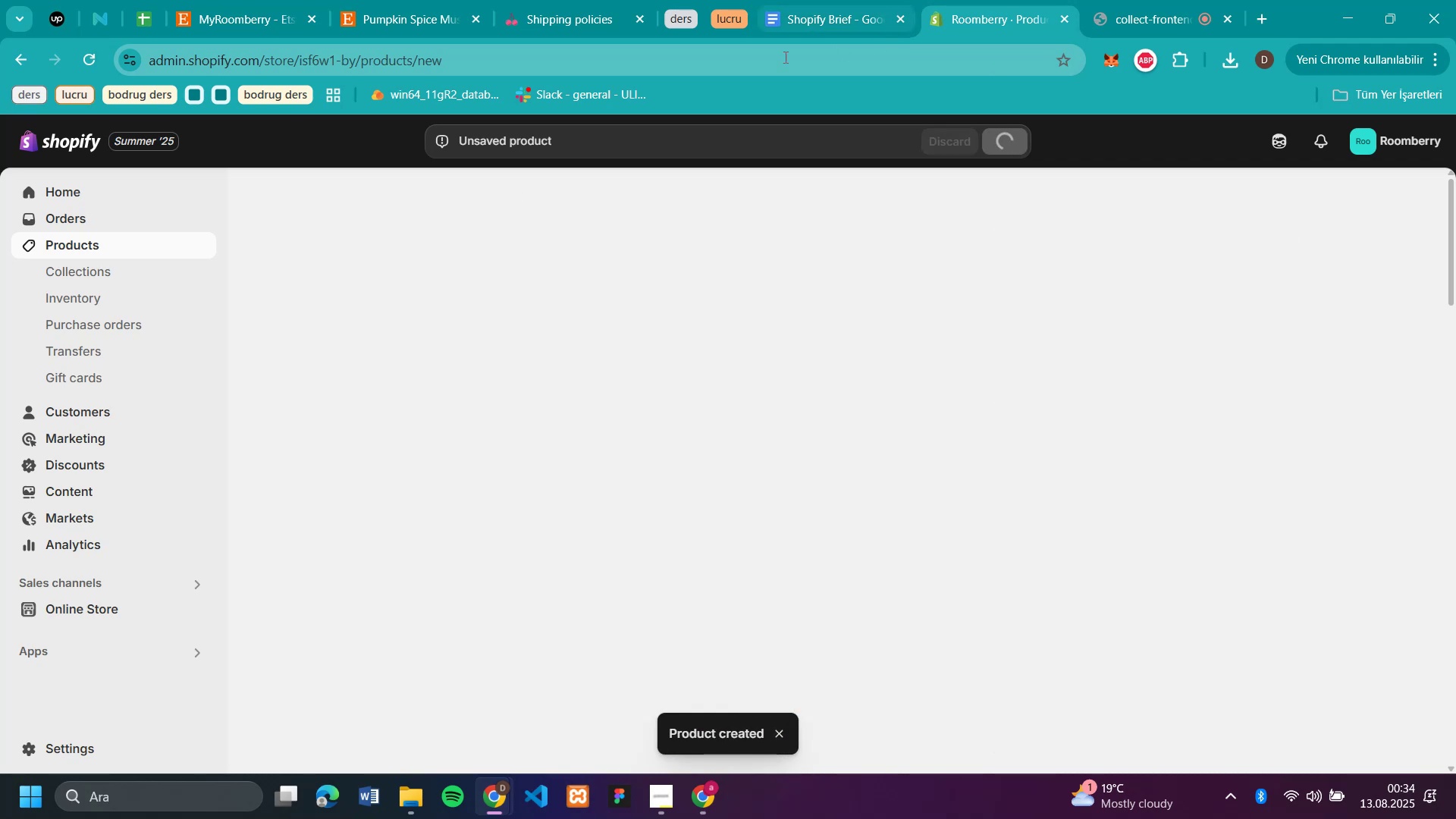 
wait(5.21)
 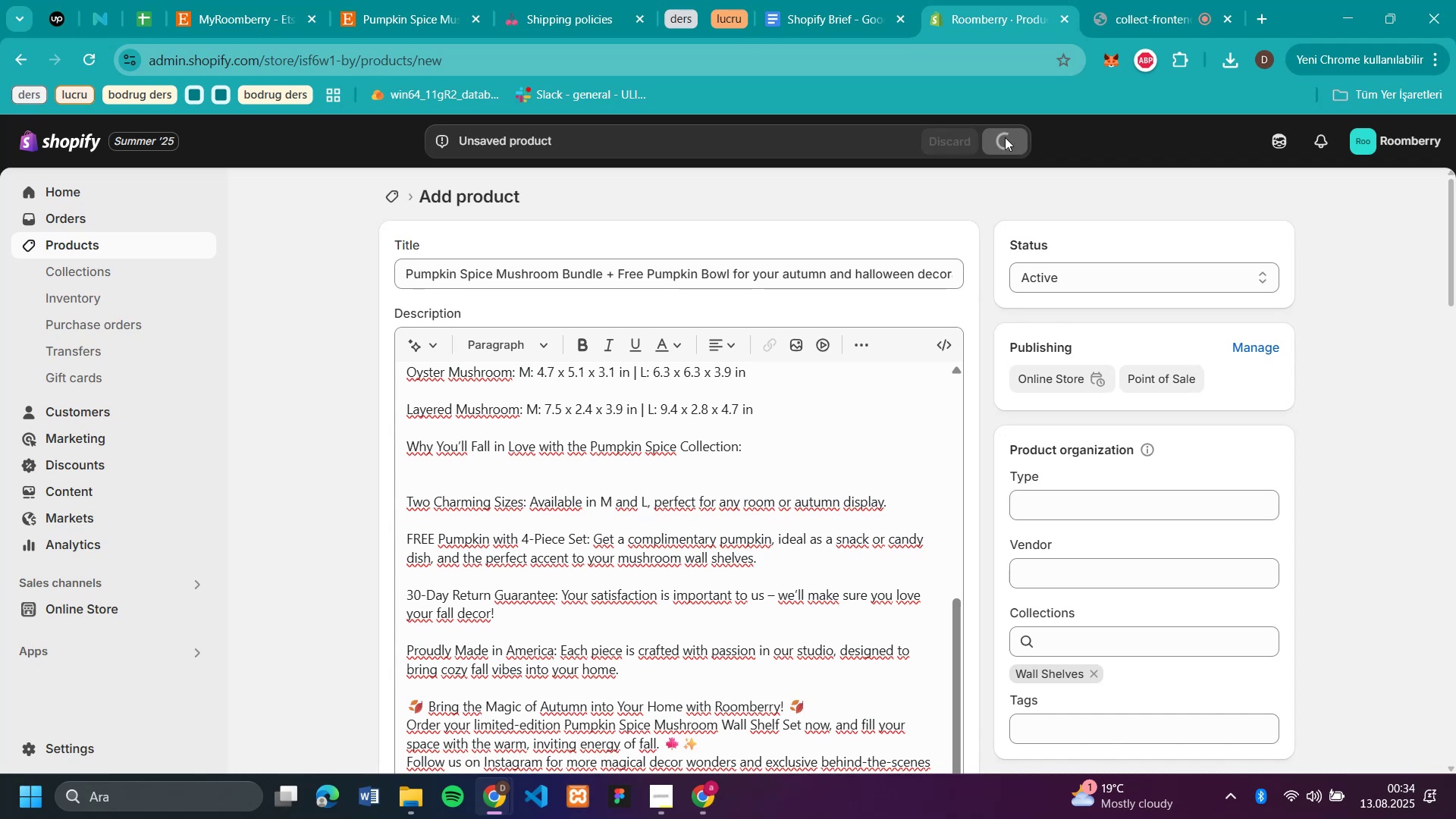 
left_click([380, 17])
 